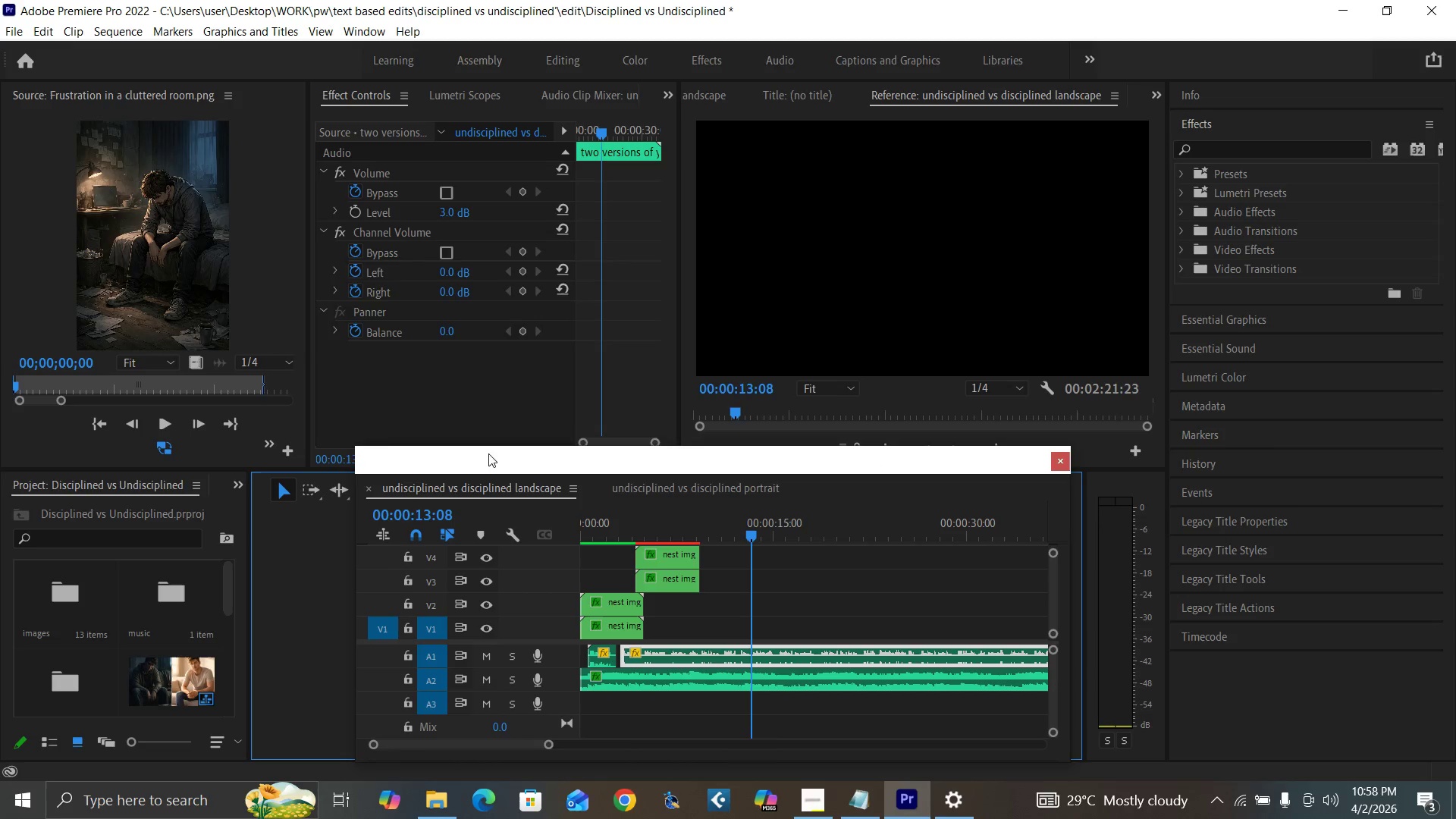 
left_click_drag(start_coordinate=[519, 455], to_coordinate=[538, 572])
 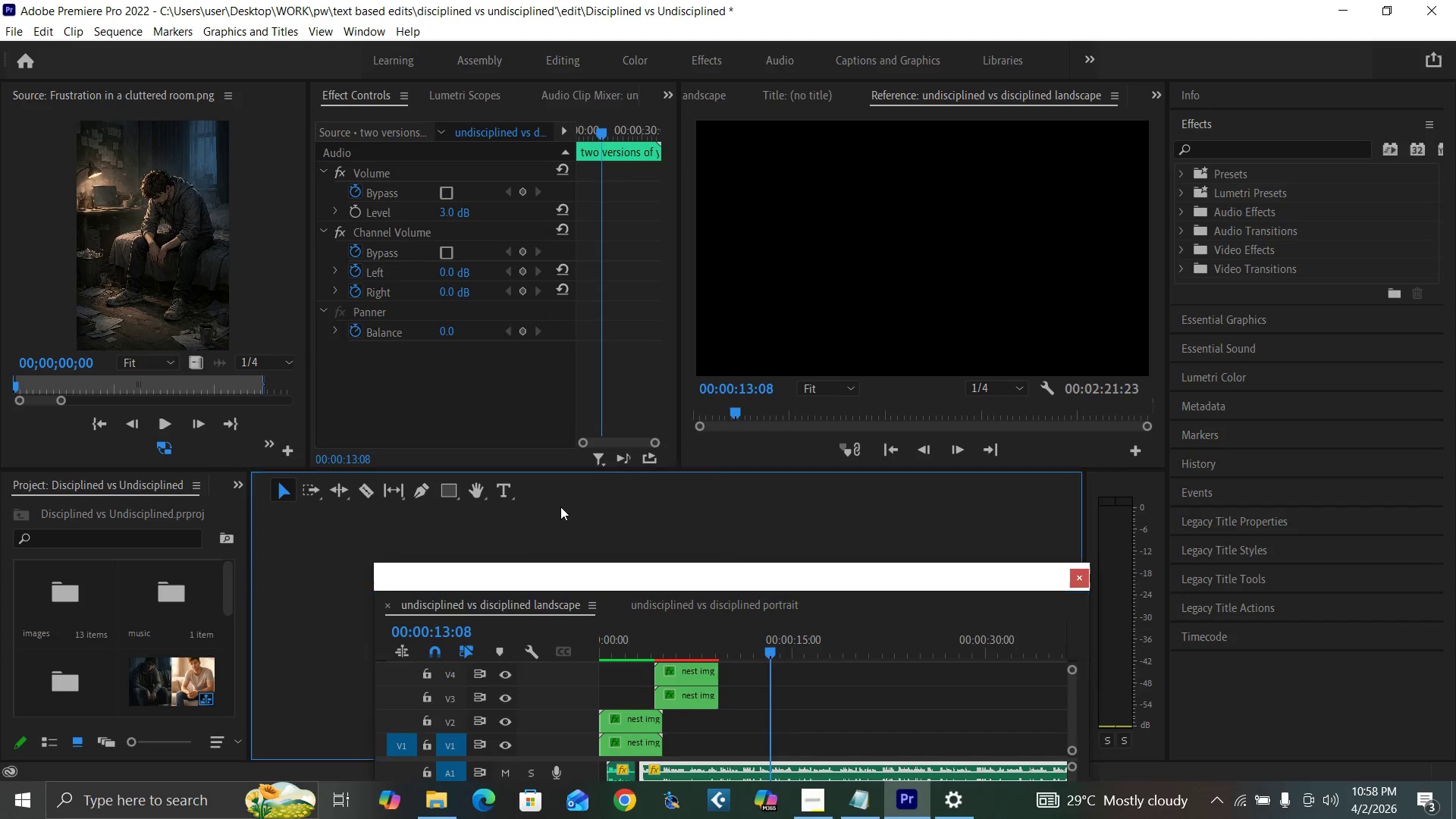 
right_click([560, 507])
 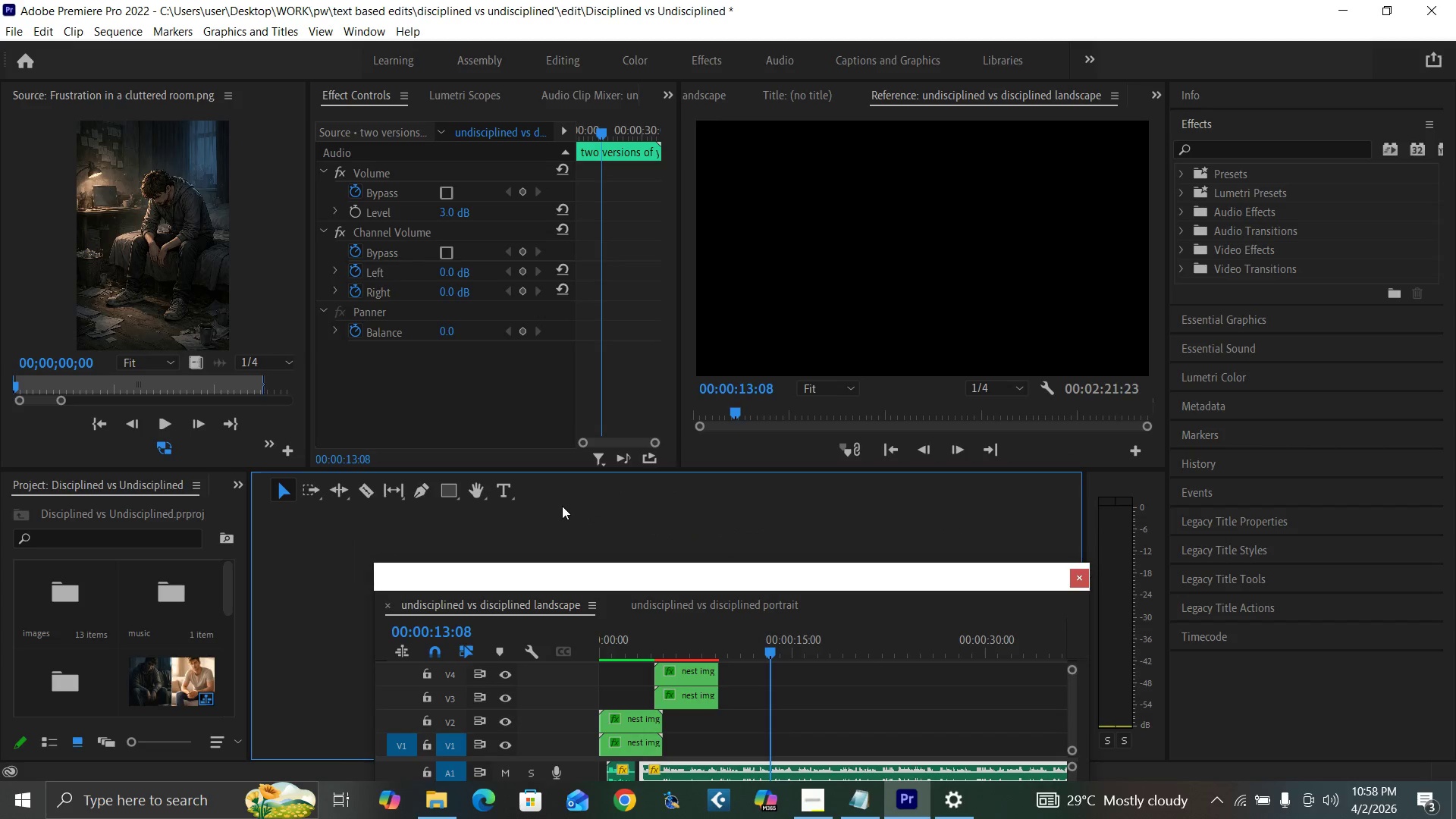 
right_click([562, 506])
 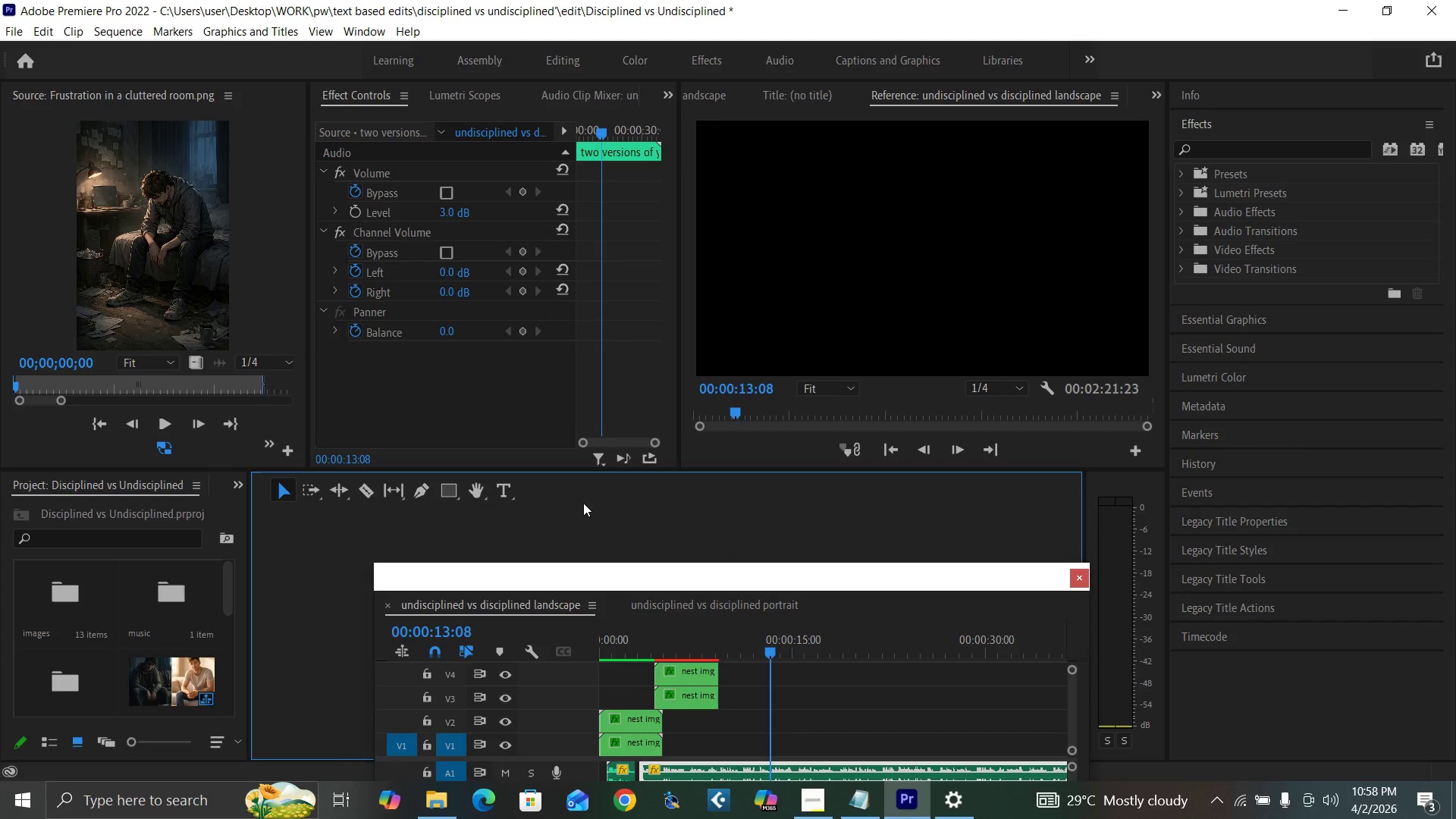 
double_click([583, 503])
 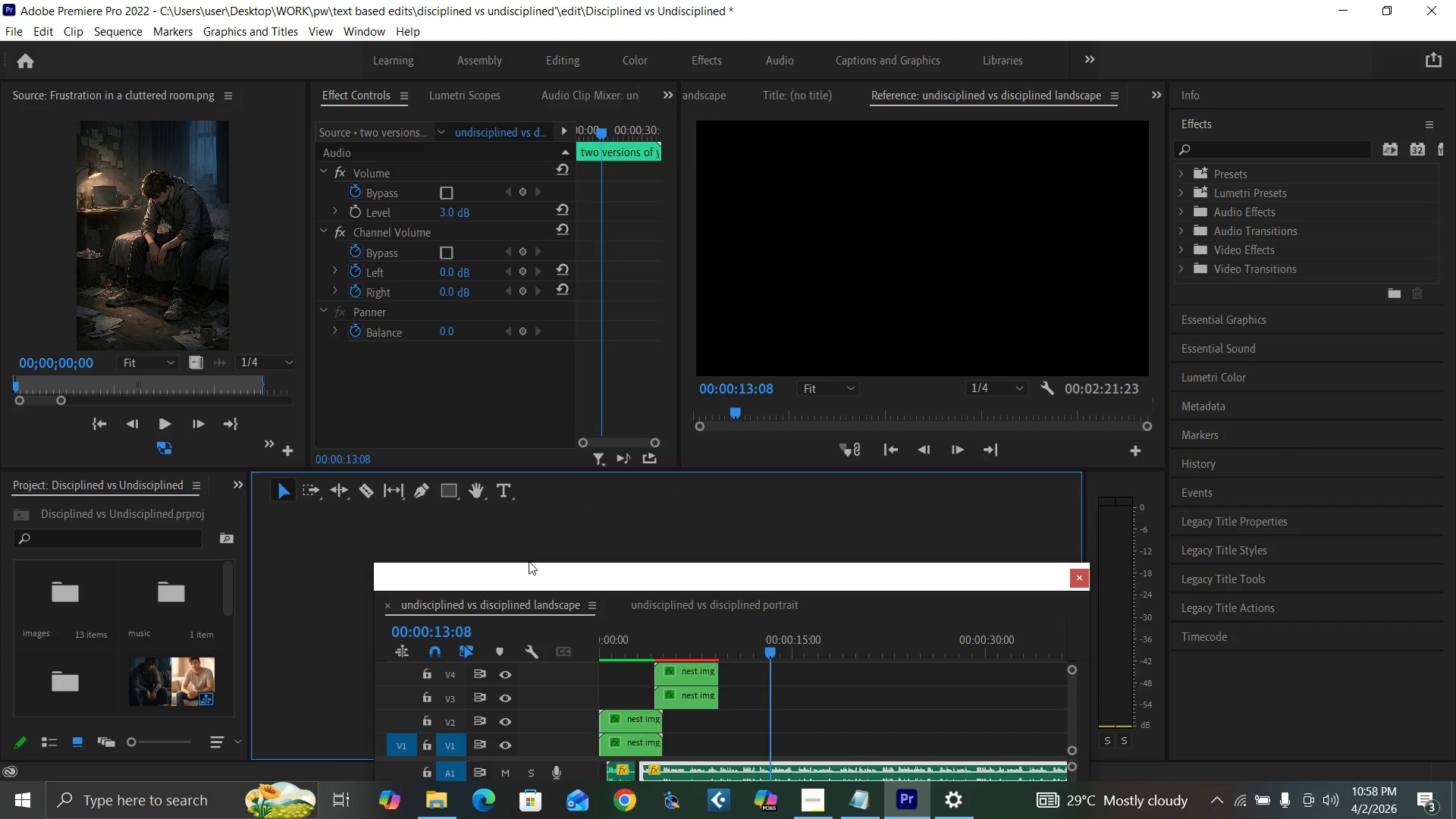 
left_click_drag(start_coordinate=[617, 574], to_coordinate=[610, 443])
 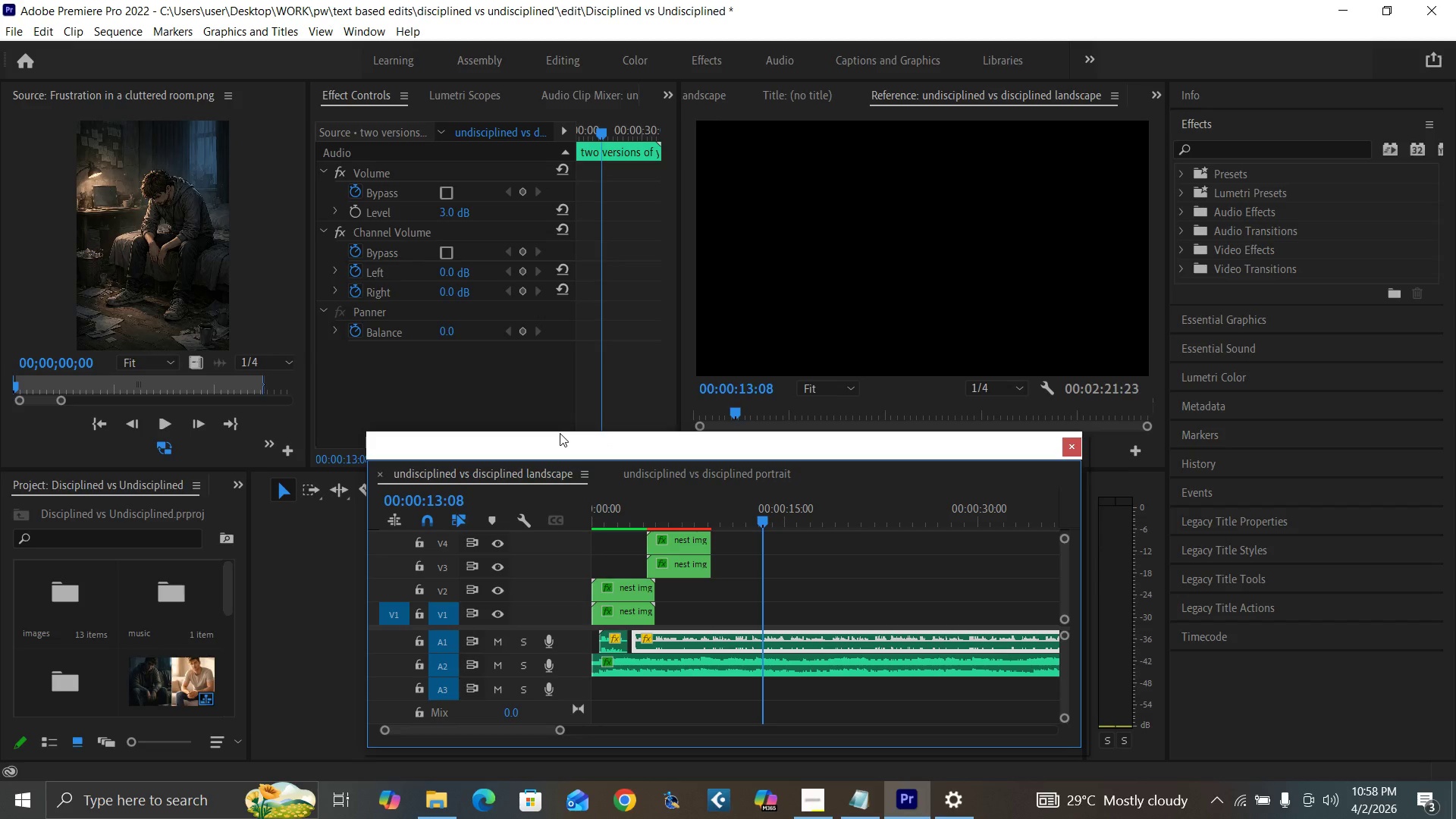 
left_click_drag(start_coordinate=[570, 443], to_coordinate=[539, 452])
 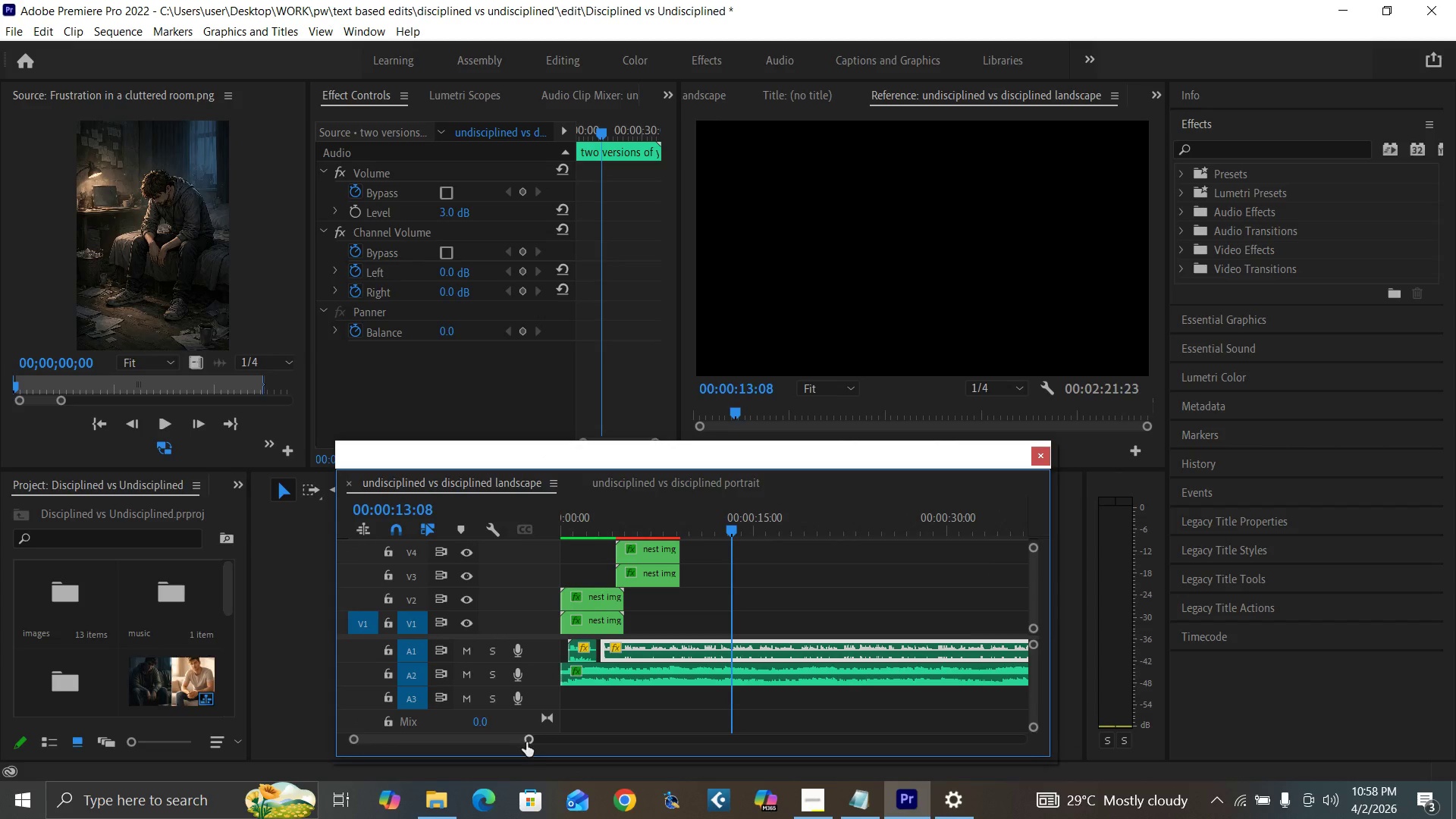 
left_click_drag(start_coordinate=[526, 742], to_coordinate=[558, 748])
 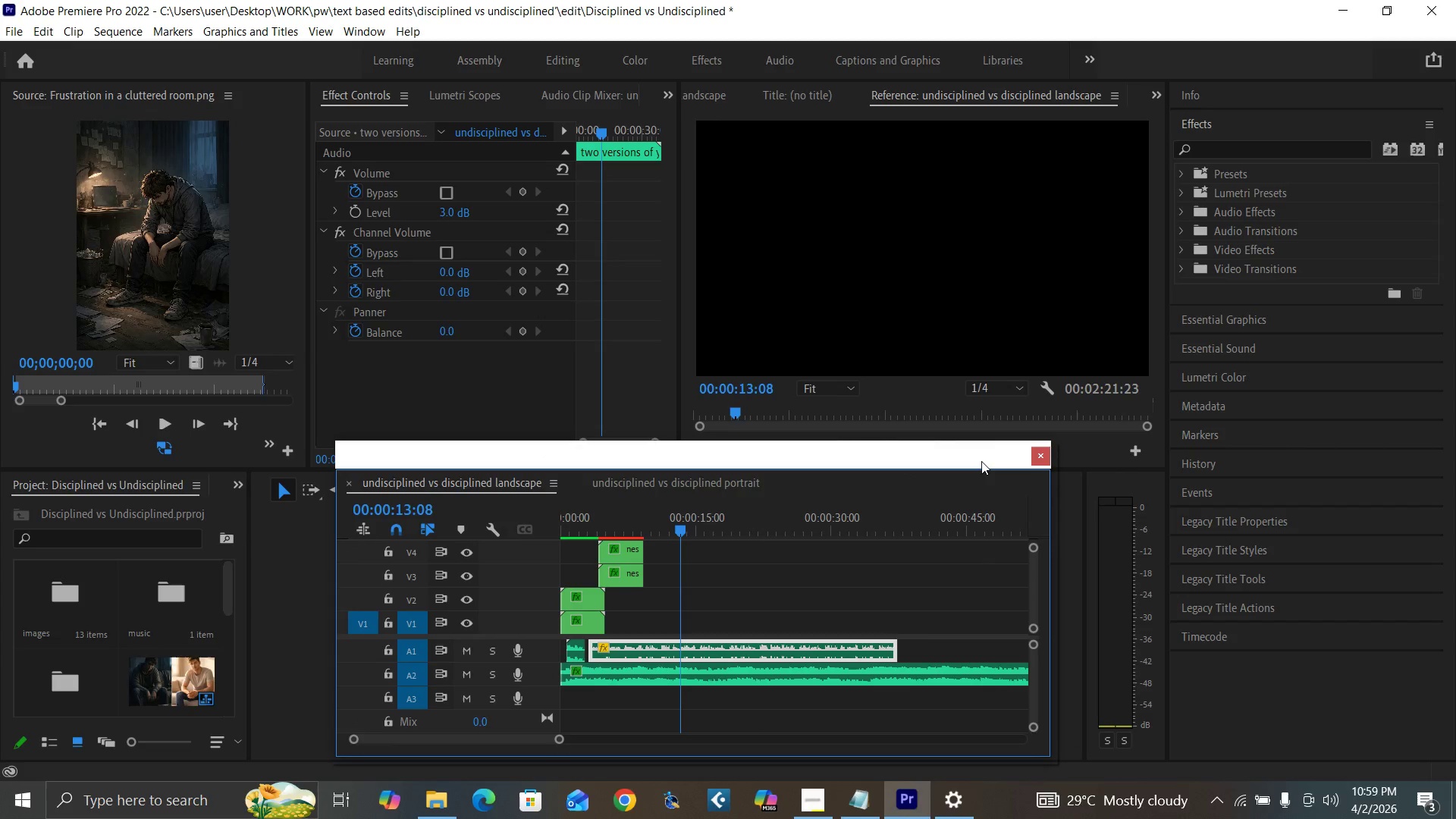 
key(Control+S)
 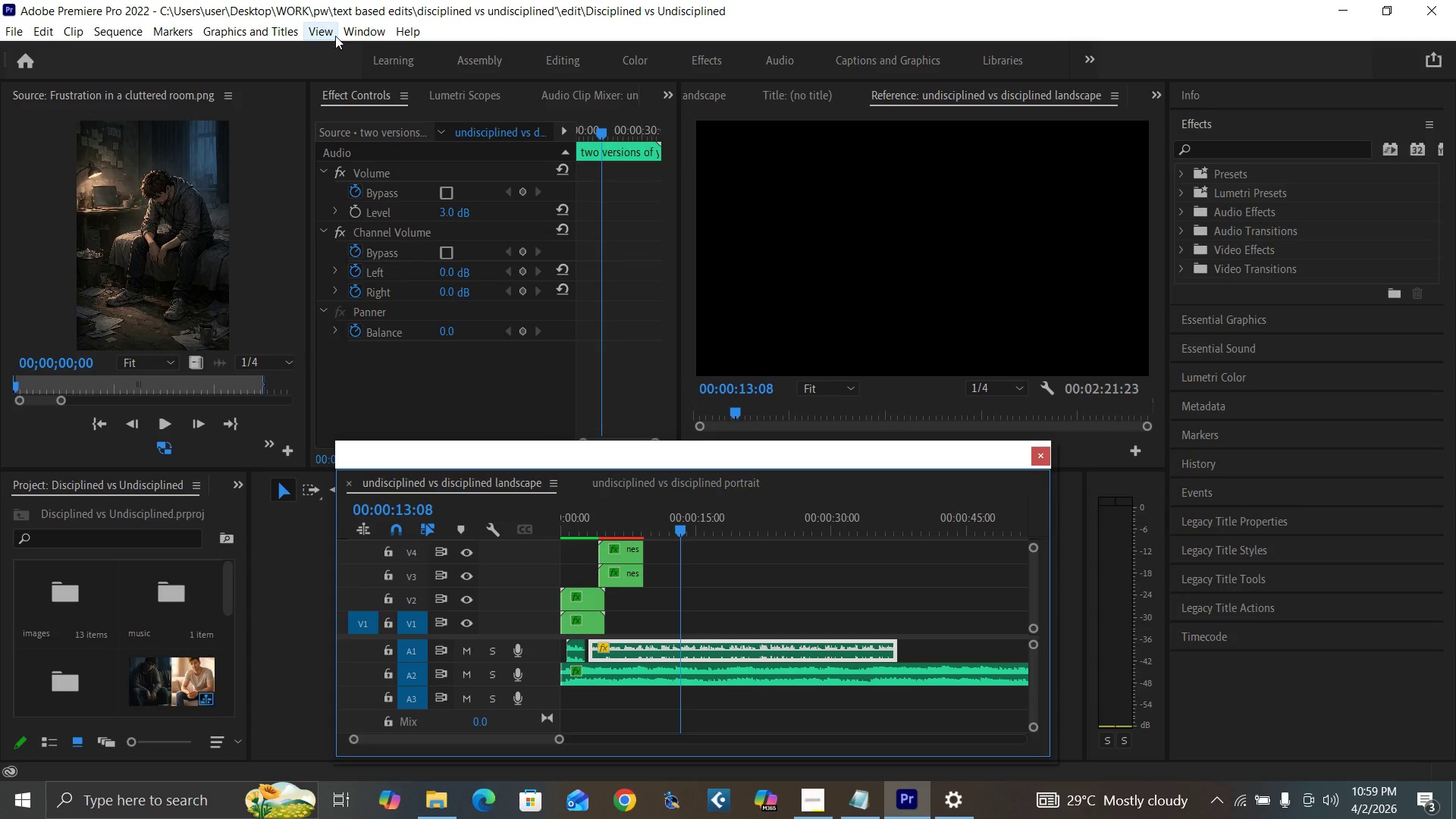 
left_click([358, 31])
 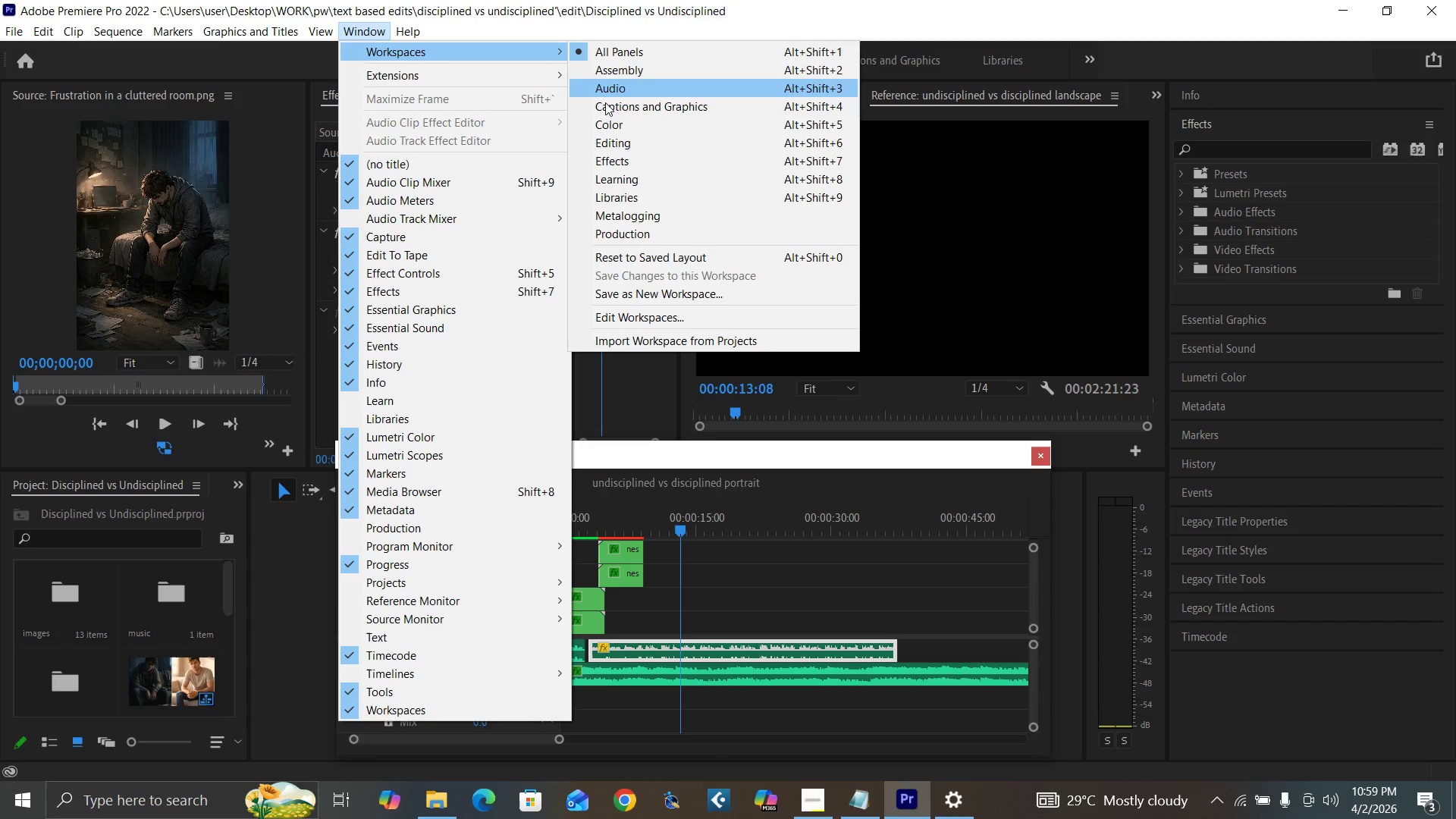 
left_click([617, 146])
 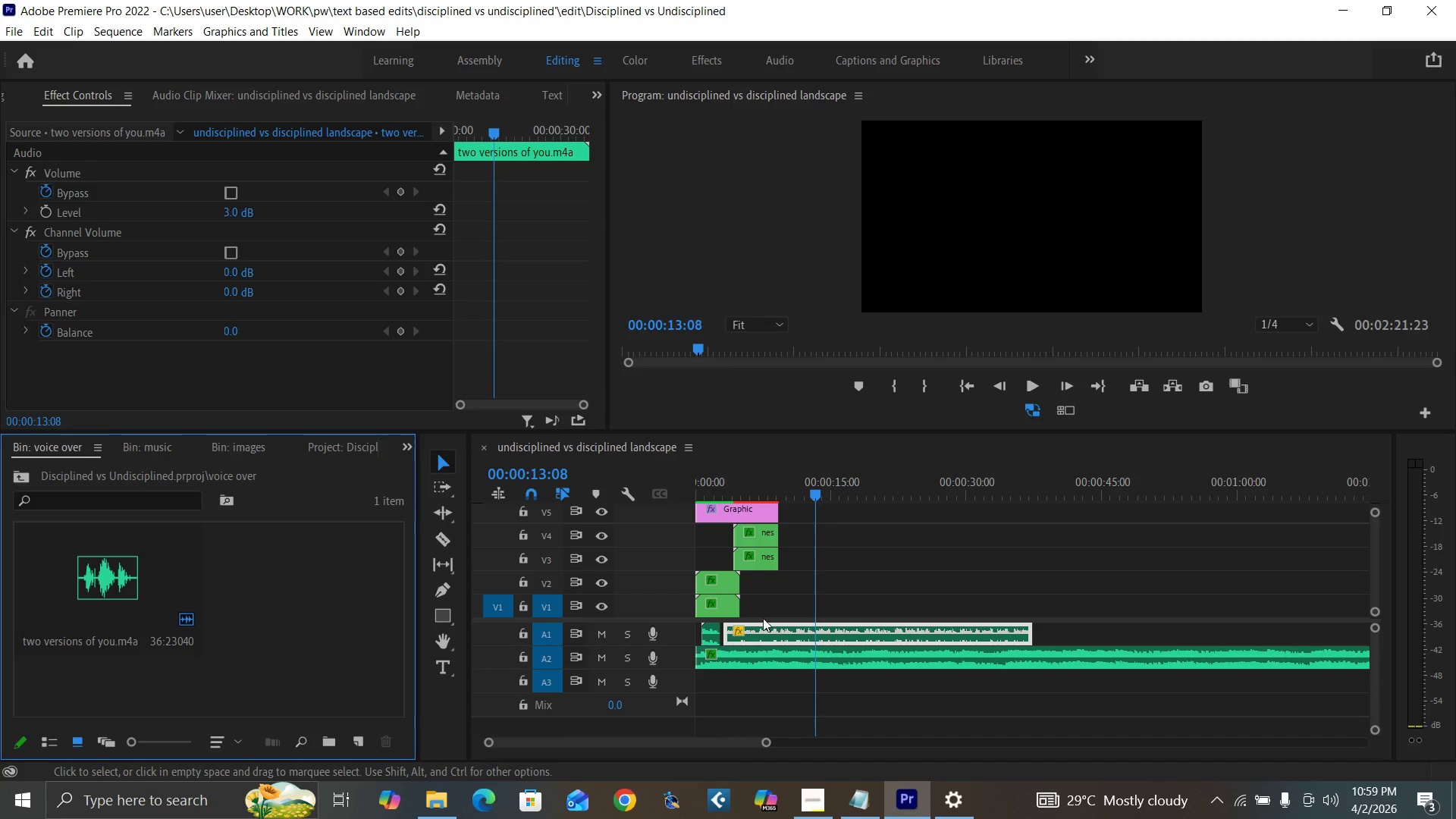 
wait(6.53)
 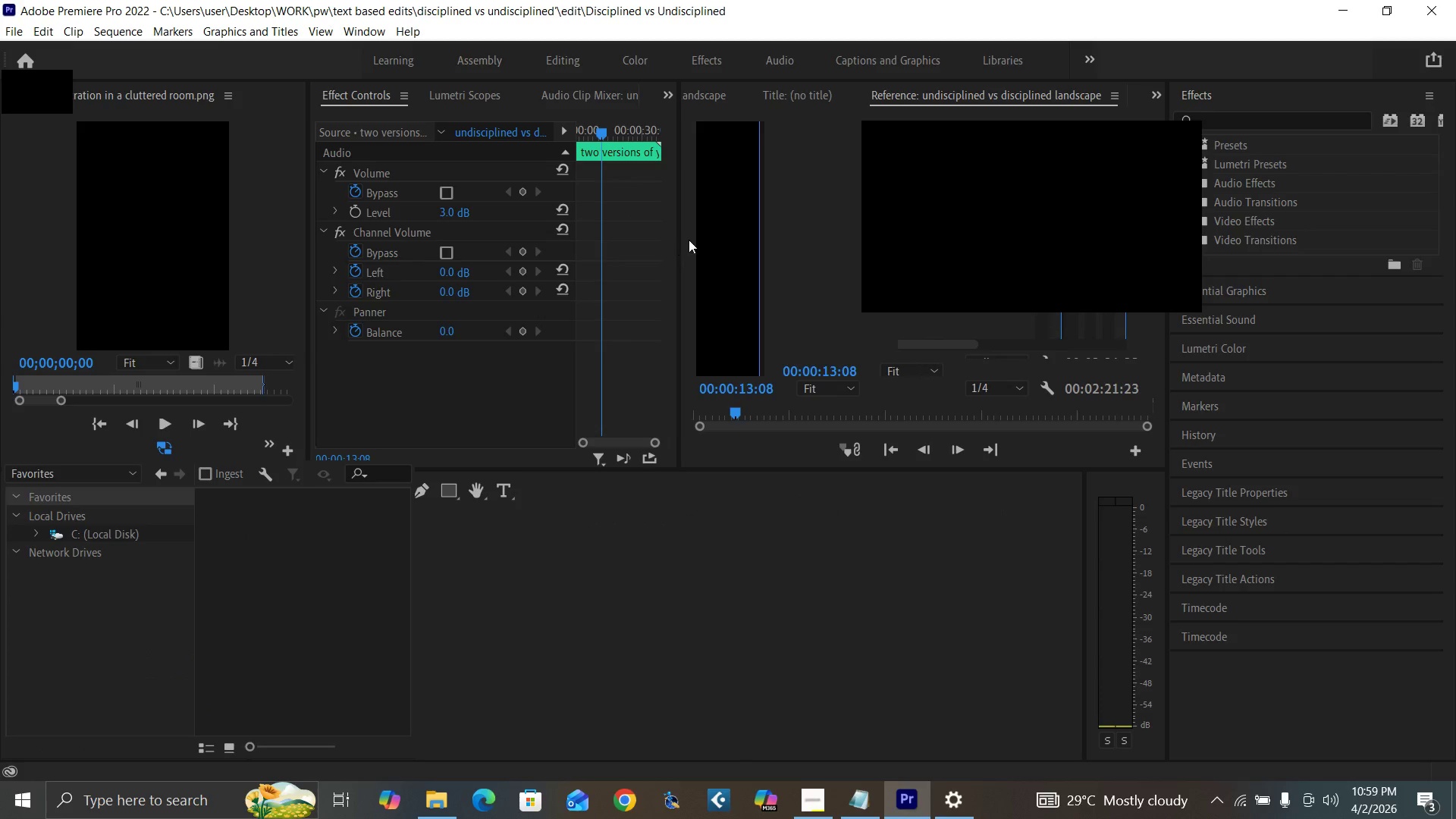 
left_click_drag(start_coordinate=[767, 745], to_coordinate=[863, 749])
 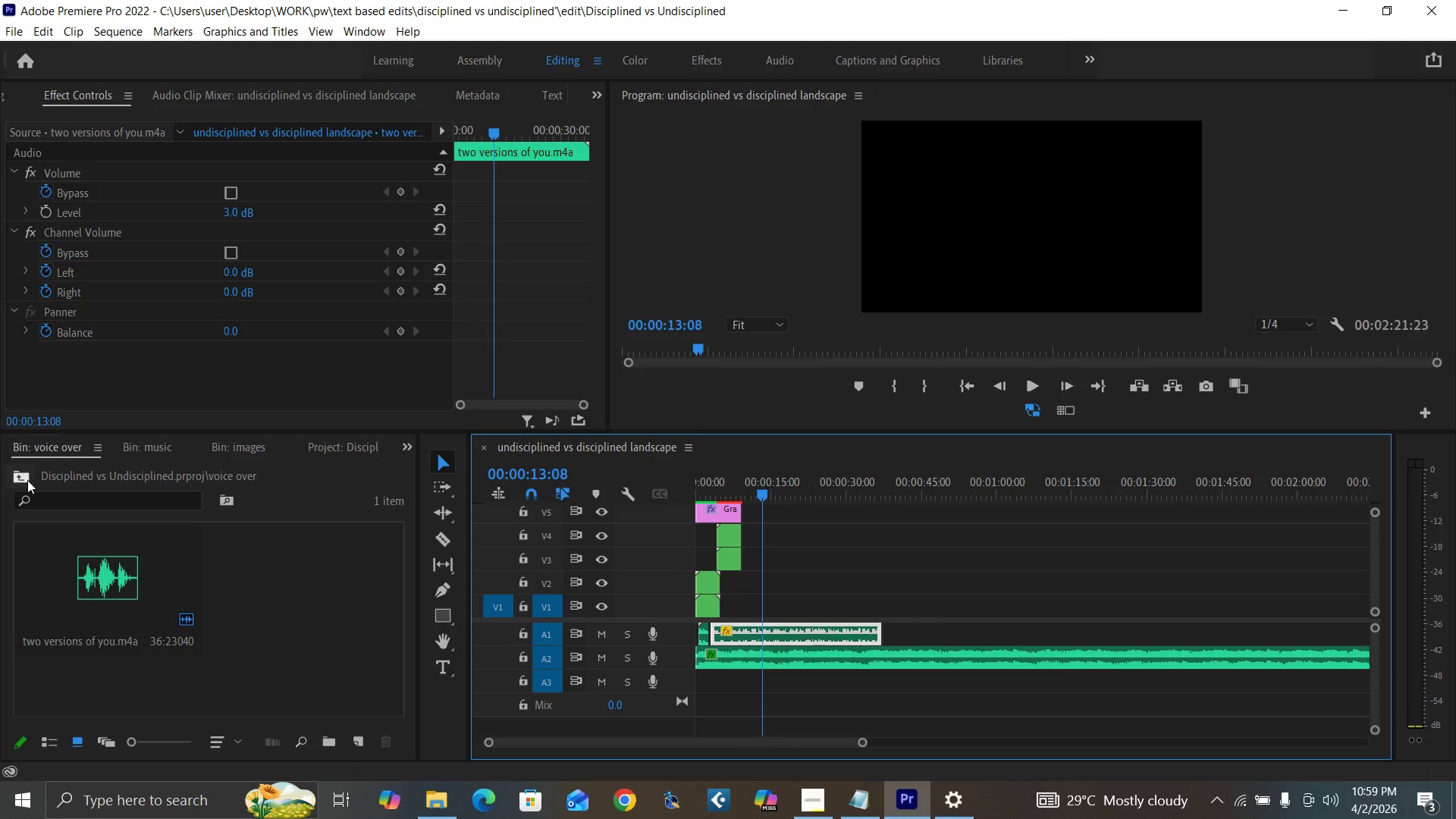 
left_click([27, 480])
 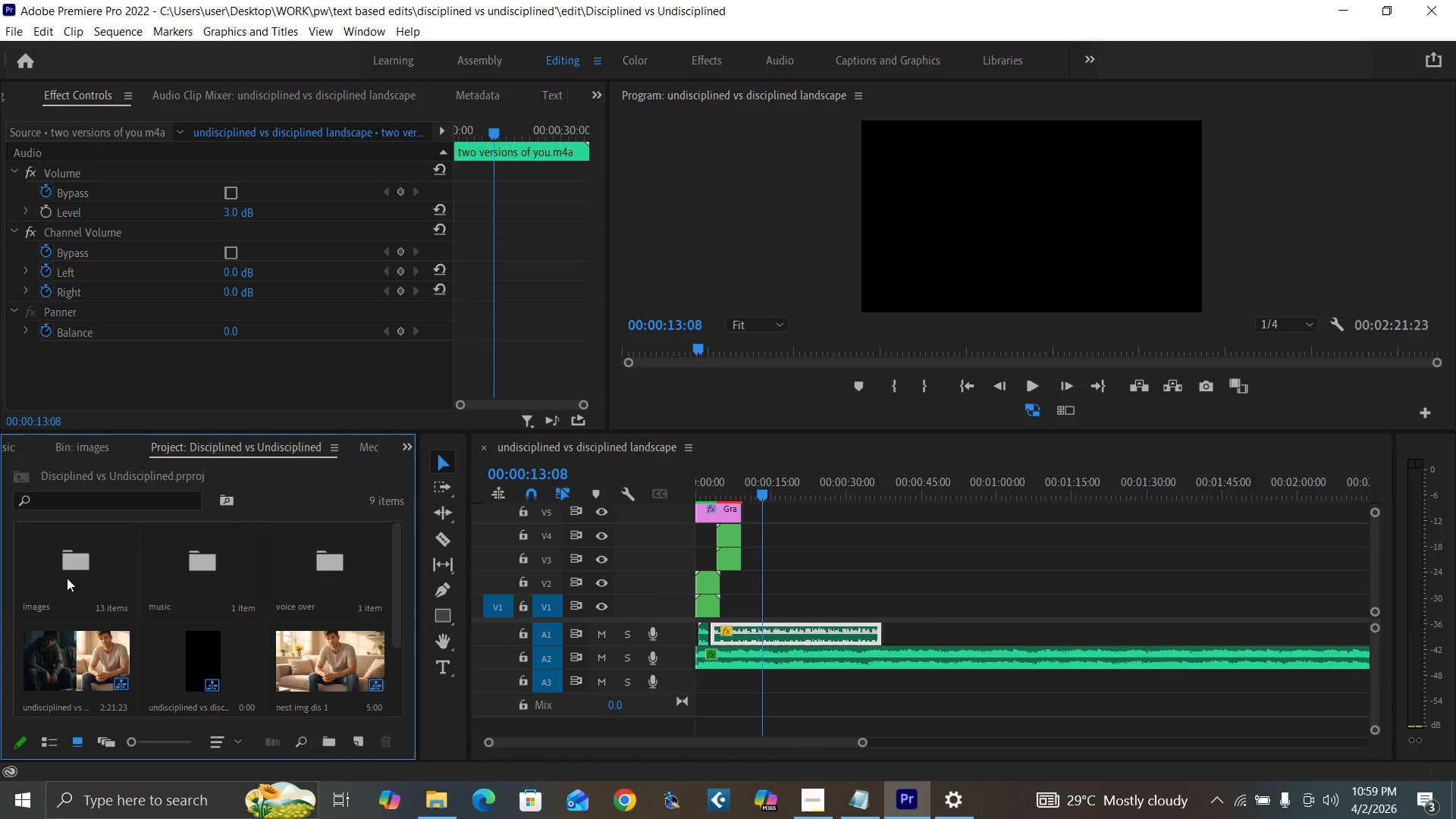 
double_click([67, 578])
 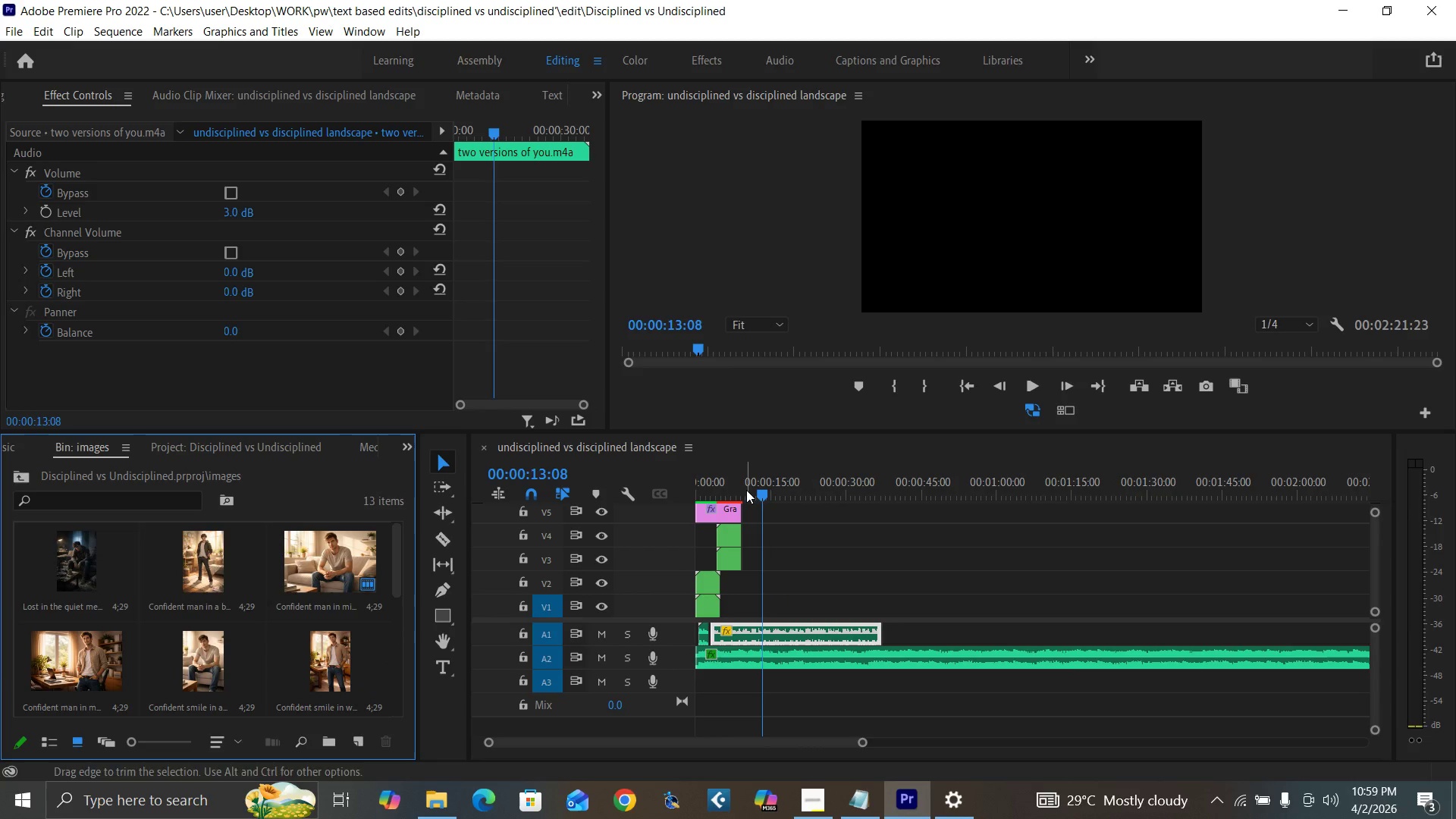 
left_click_drag(start_coordinate=[746, 490], to_coordinate=[708, 519])
 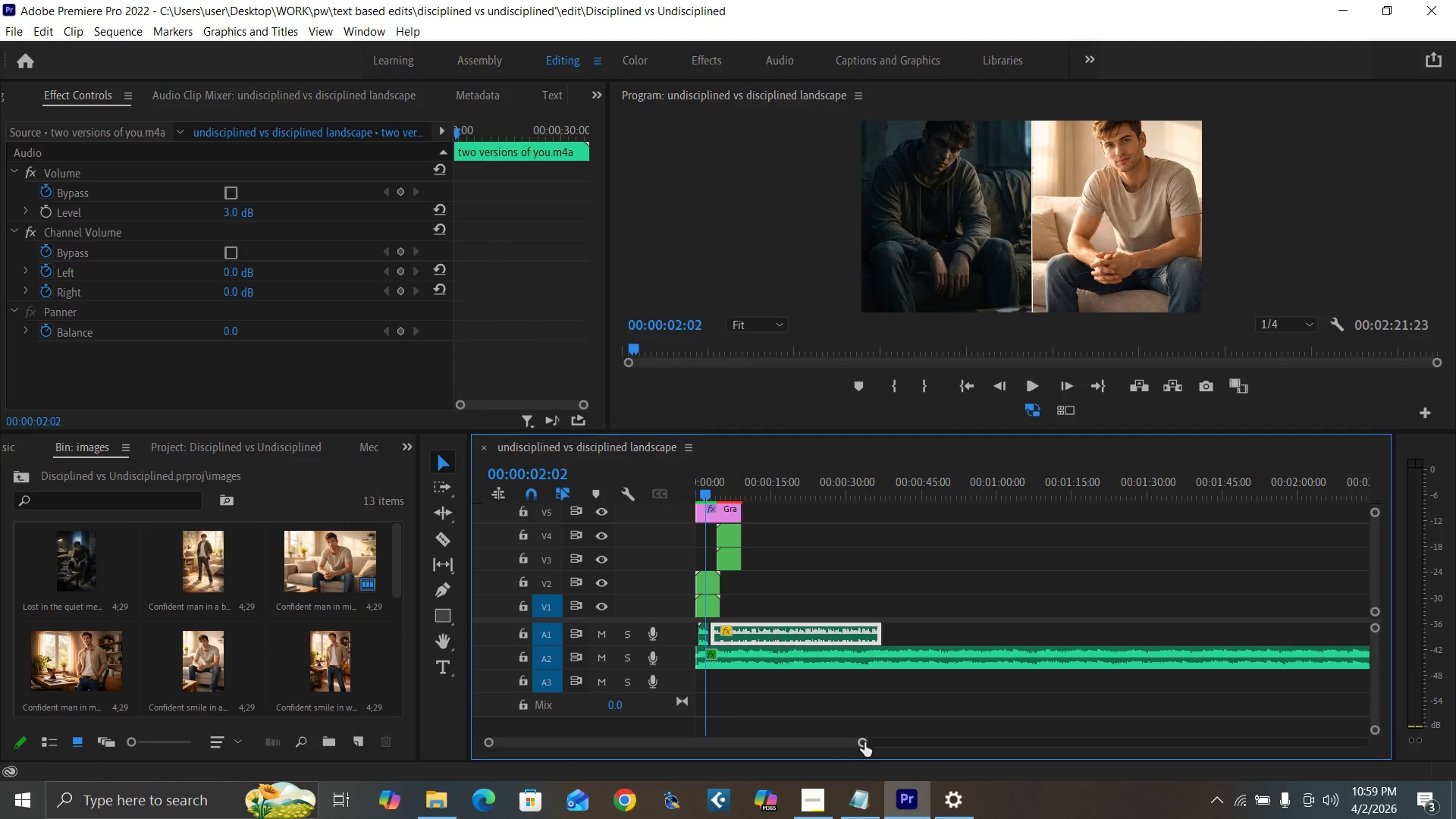 
left_click_drag(start_coordinate=[864, 744], to_coordinate=[821, 749])
 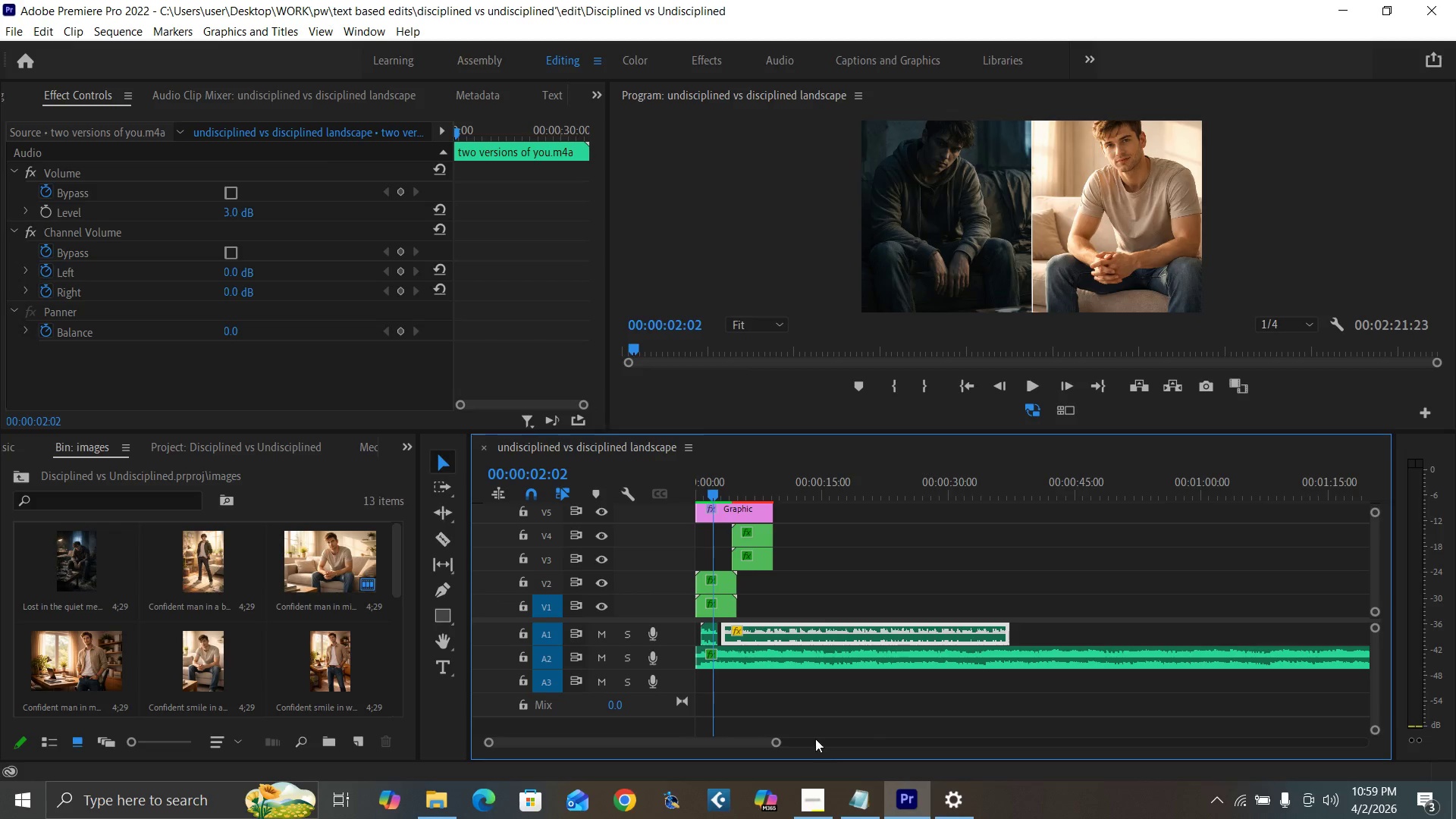 
key(Space)
 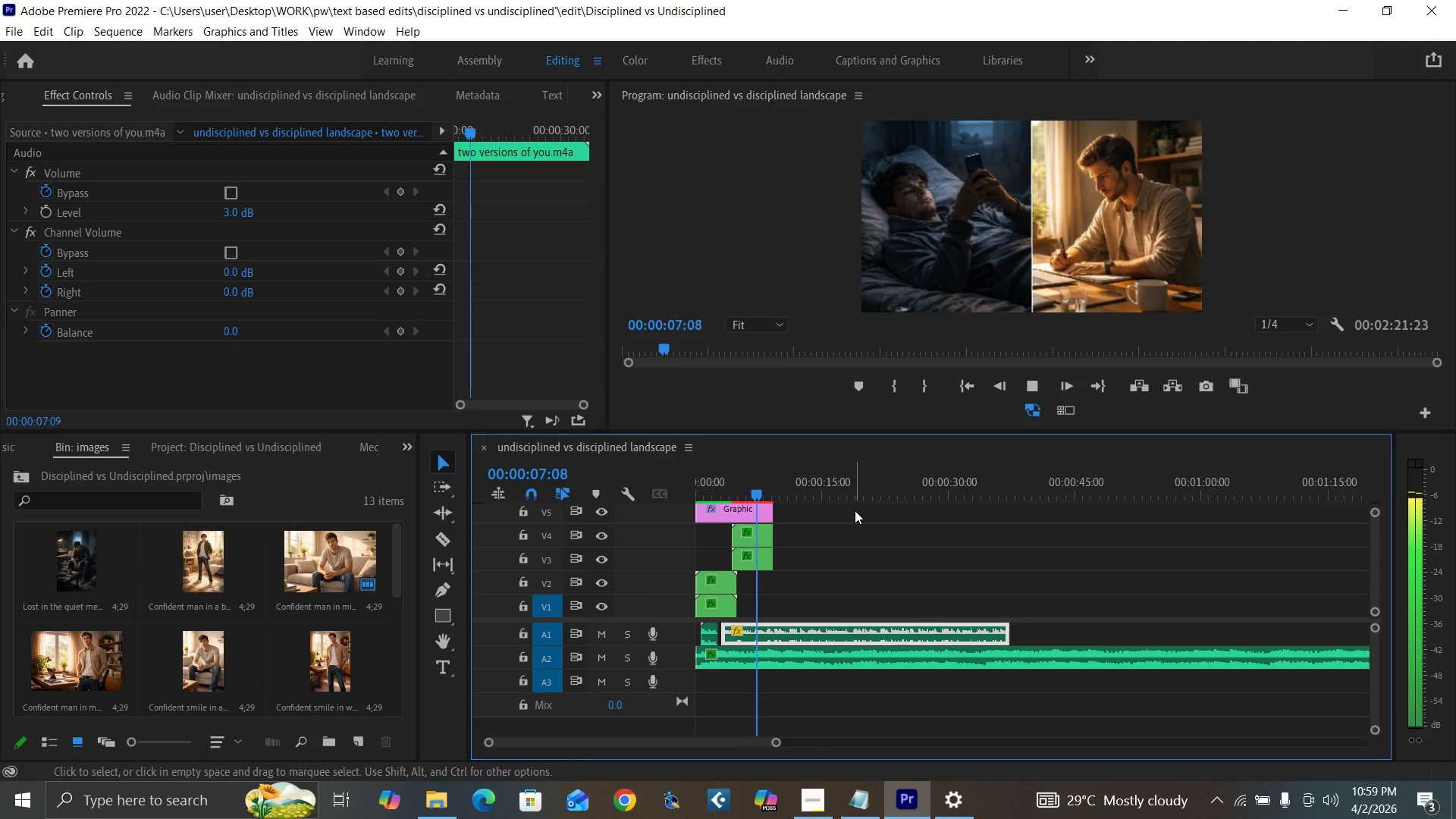 
wait(6.91)
 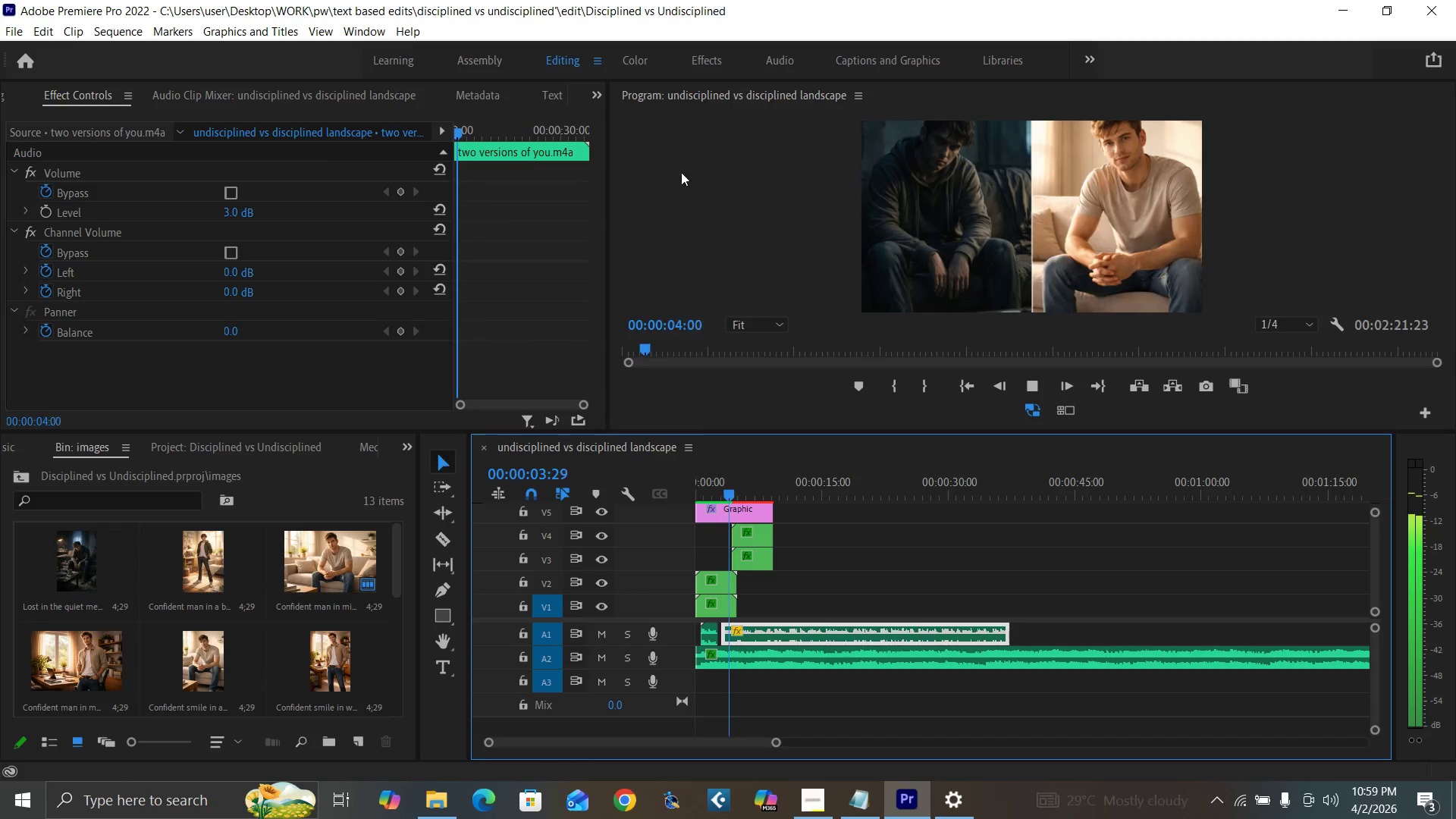 
key(Space)
 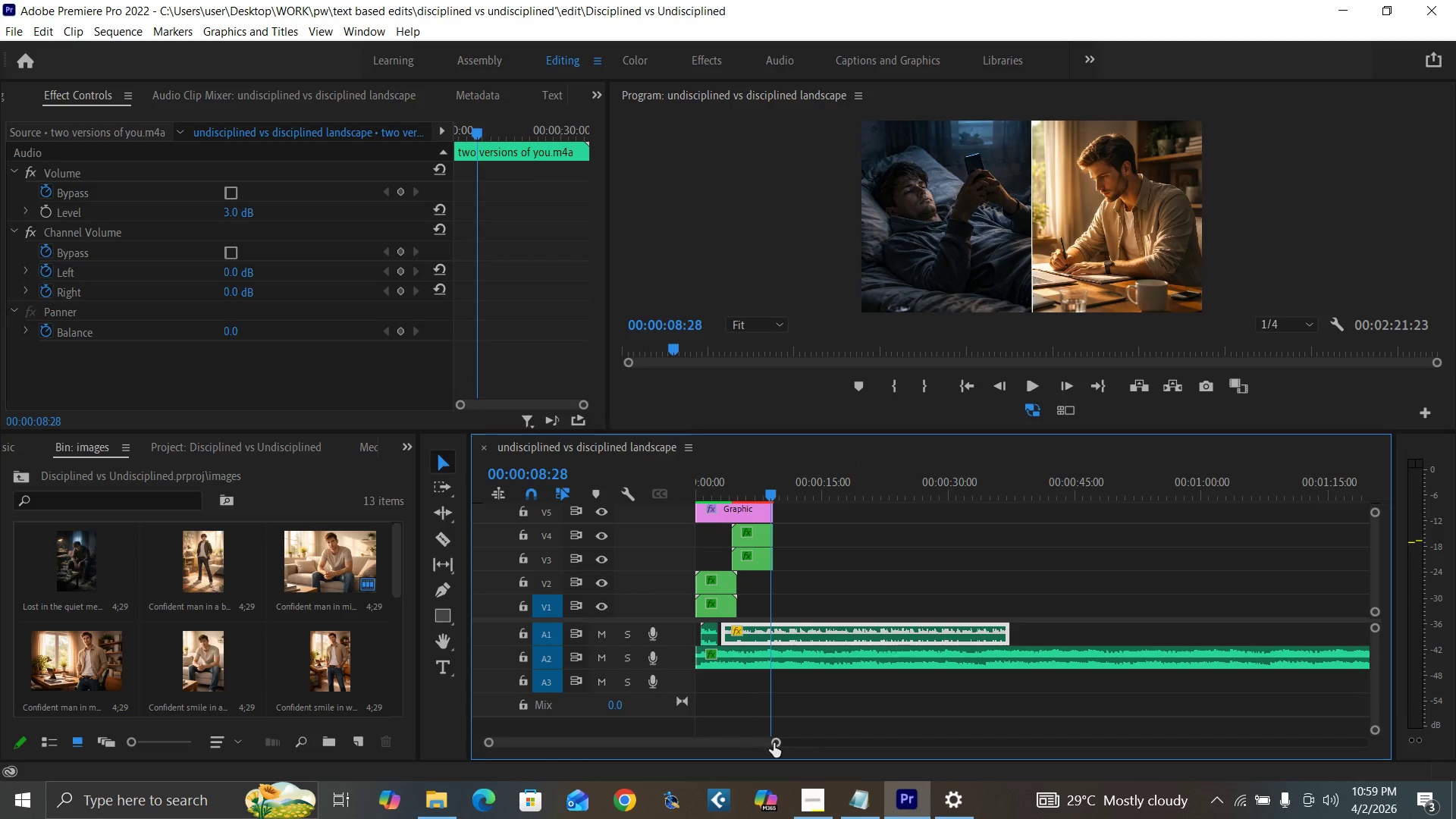 
left_click_drag(start_coordinate=[774, 744], to_coordinate=[742, 741])
 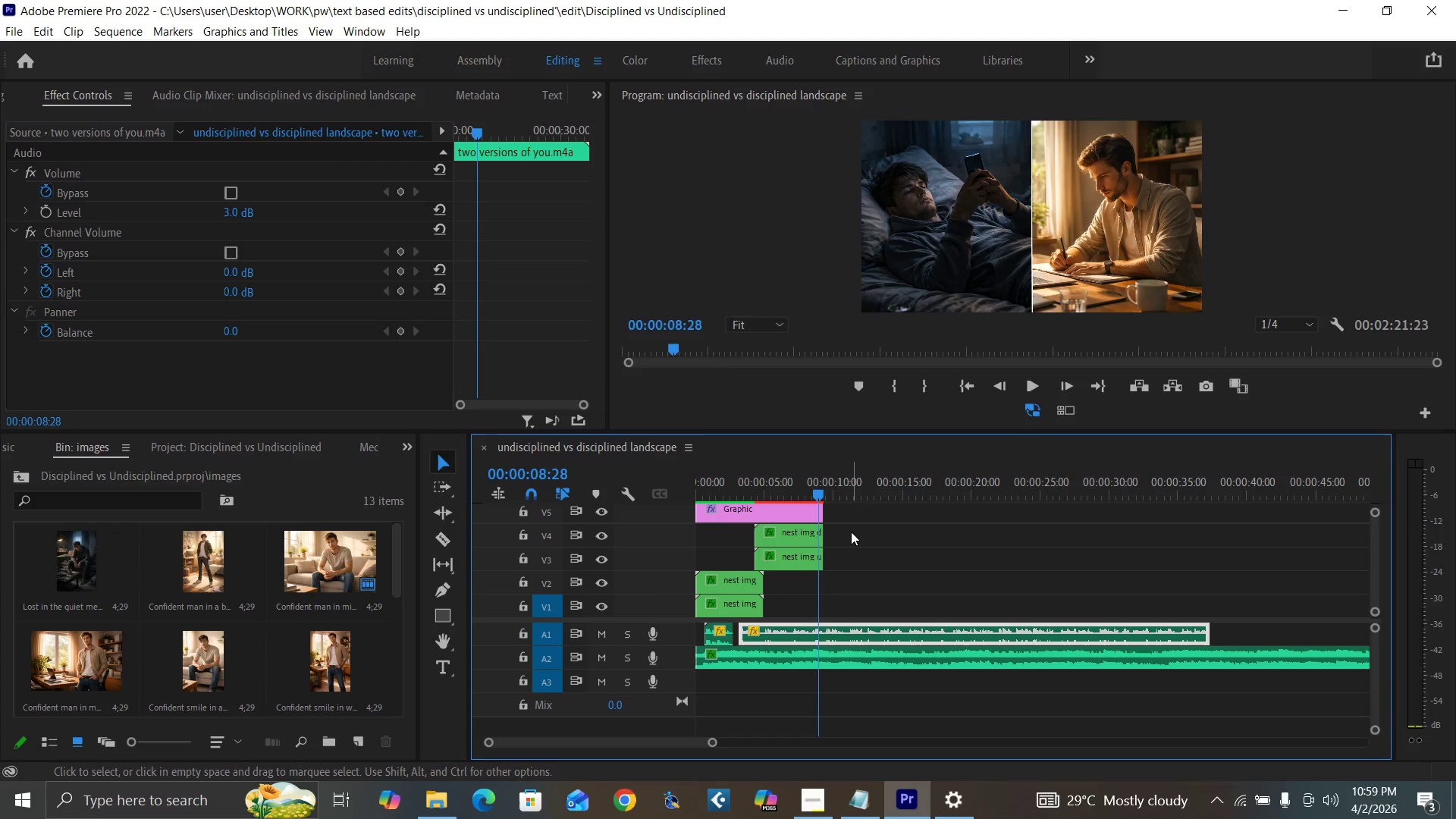 
key(Control+S)
 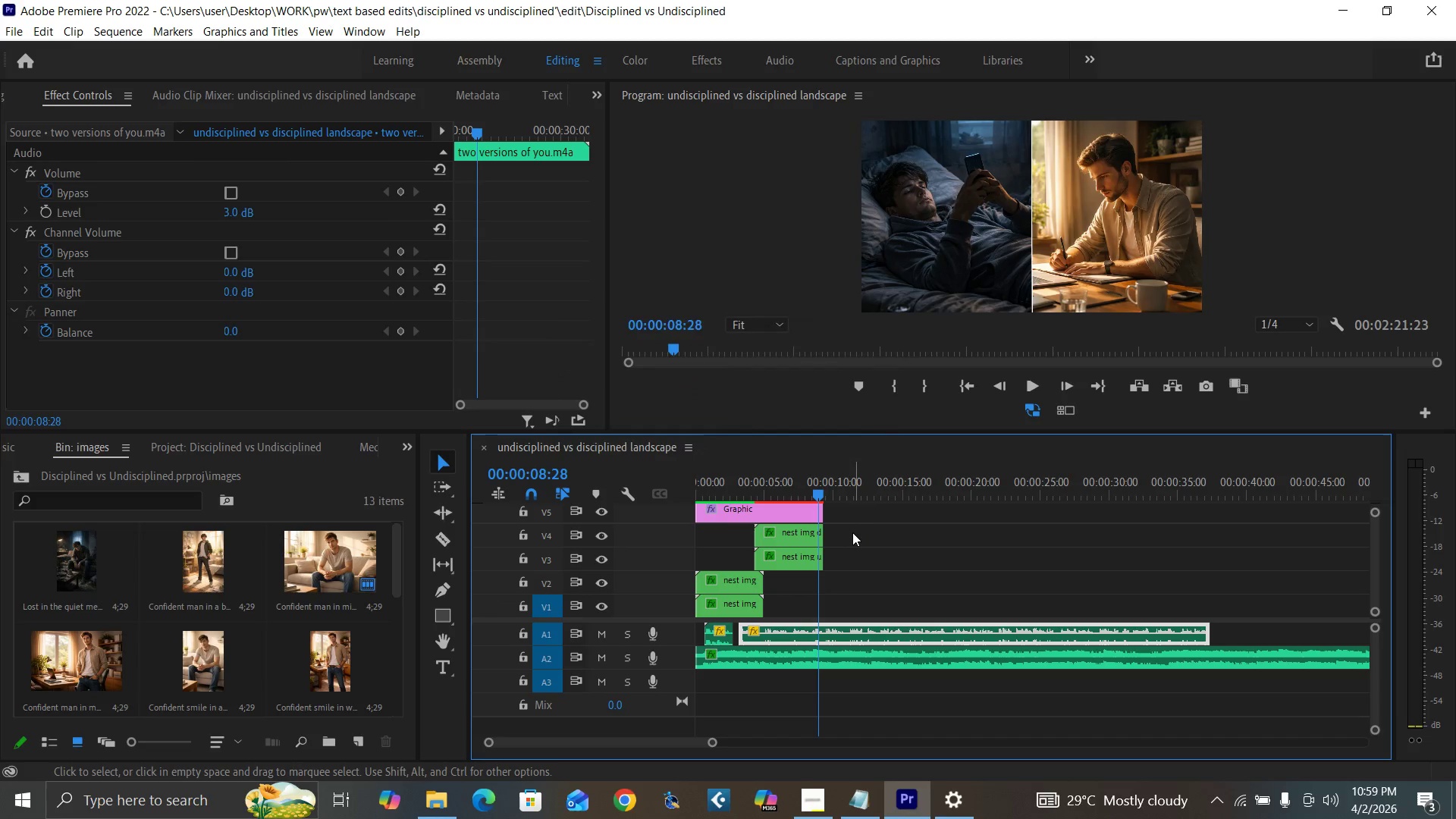 
left_click_drag(start_coordinate=[853, 532], to_coordinate=[815, 560])
 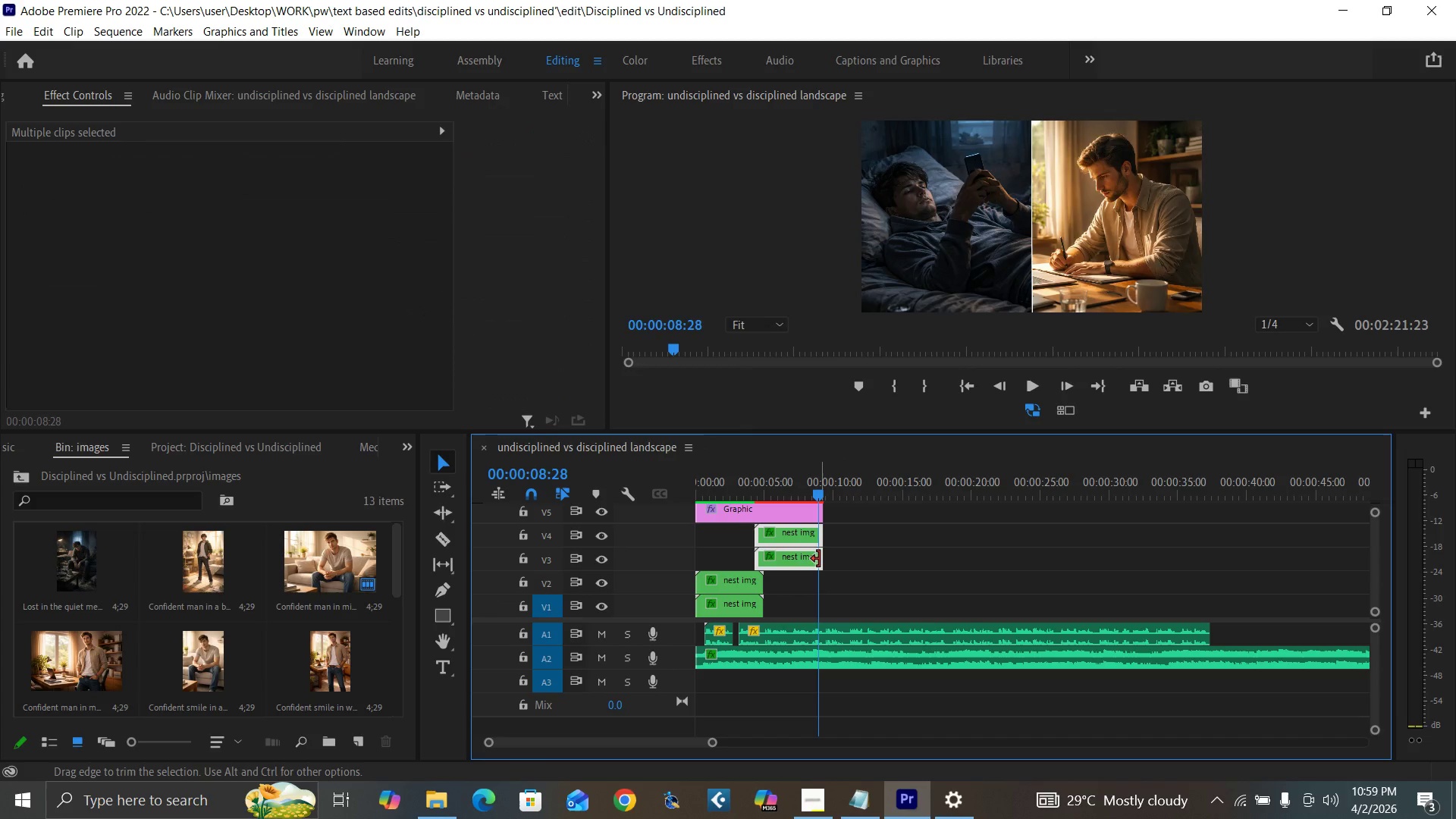 
left_click_drag(start_coordinate=[819, 559], to_coordinate=[920, 565])
 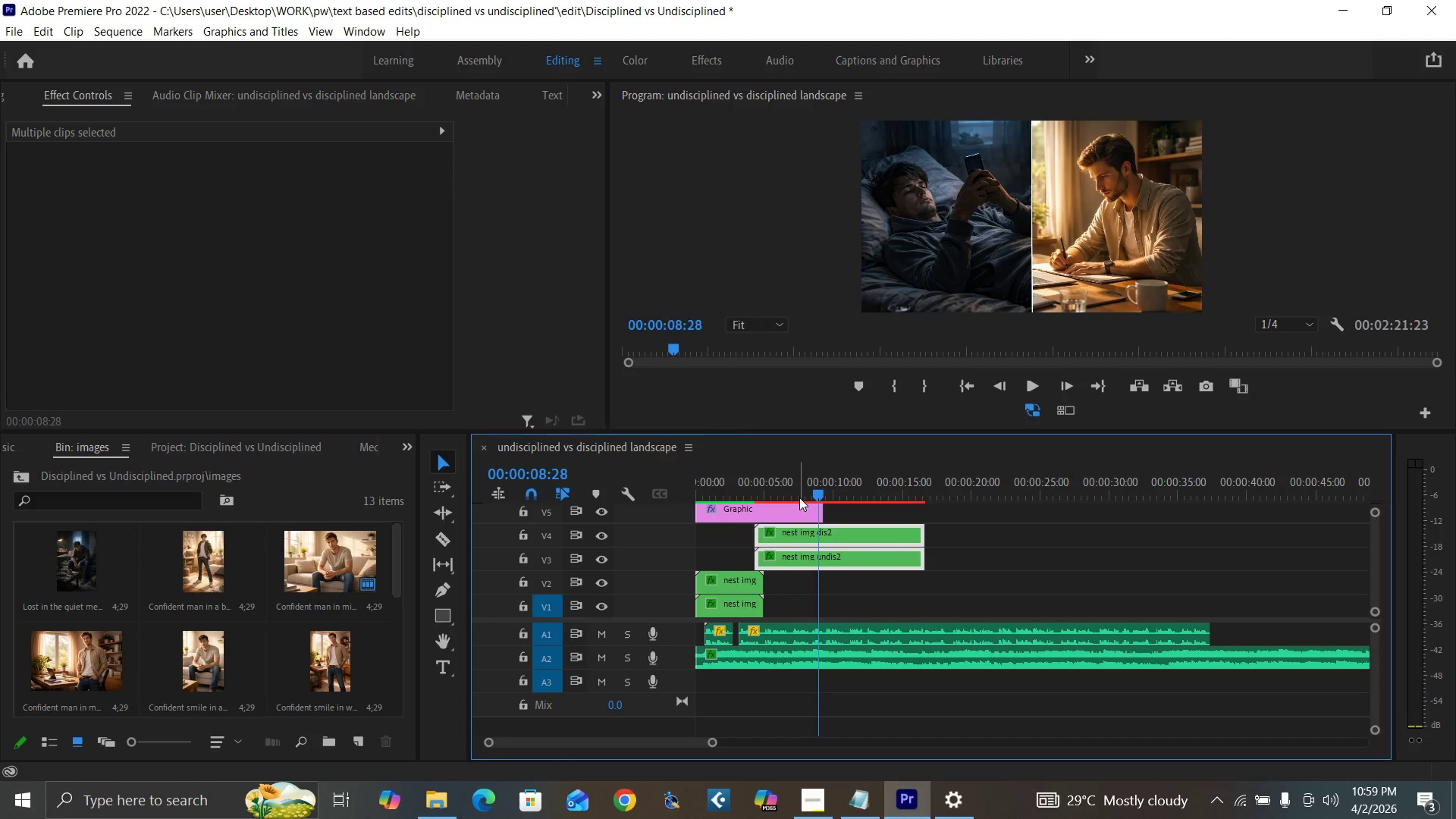 
left_click([799, 497])
 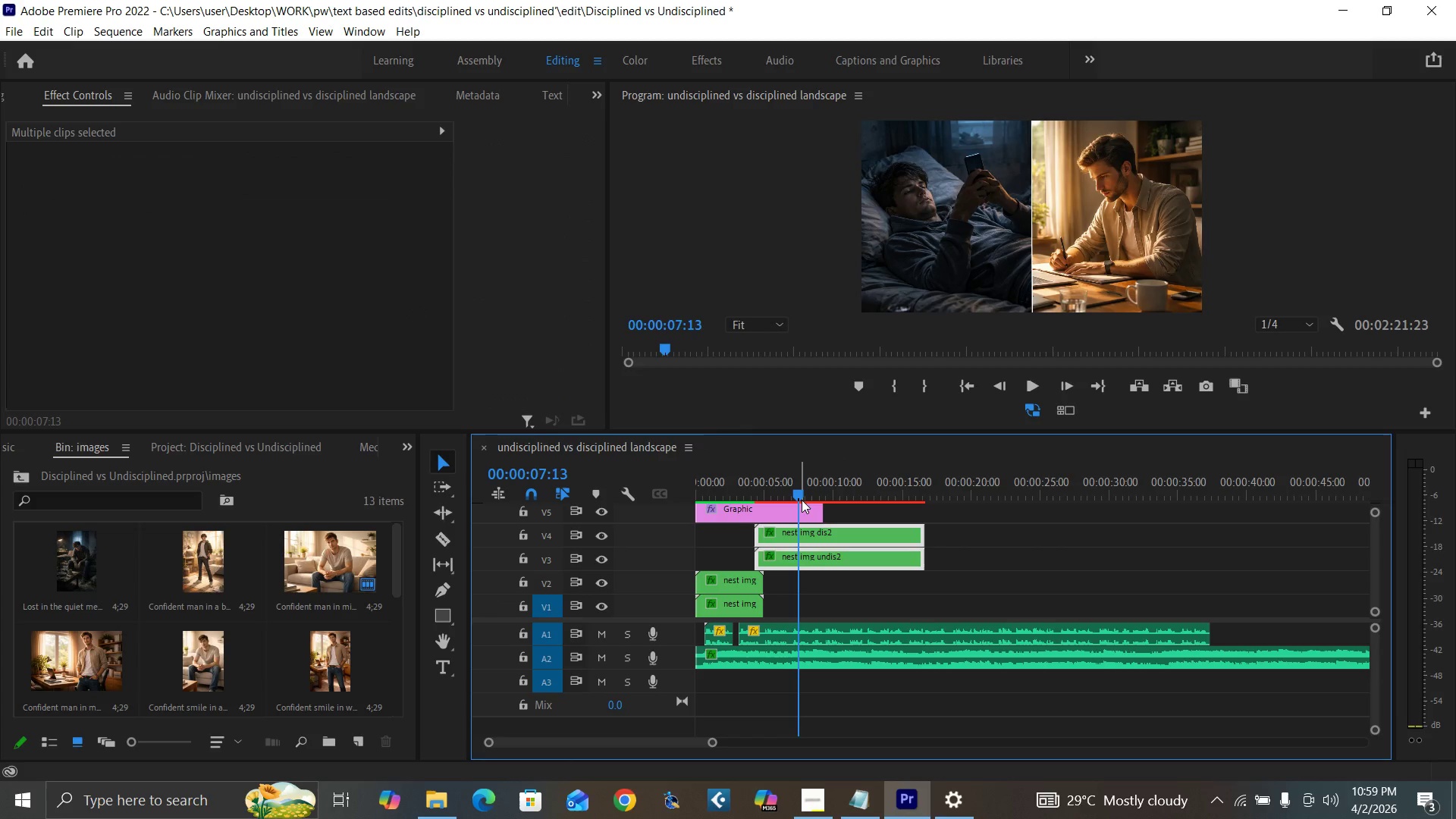 
key(Space)
 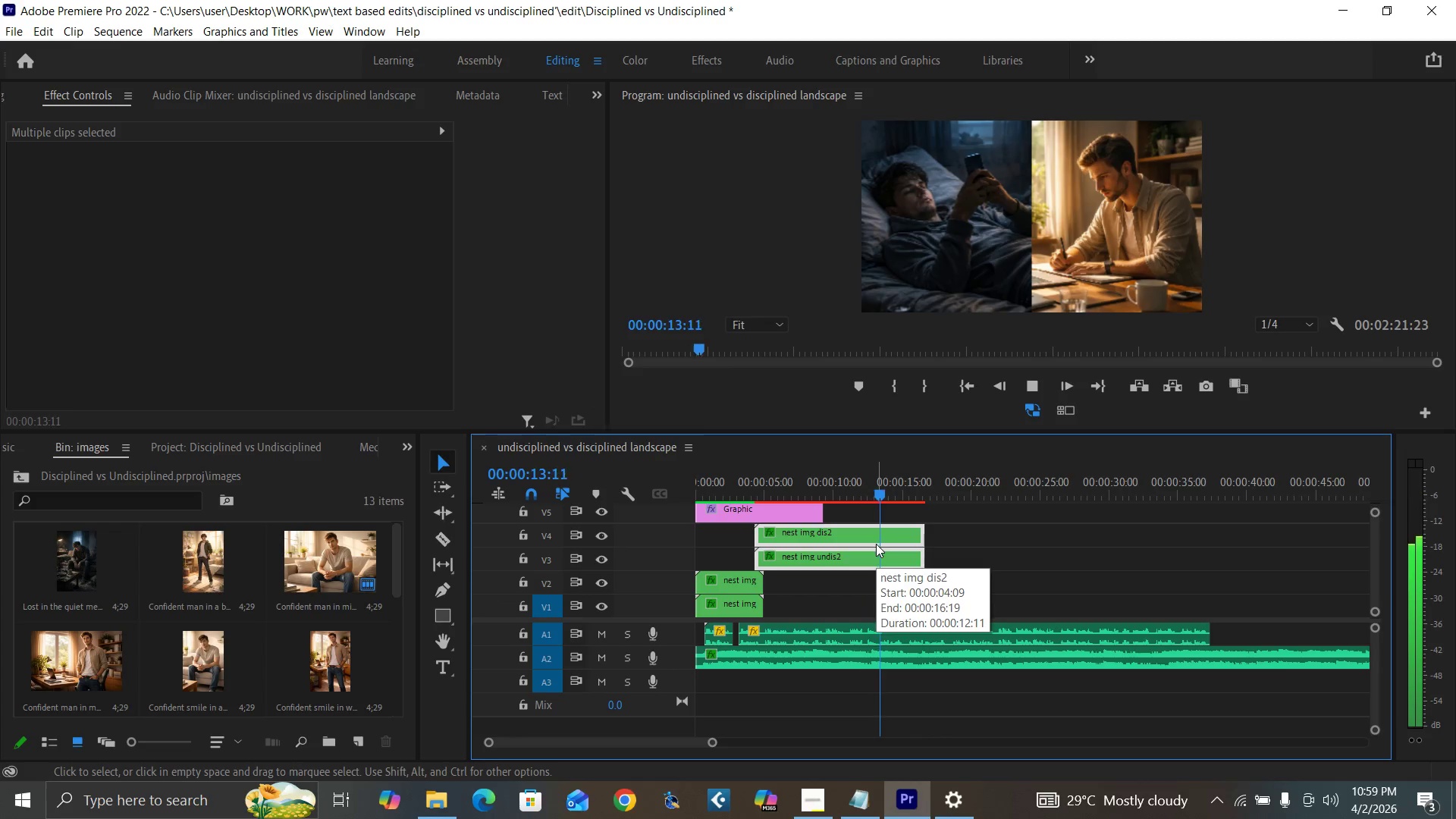 
wait(10.89)
 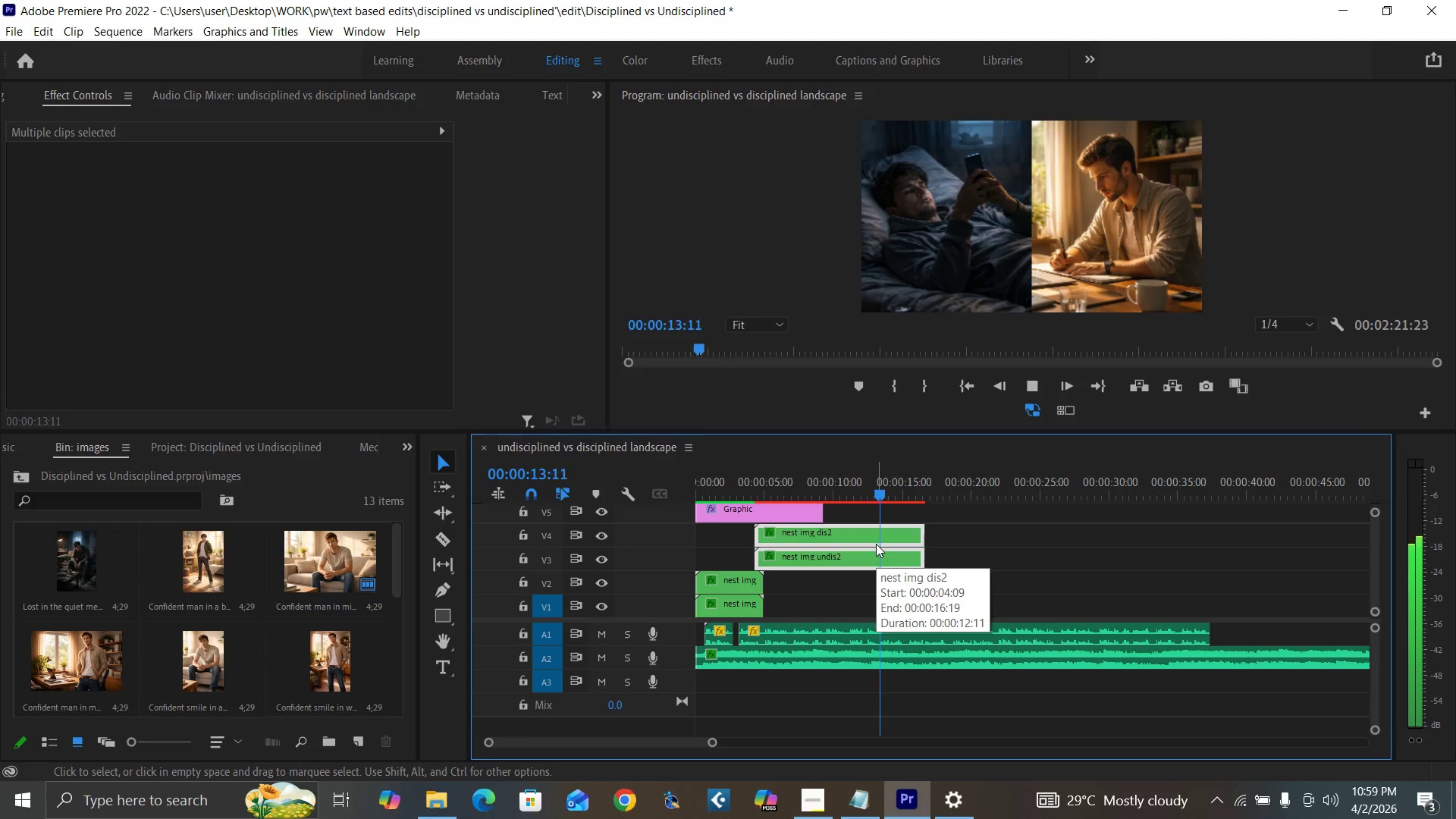 
left_click([902, 495])
 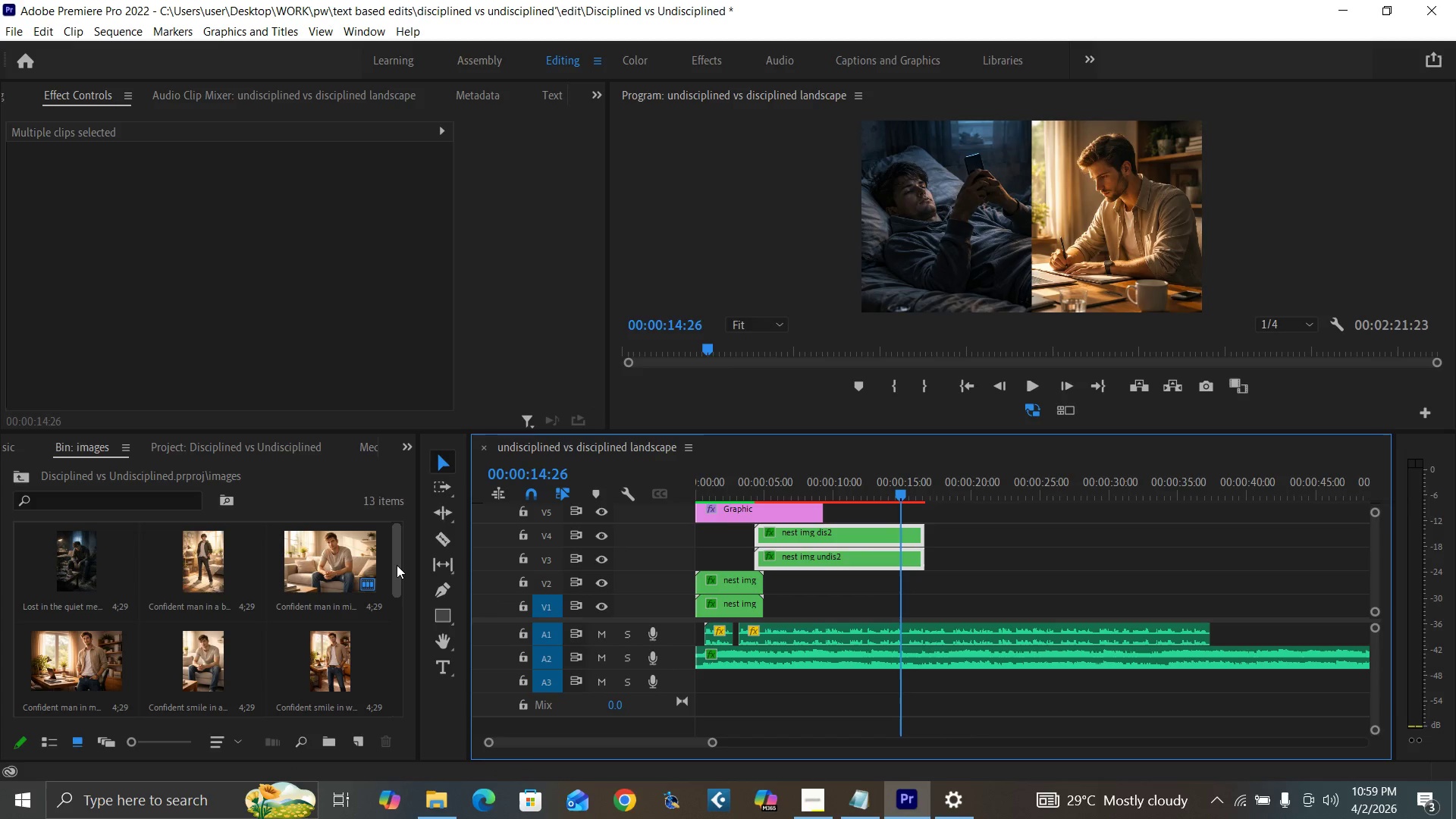 
left_click_drag(start_coordinate=[397, 565], to_coordinate=[400, 562])
 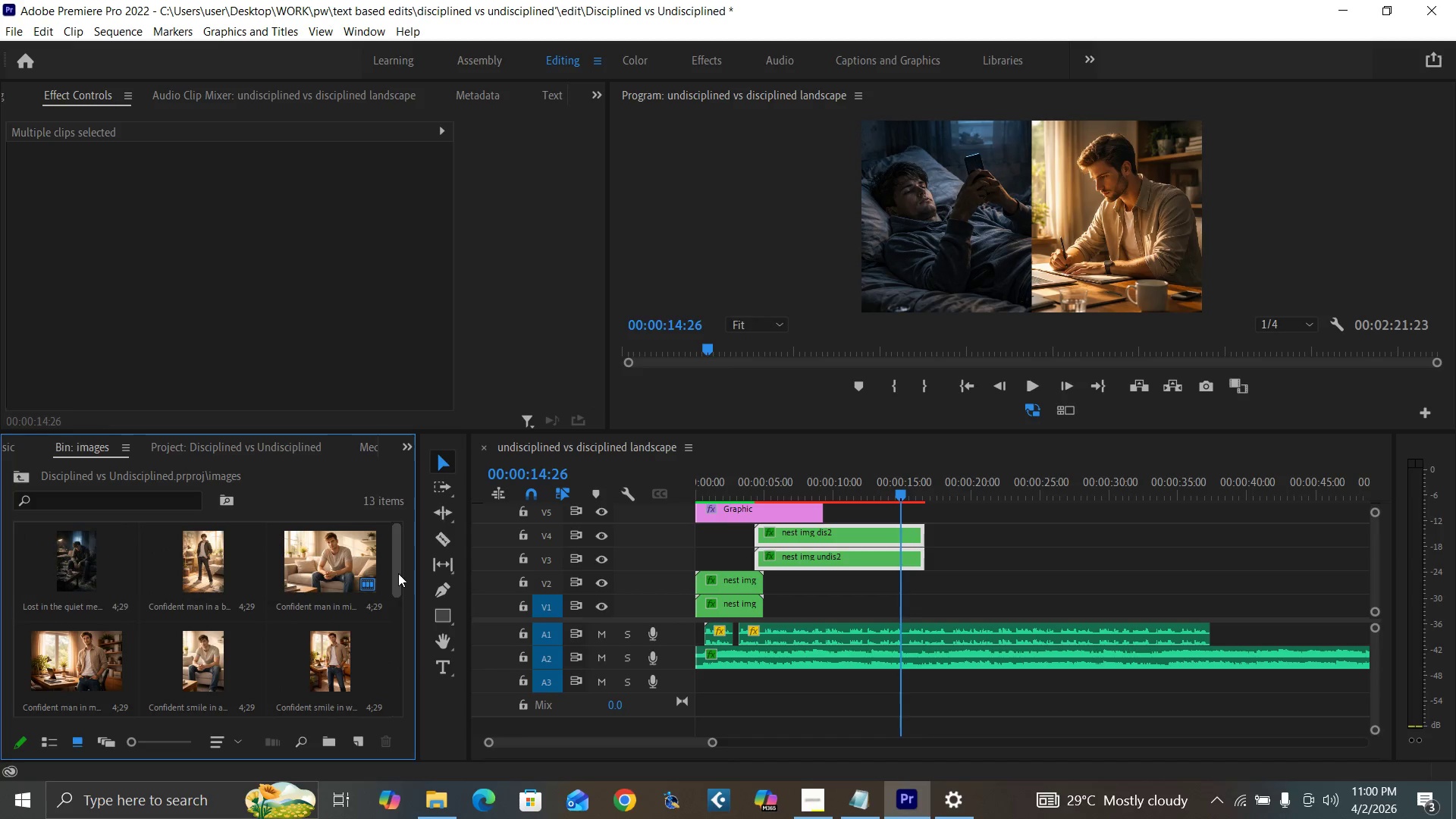 
left_click_drag(start_coordinate=[398, 573], to_coordinate=[406, 667])
 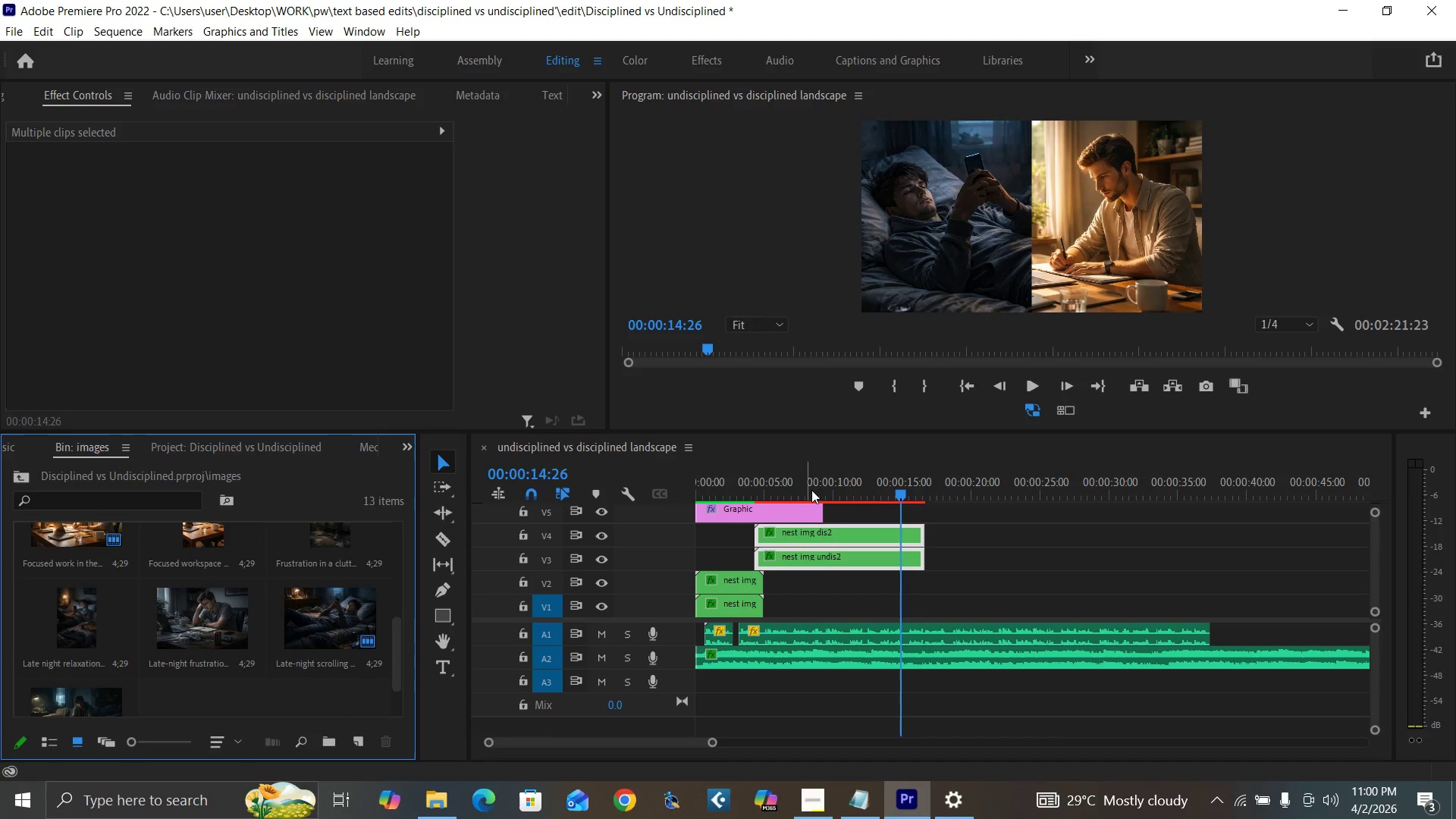 
left_click([858, 494])
 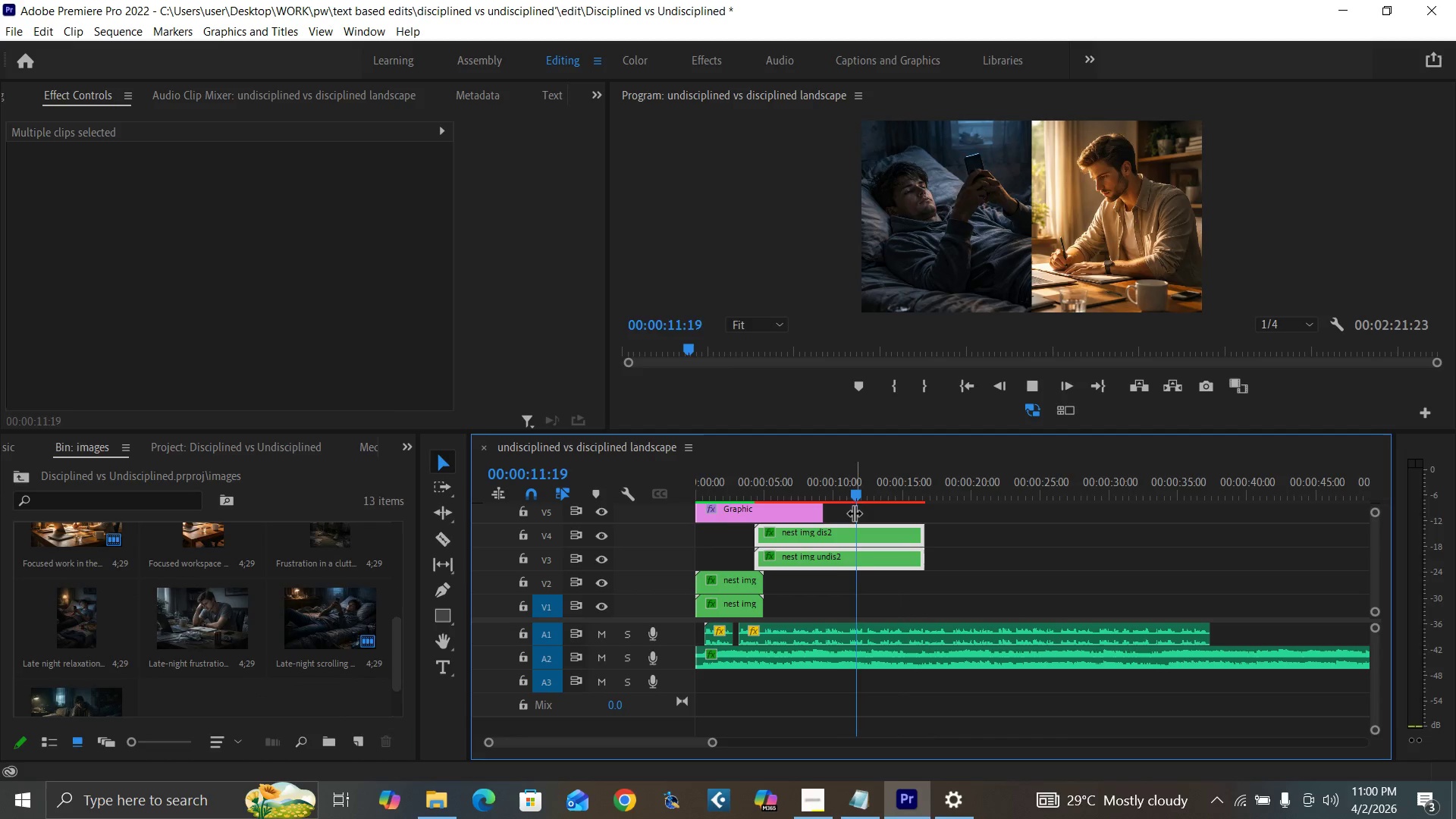 
key(Space)
 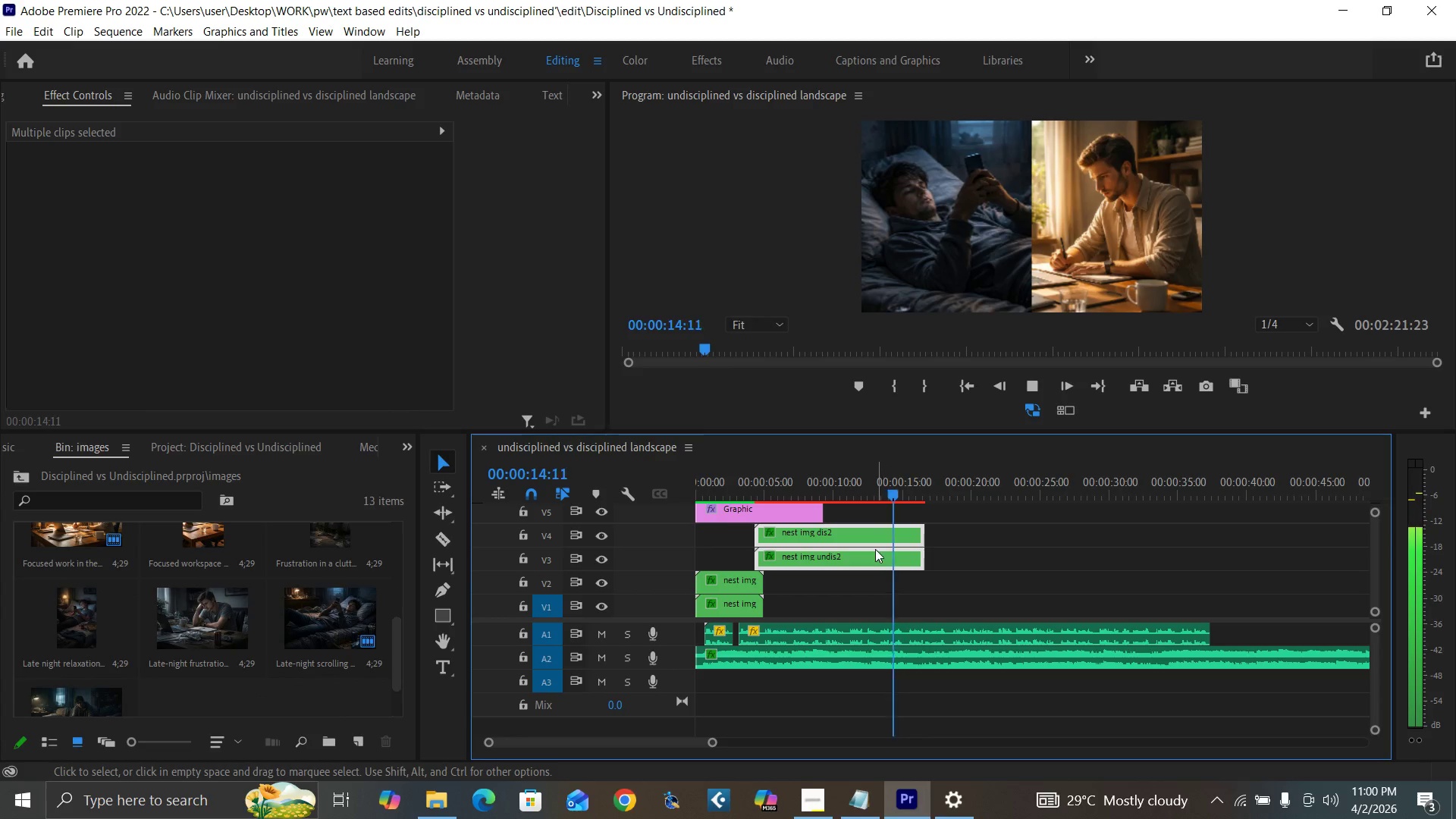 
key(Space)
 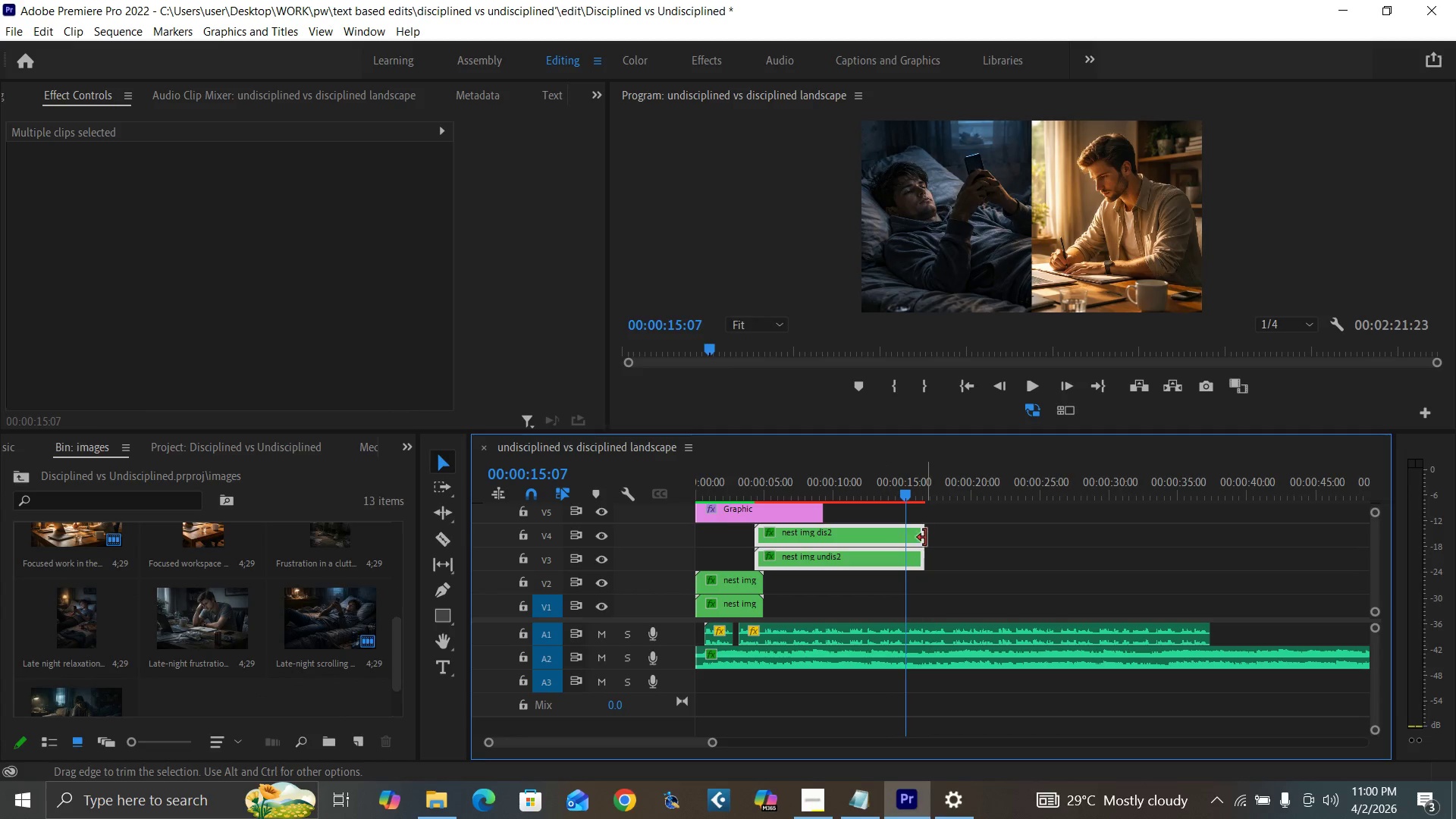 
left_click_drag(start_coordinate=[924, 540], to_coordinate=[912, 548])
 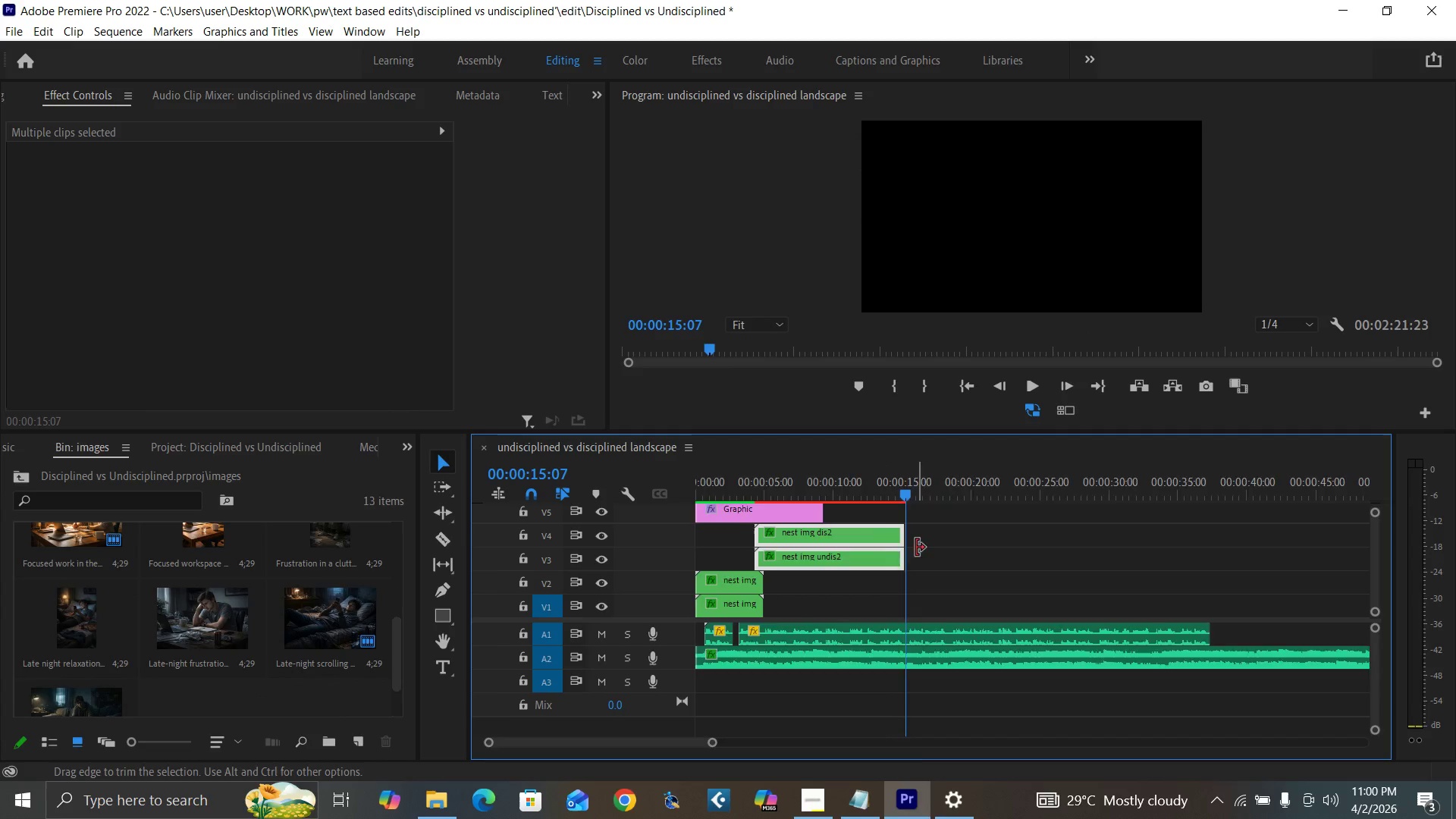 
key(Equal)
 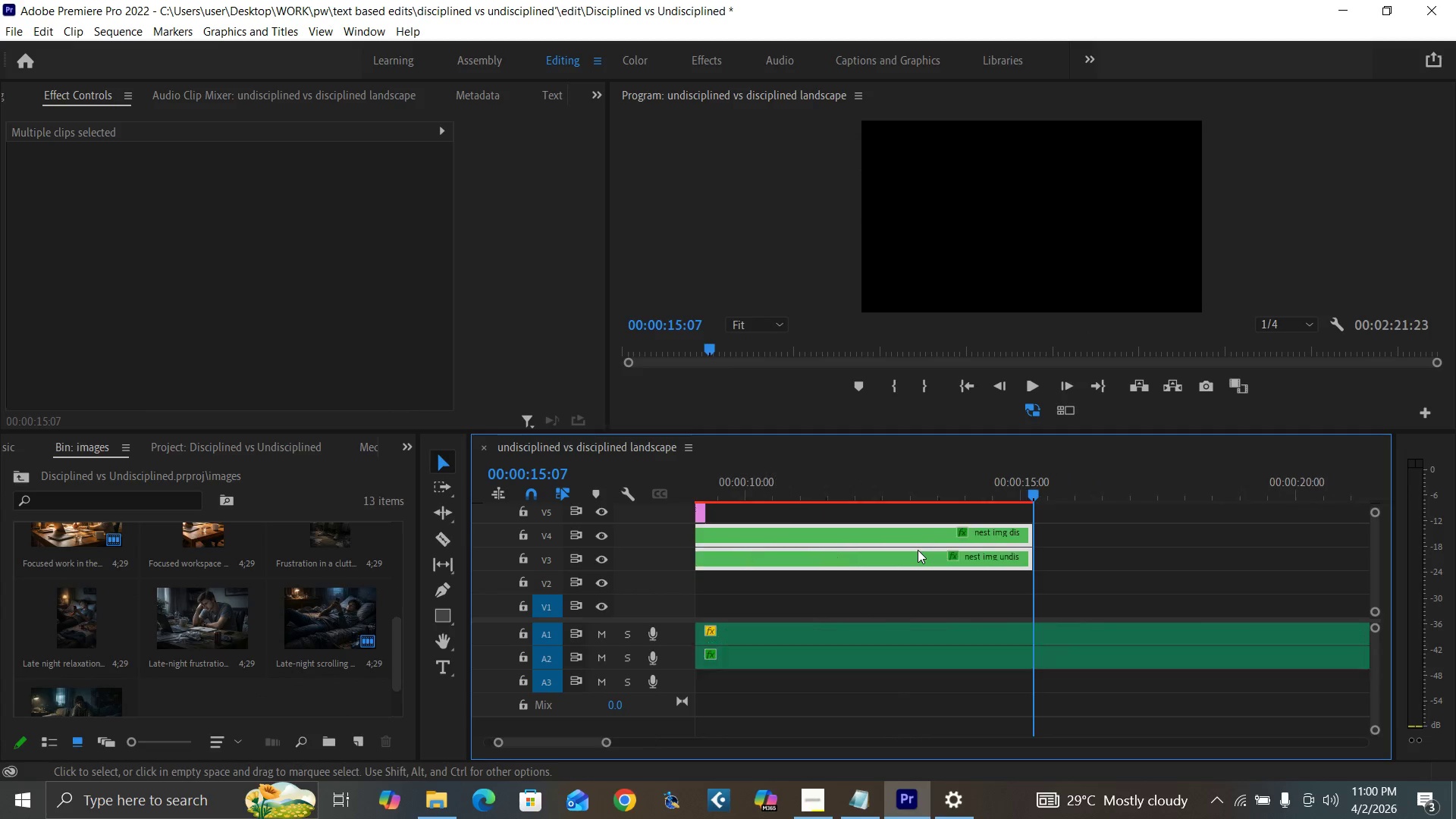 
key(Equal)
 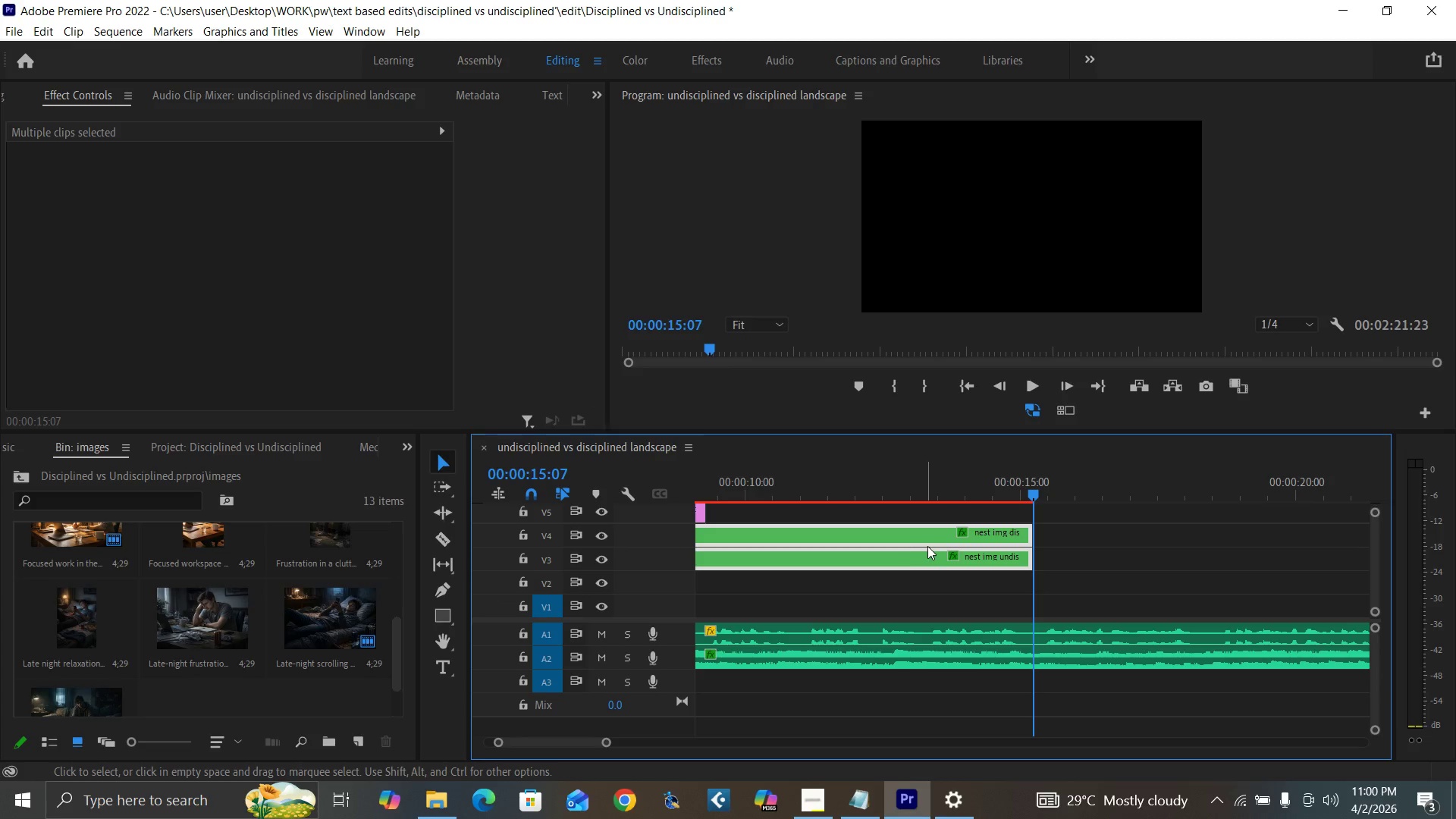 
key(Space)
 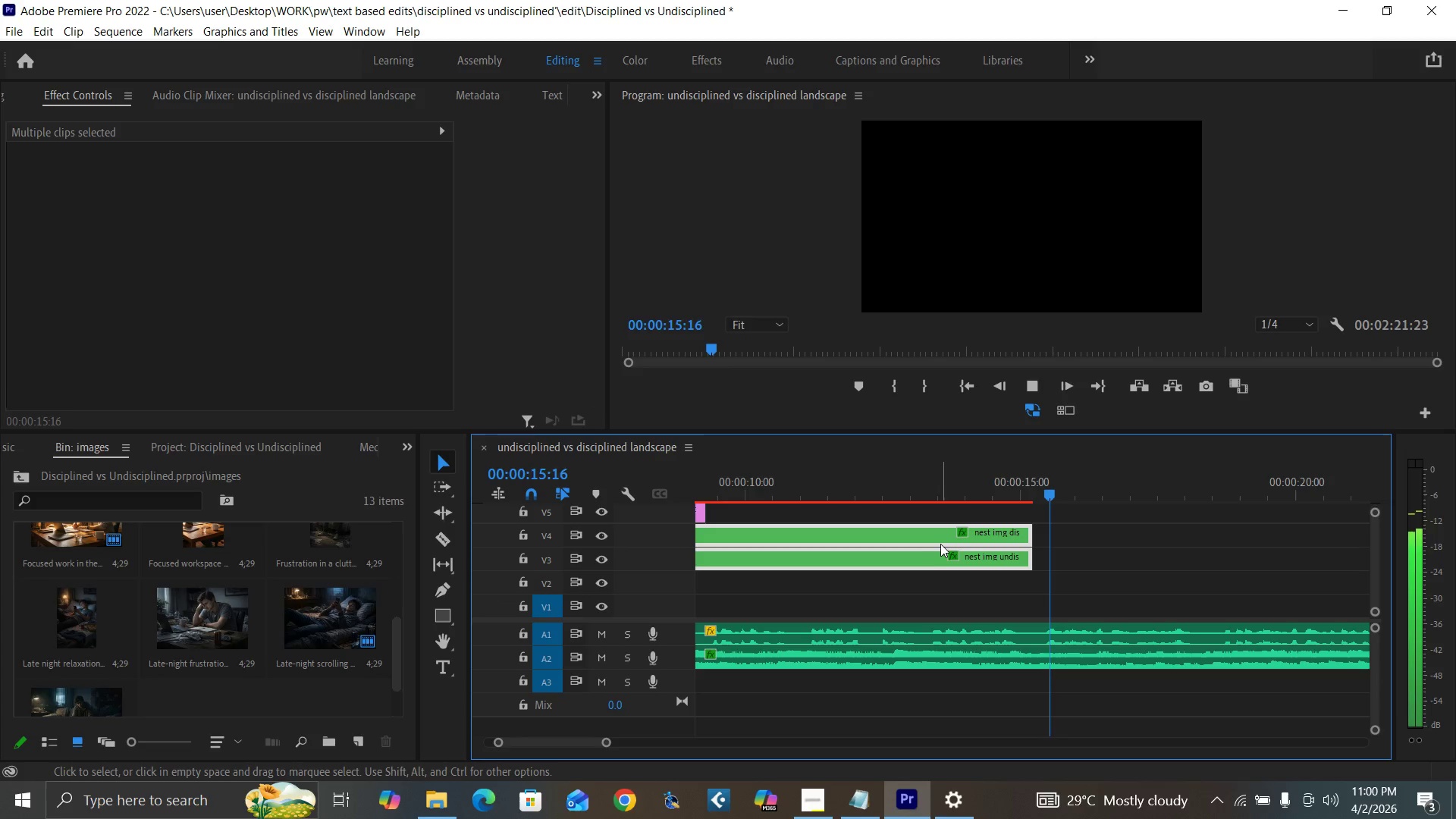 
key(Space)
 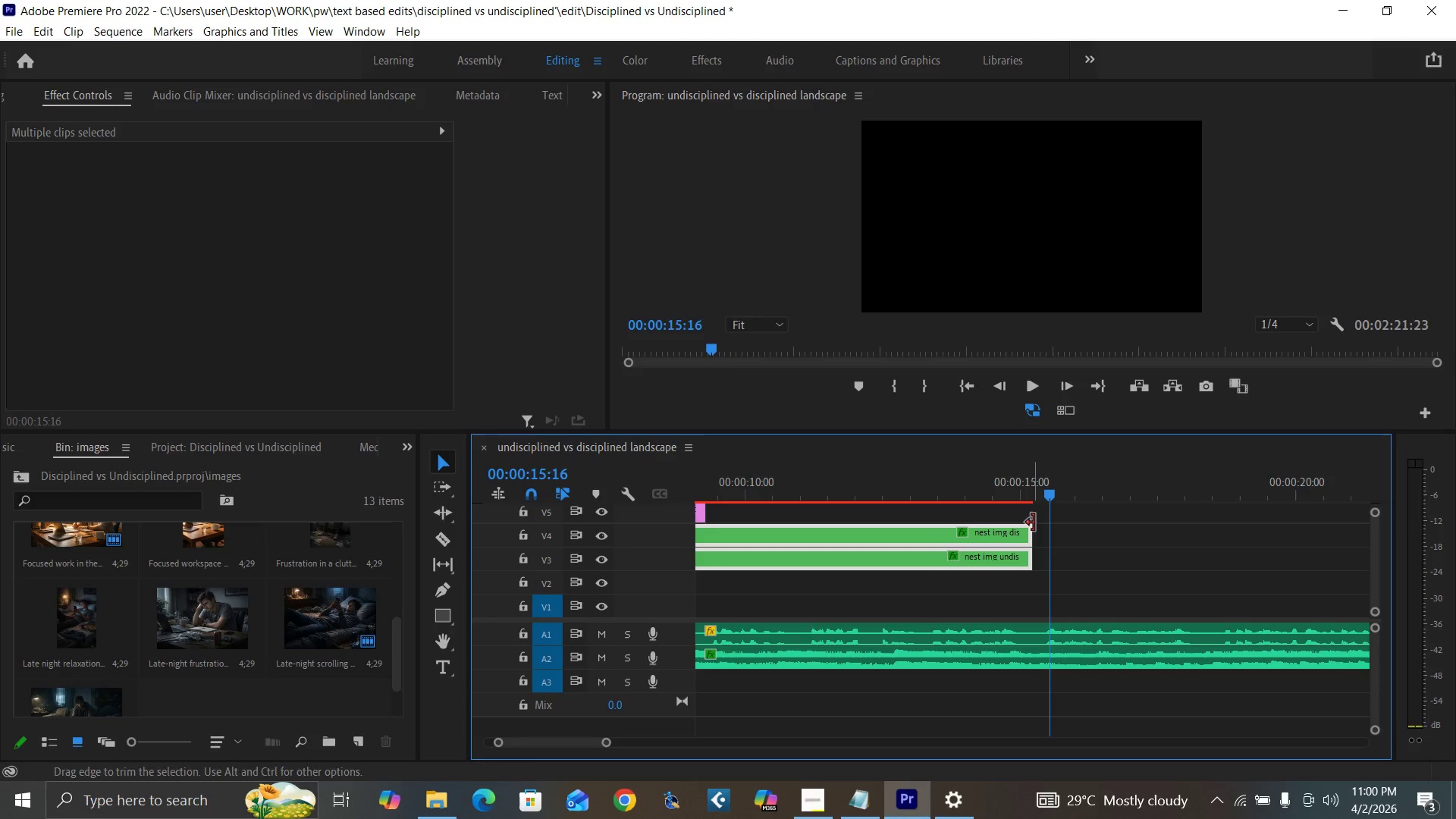 
left_click_drag(start_coordinate=[1047, 493], to_coordinate=[1043, 494])
 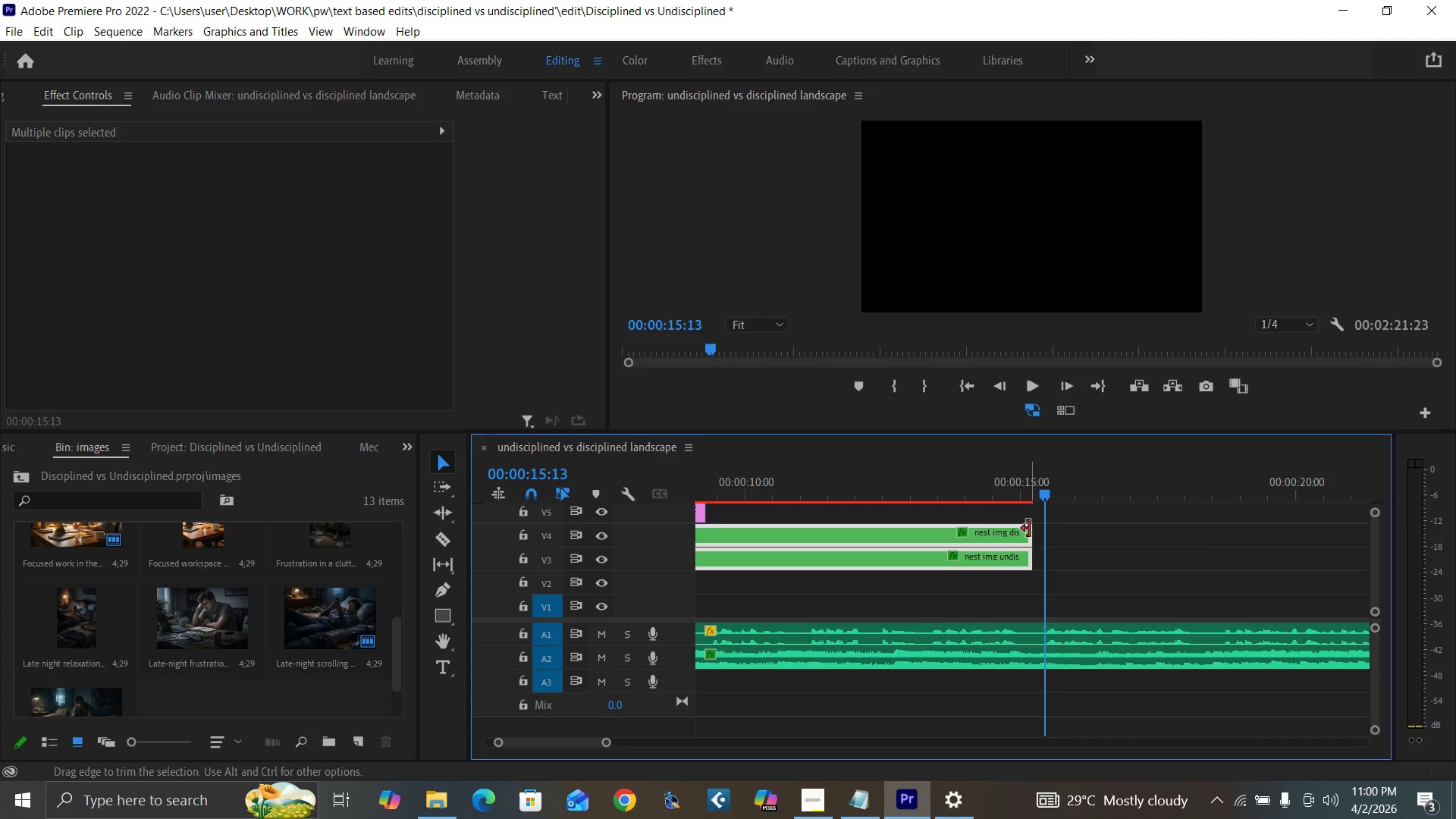 
left_click_drag(start_coordinate=[1029, 529], to_coordinate=[1041, 536])
 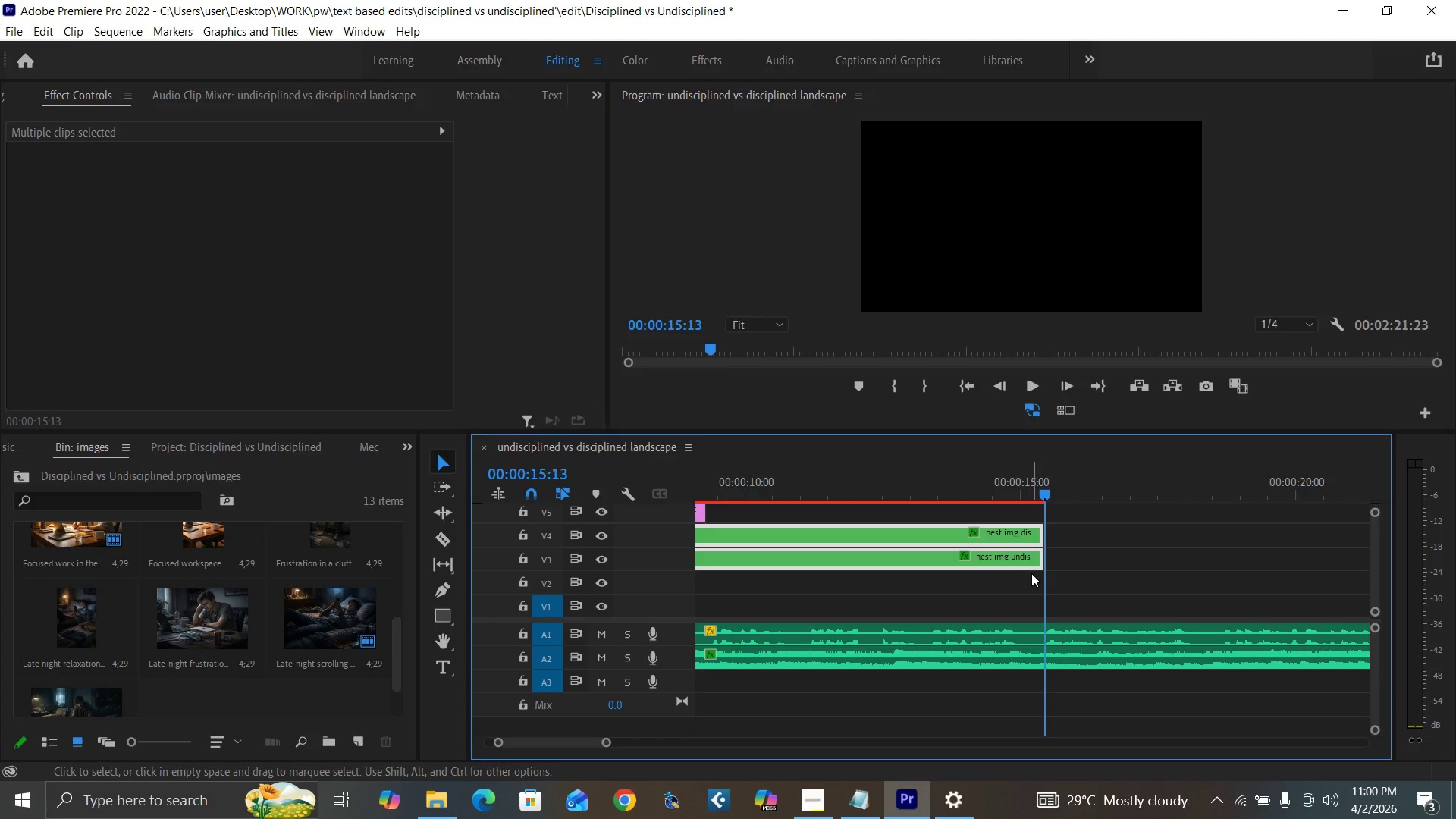 
key(Minus)
 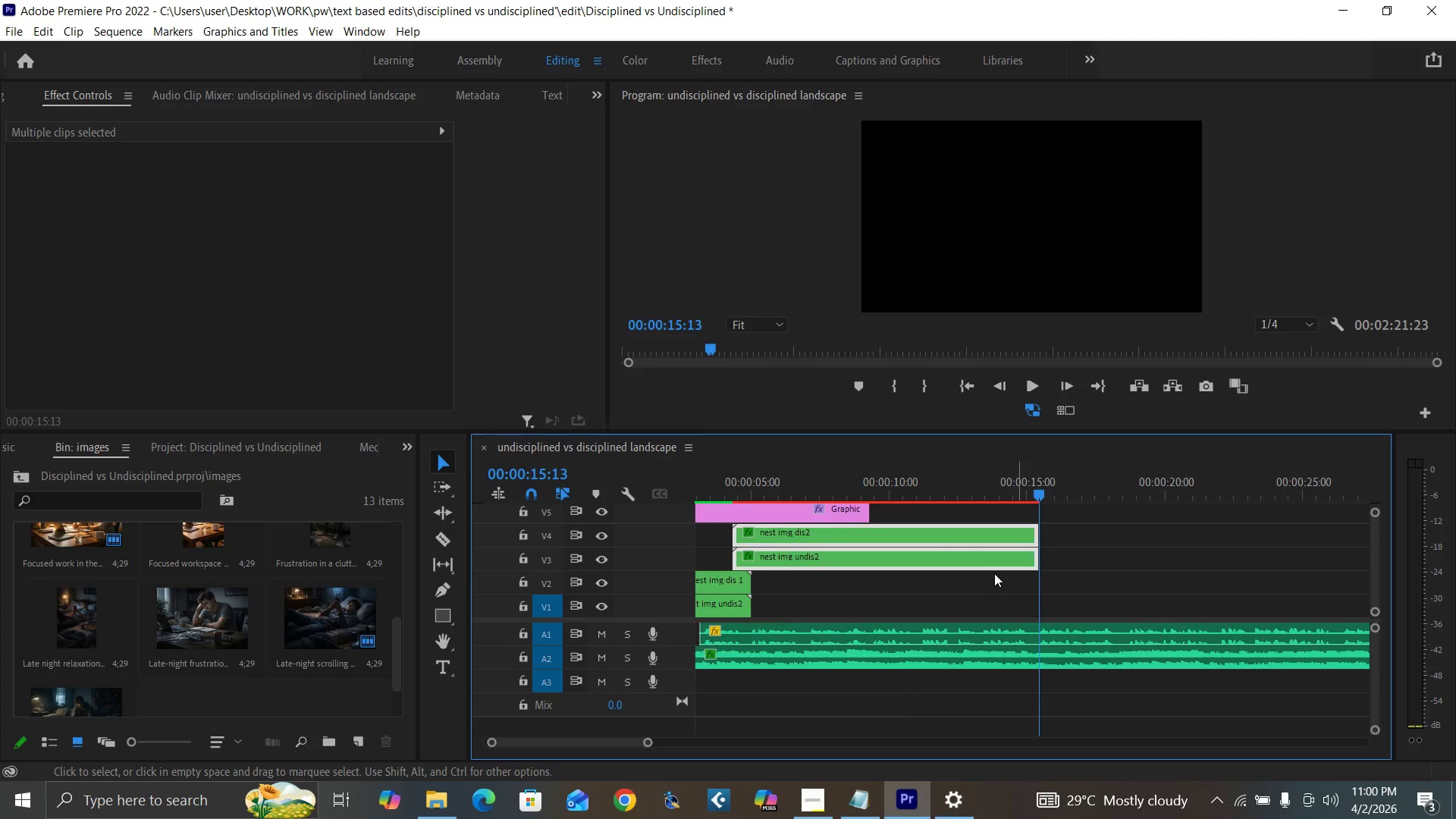 
key(Minus)
 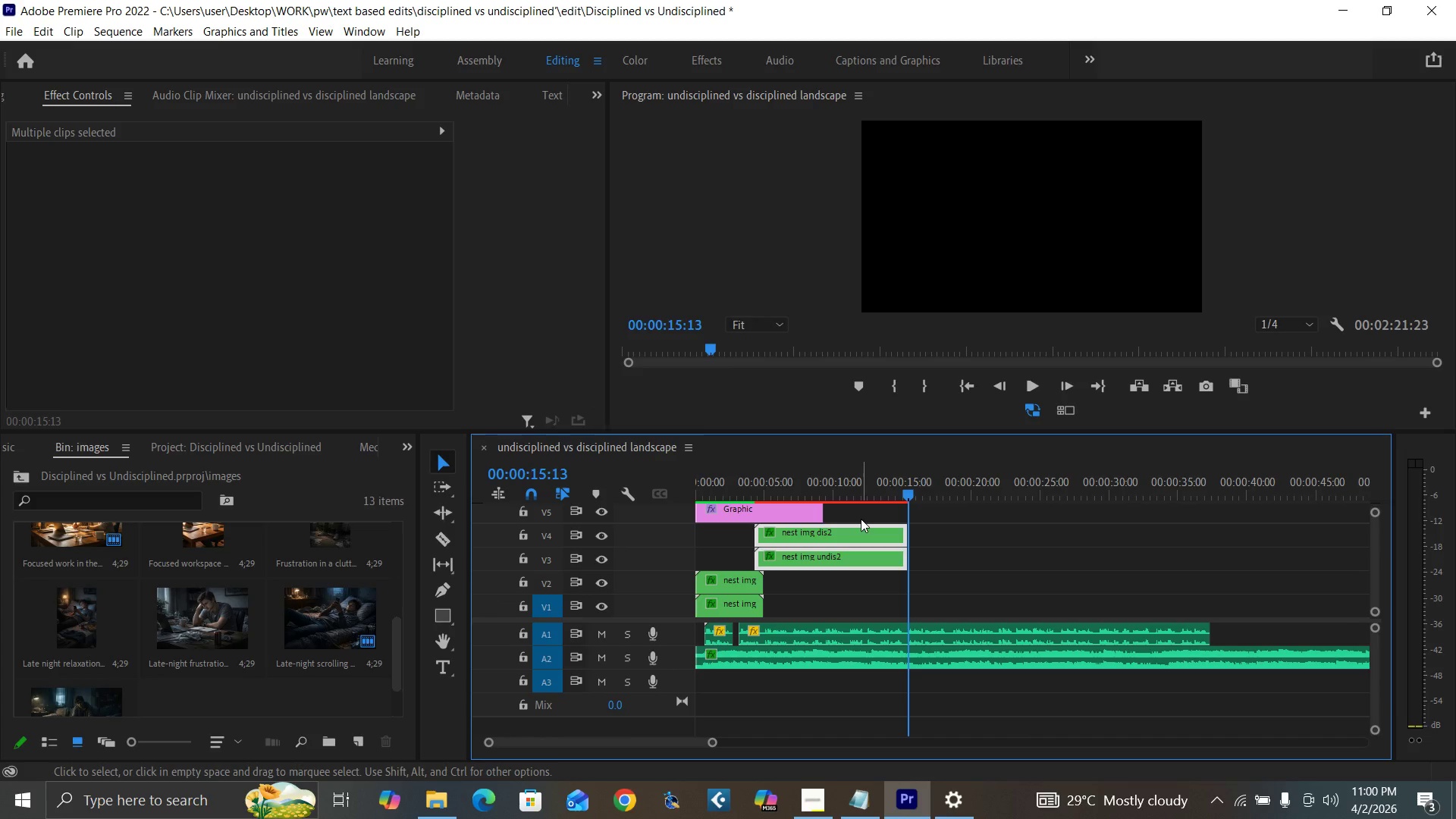 
left_click([861, 516])
 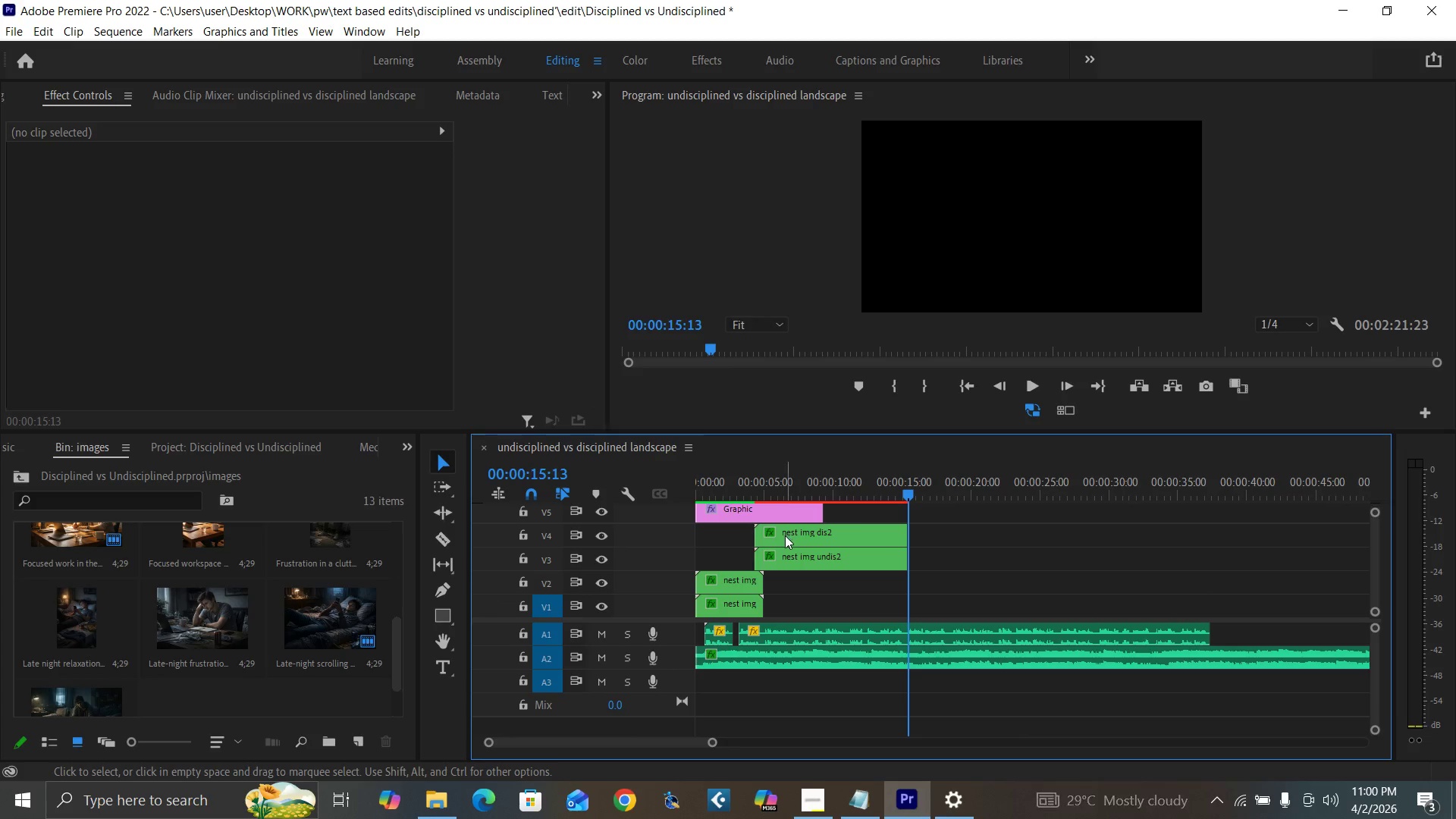 
left_click([785, 535])
 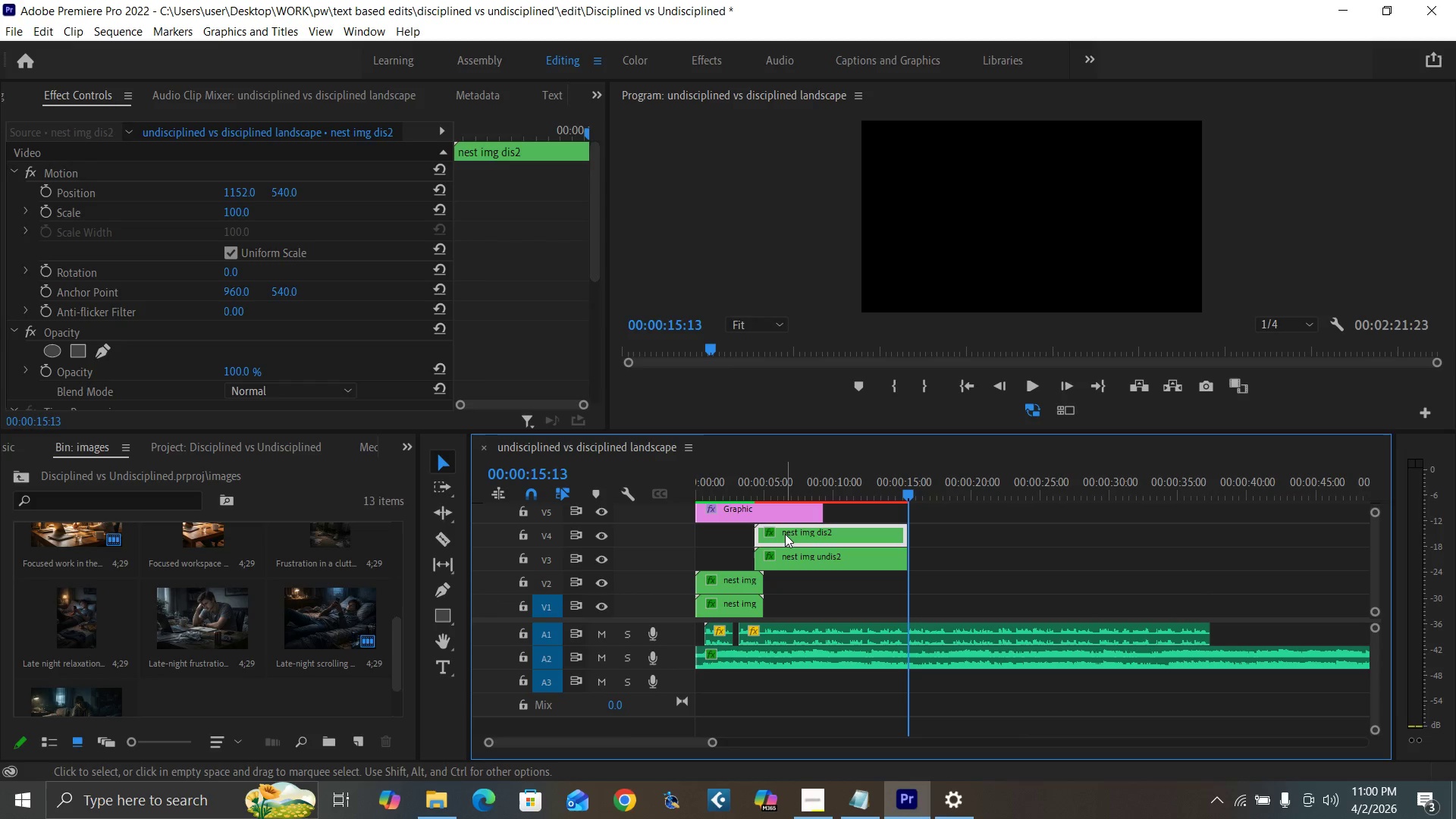 
double_click([785, 534])
 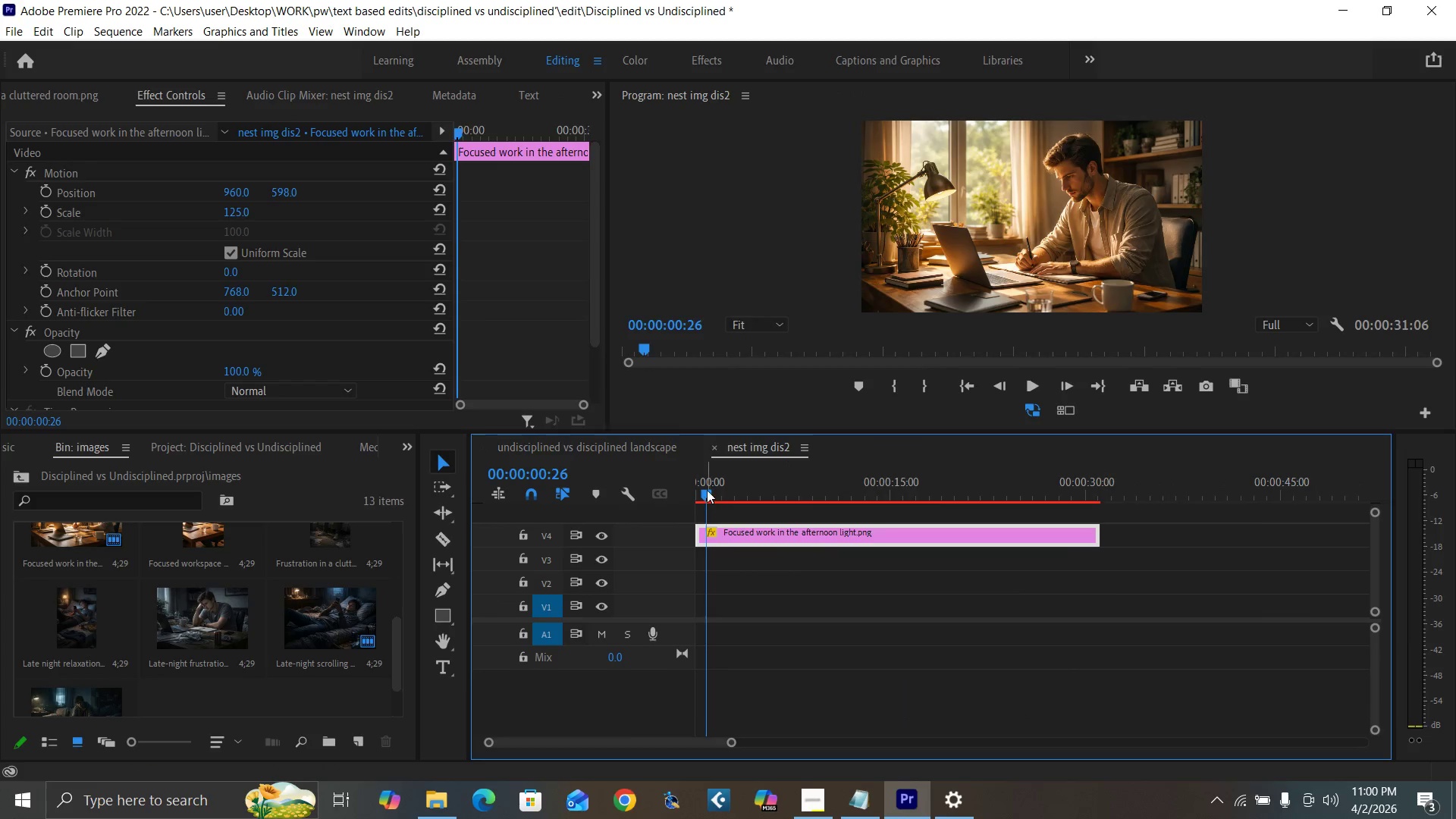 
left_click_drag(start_coordinate=[707, 490], to_coordinate=[677, 520])
 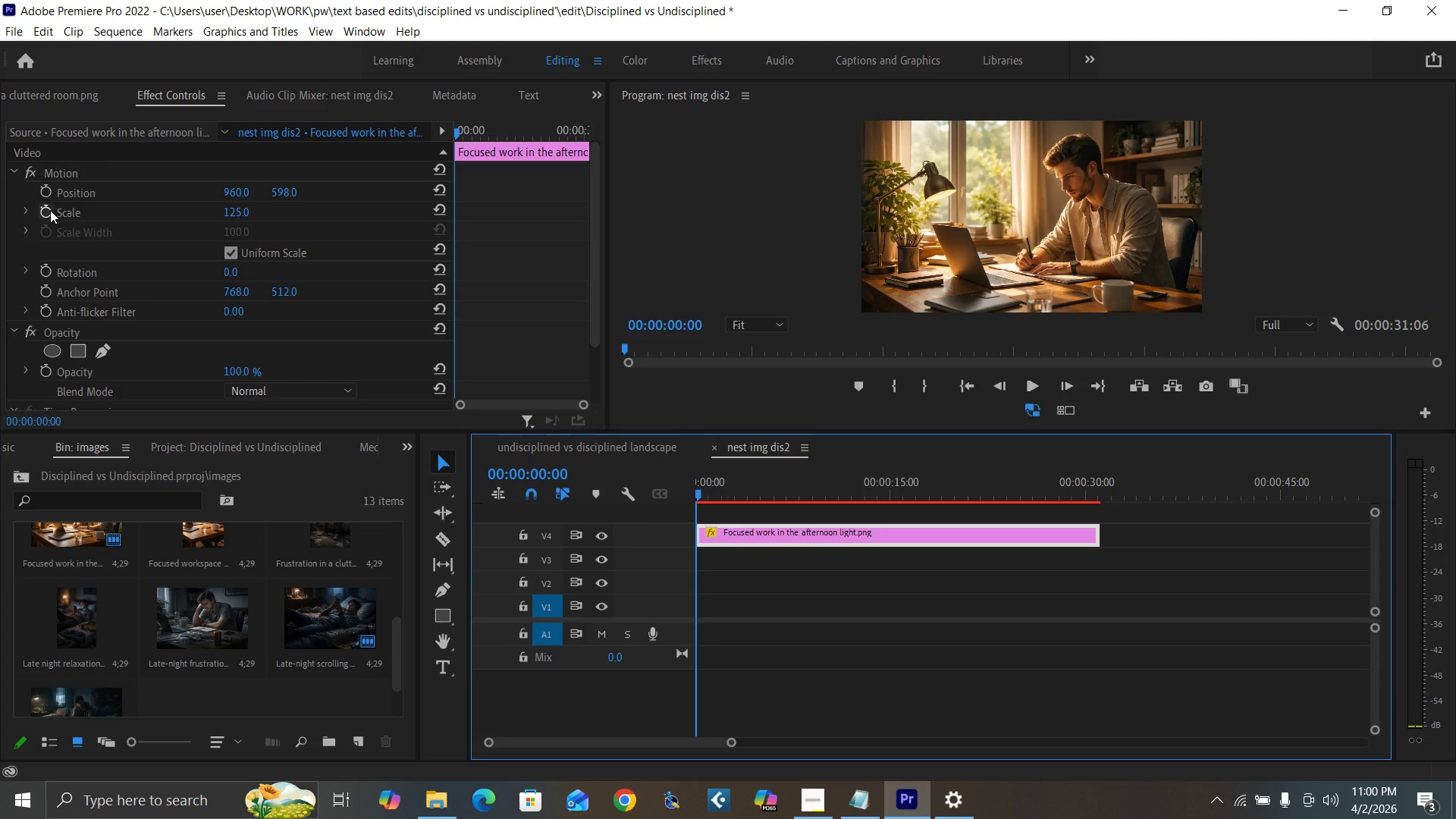 
left_click([49, 210])
 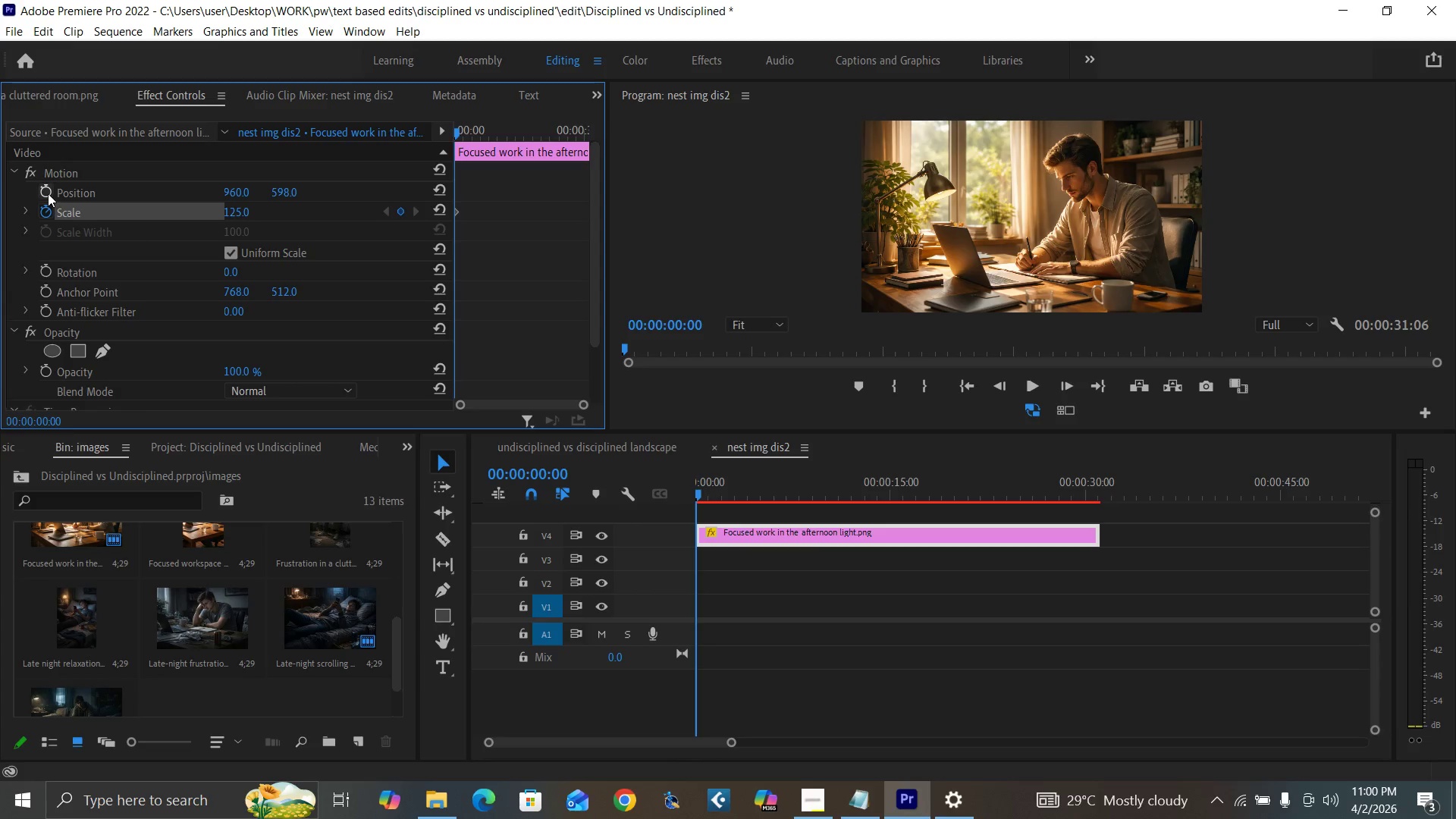 
left_click([48, 193])
 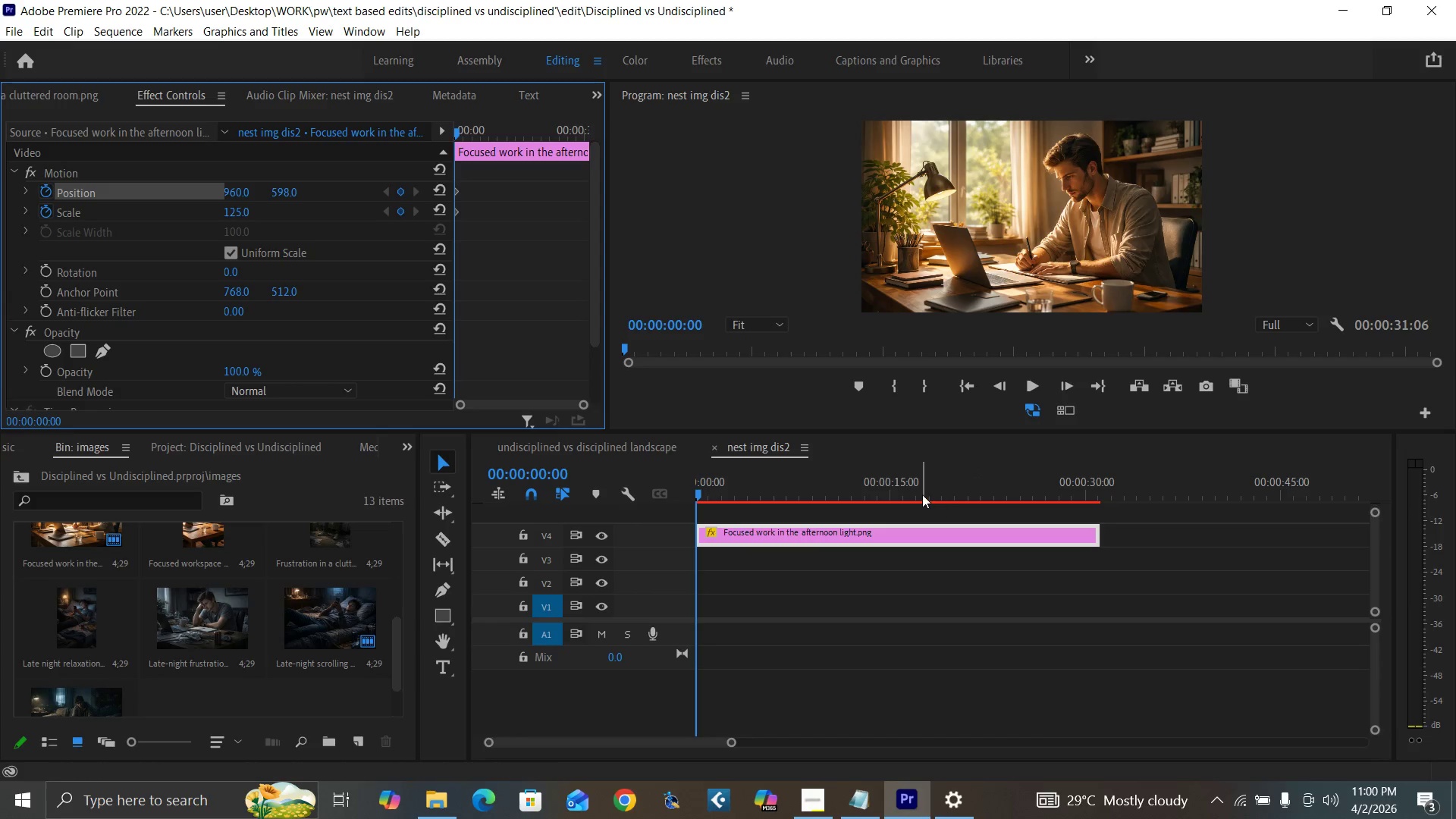 
left_click_drag(start_coordinate=[922, 494], to_coordinate=[1059, 488])
 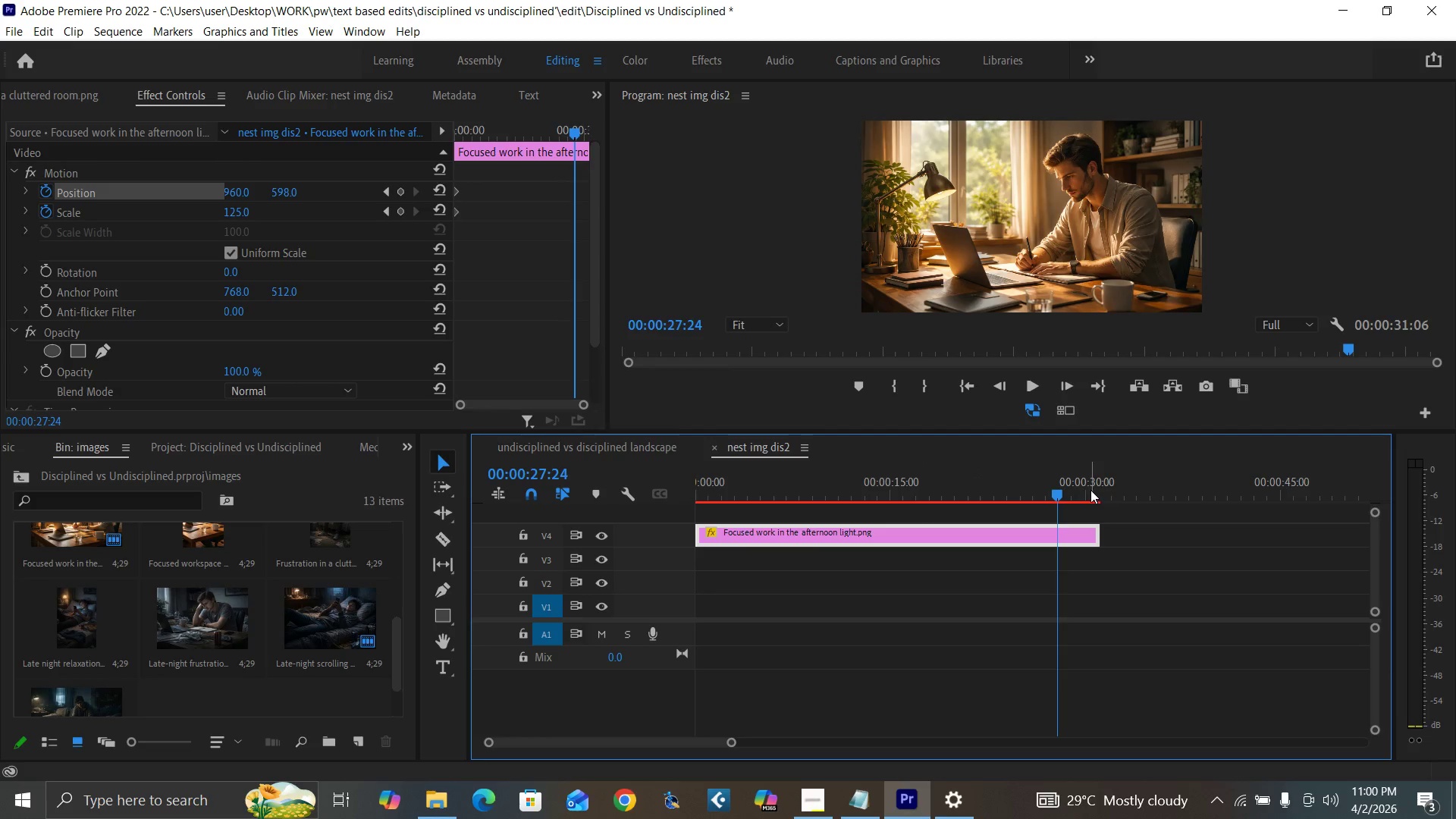 
left_click([1091, 490])
 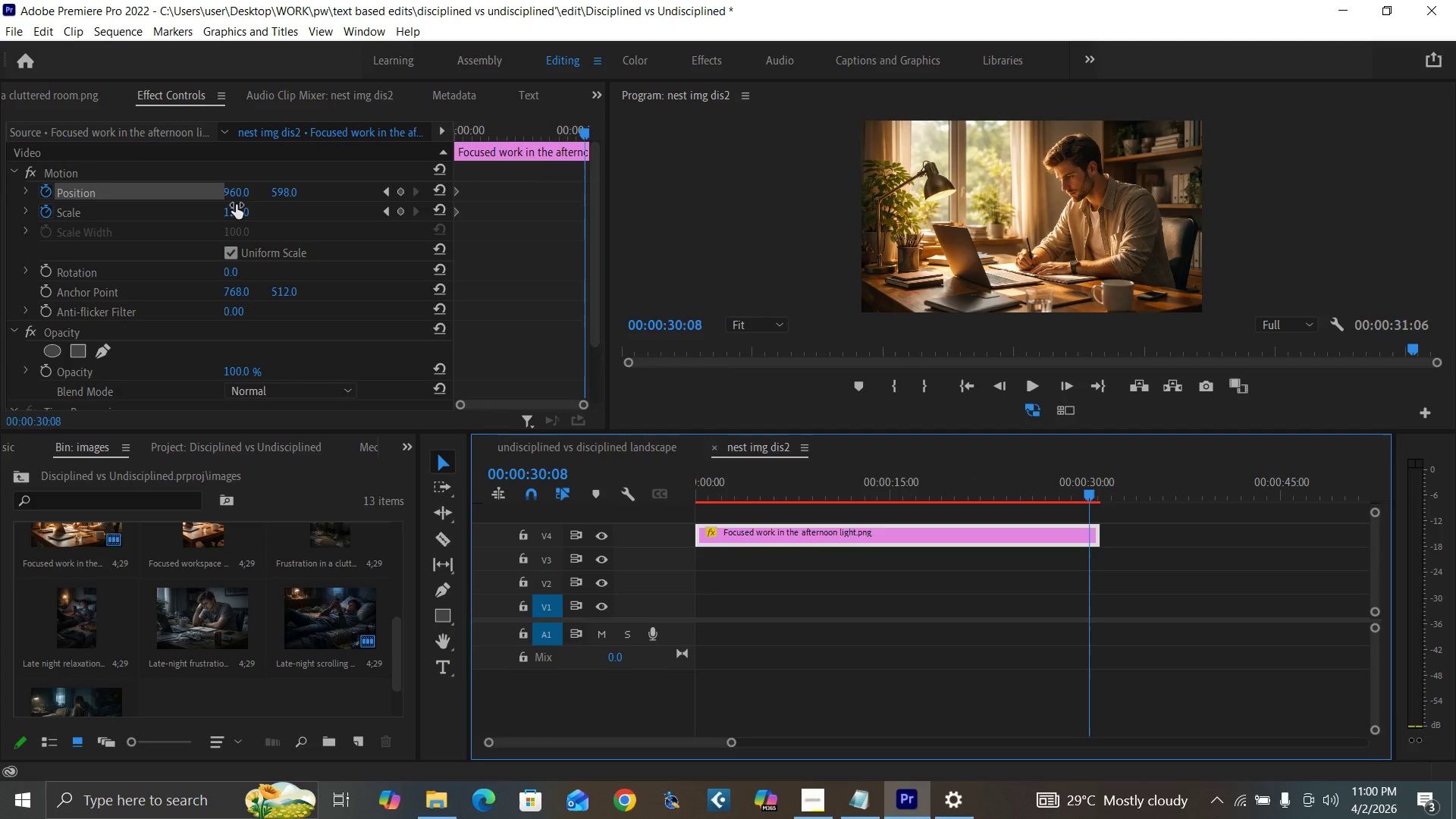 
left_click([234, 212])
 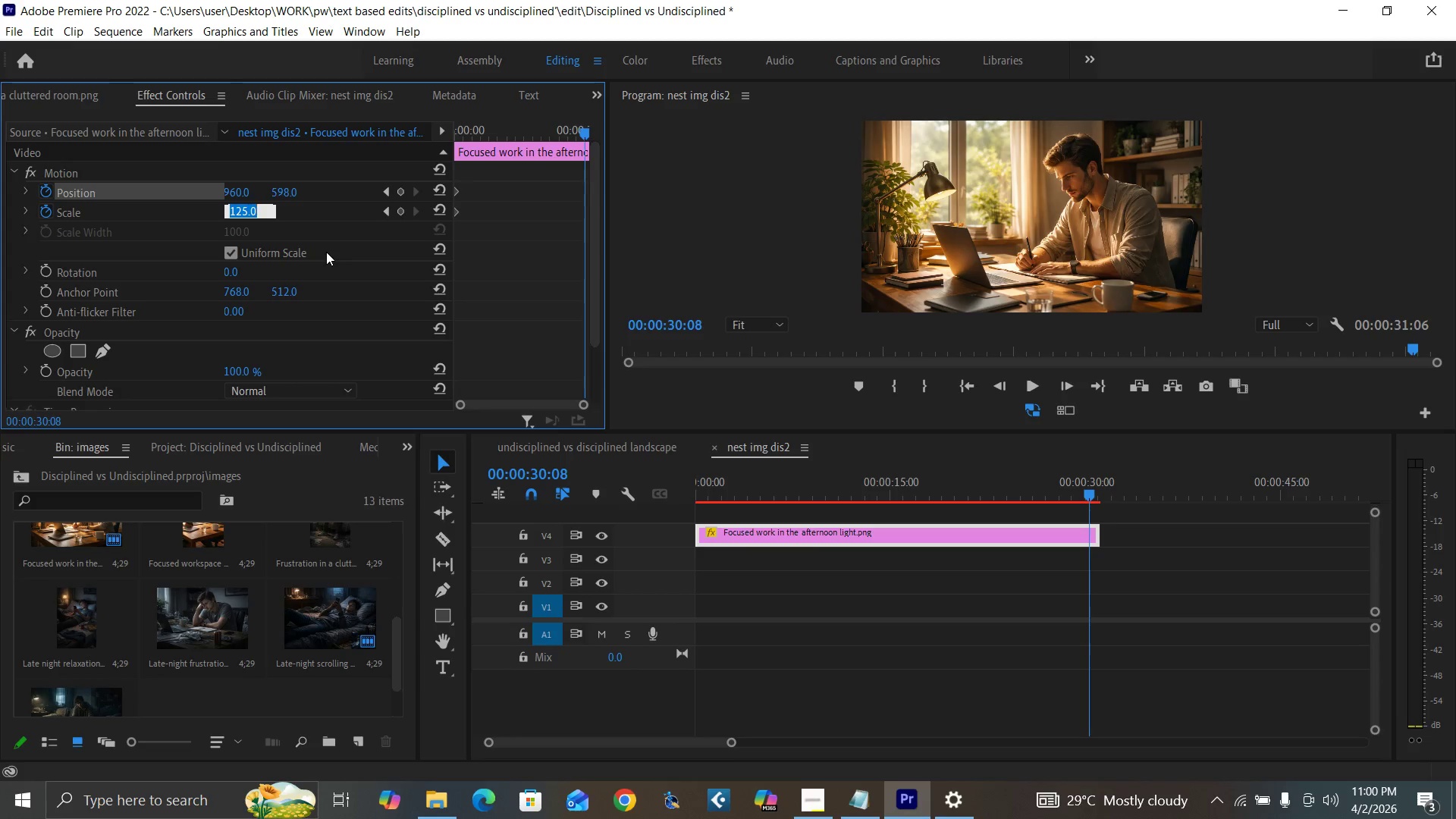 
type(132)
 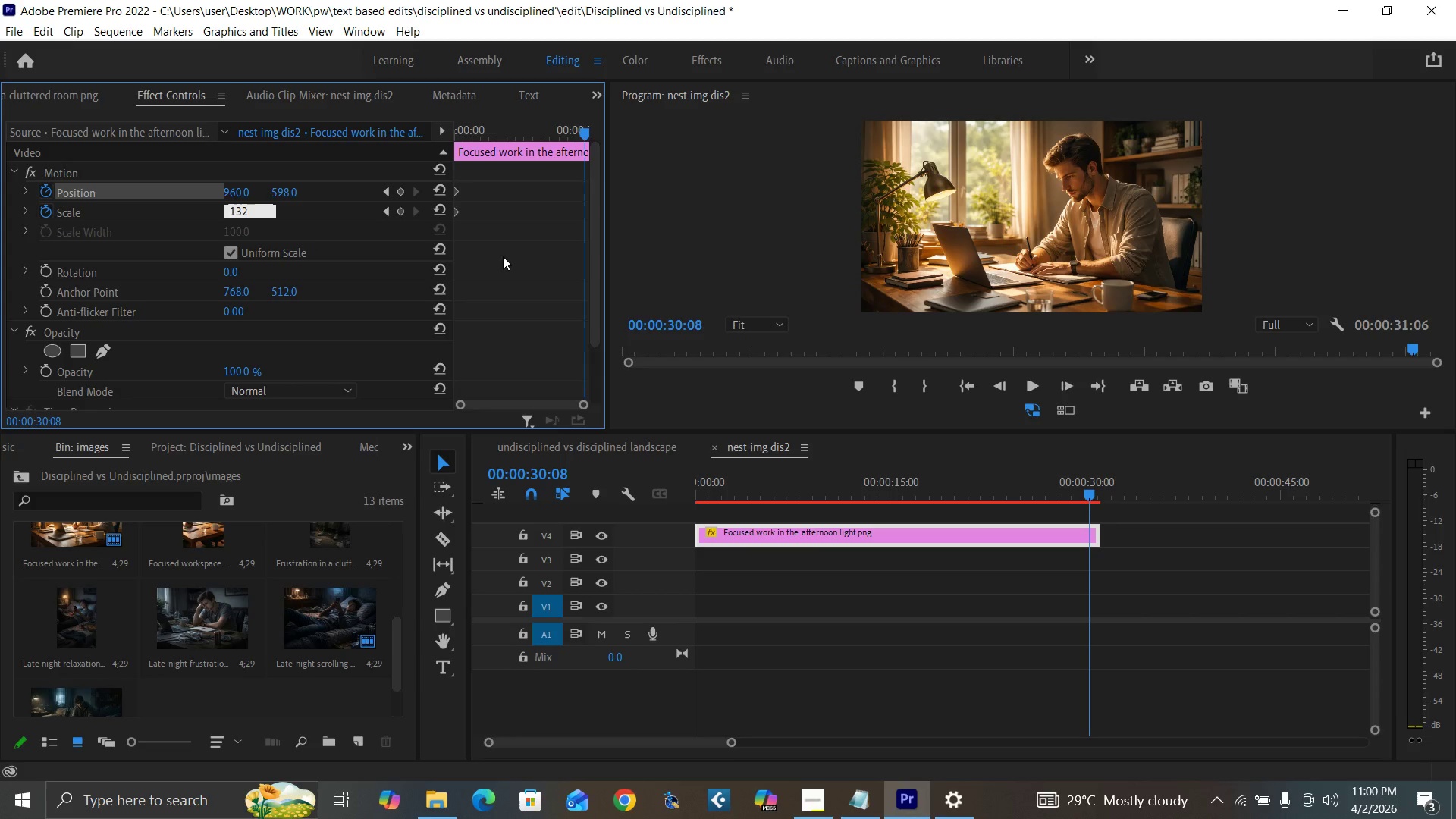 
key(Enter)
 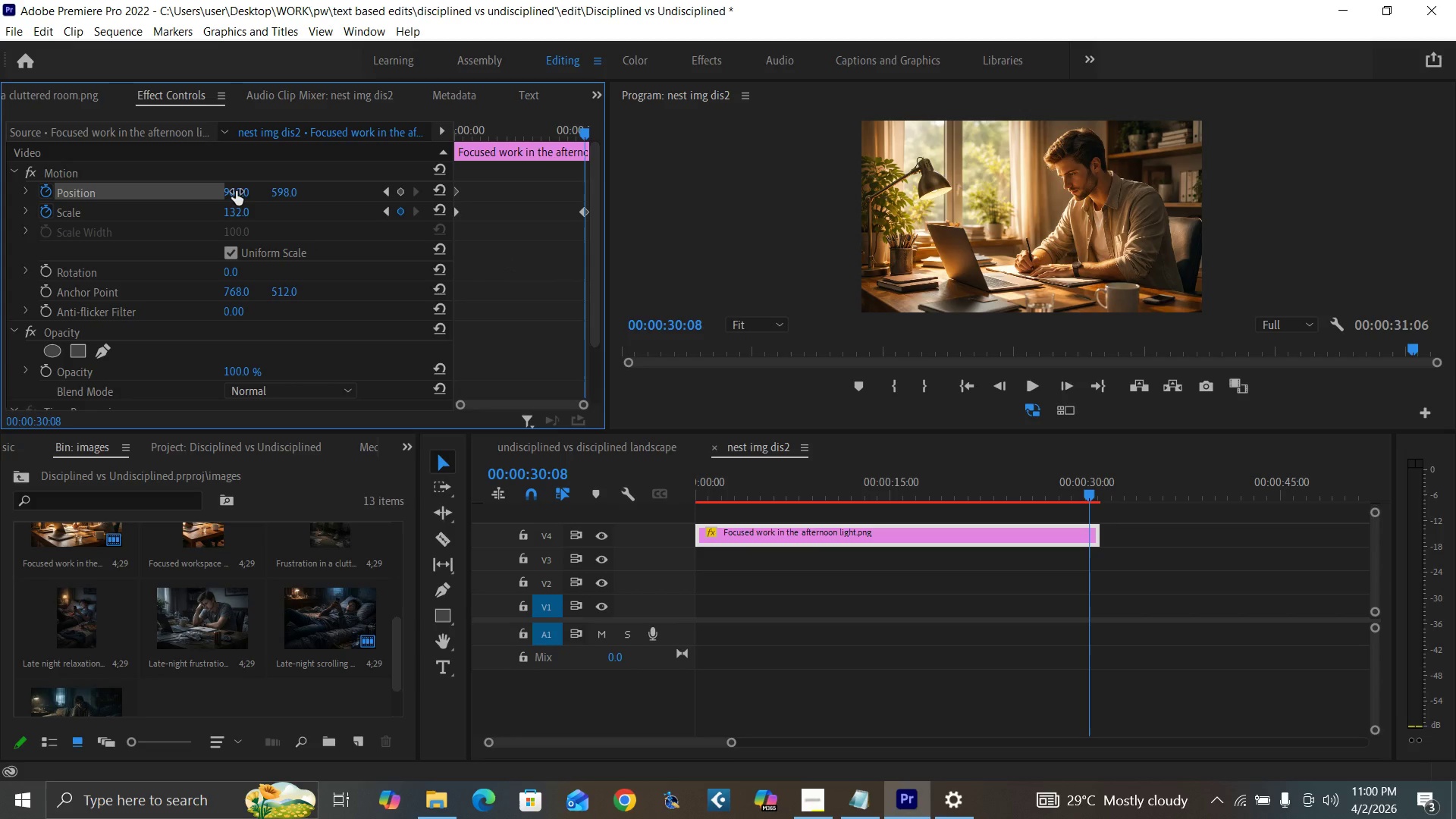 
left_click([236, 191])
 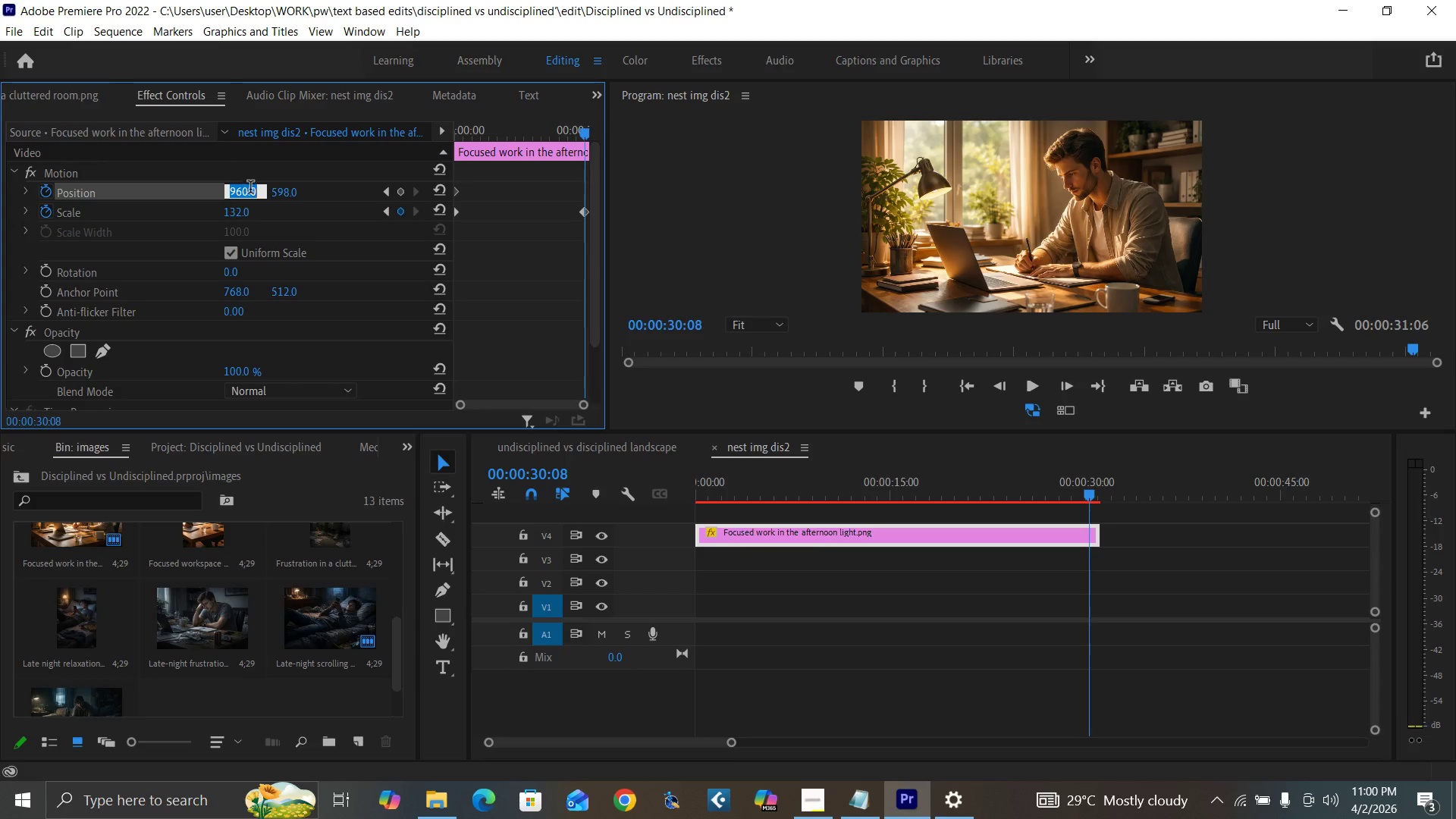 
type(955)
 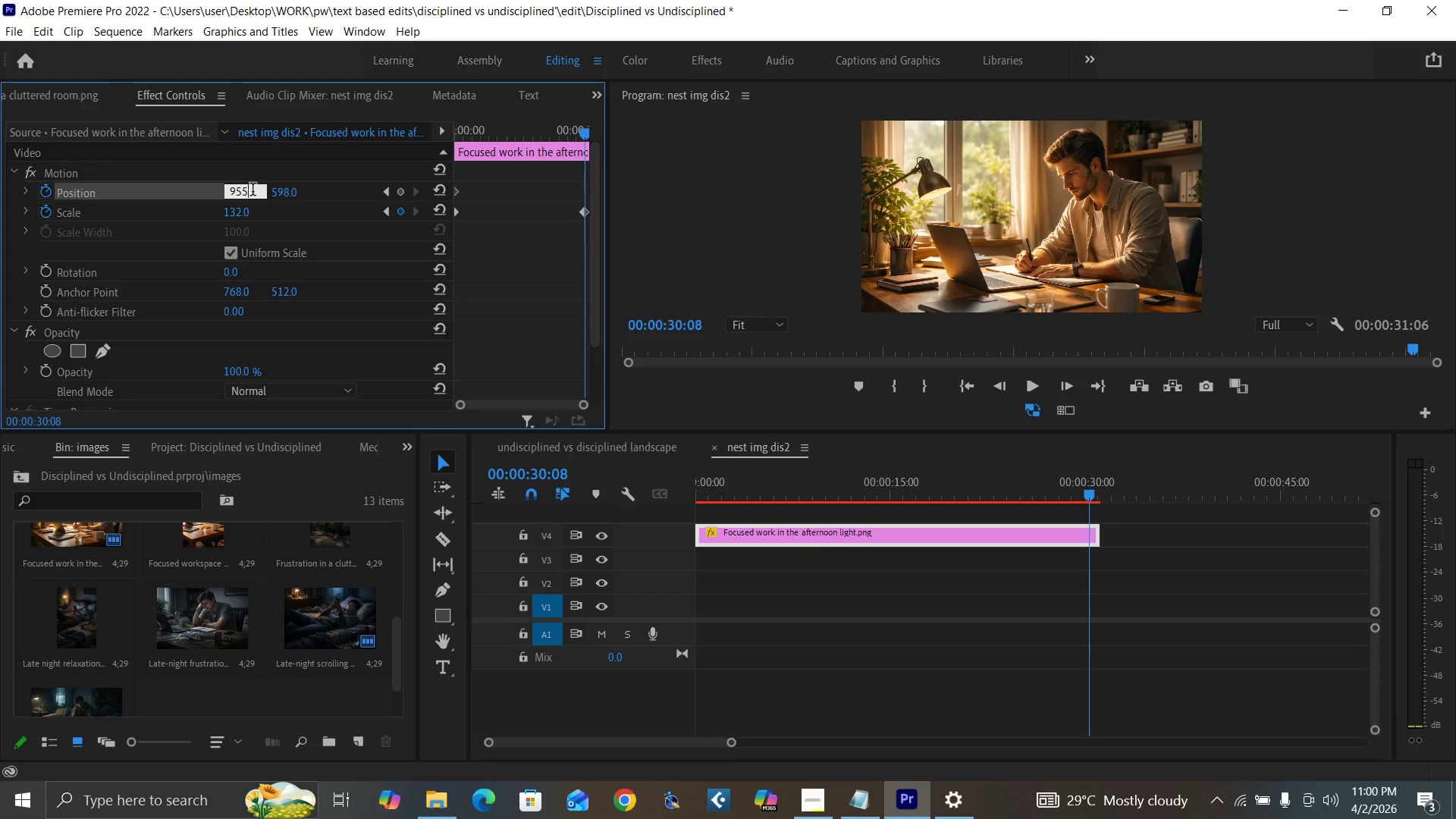 
key(Enter)
 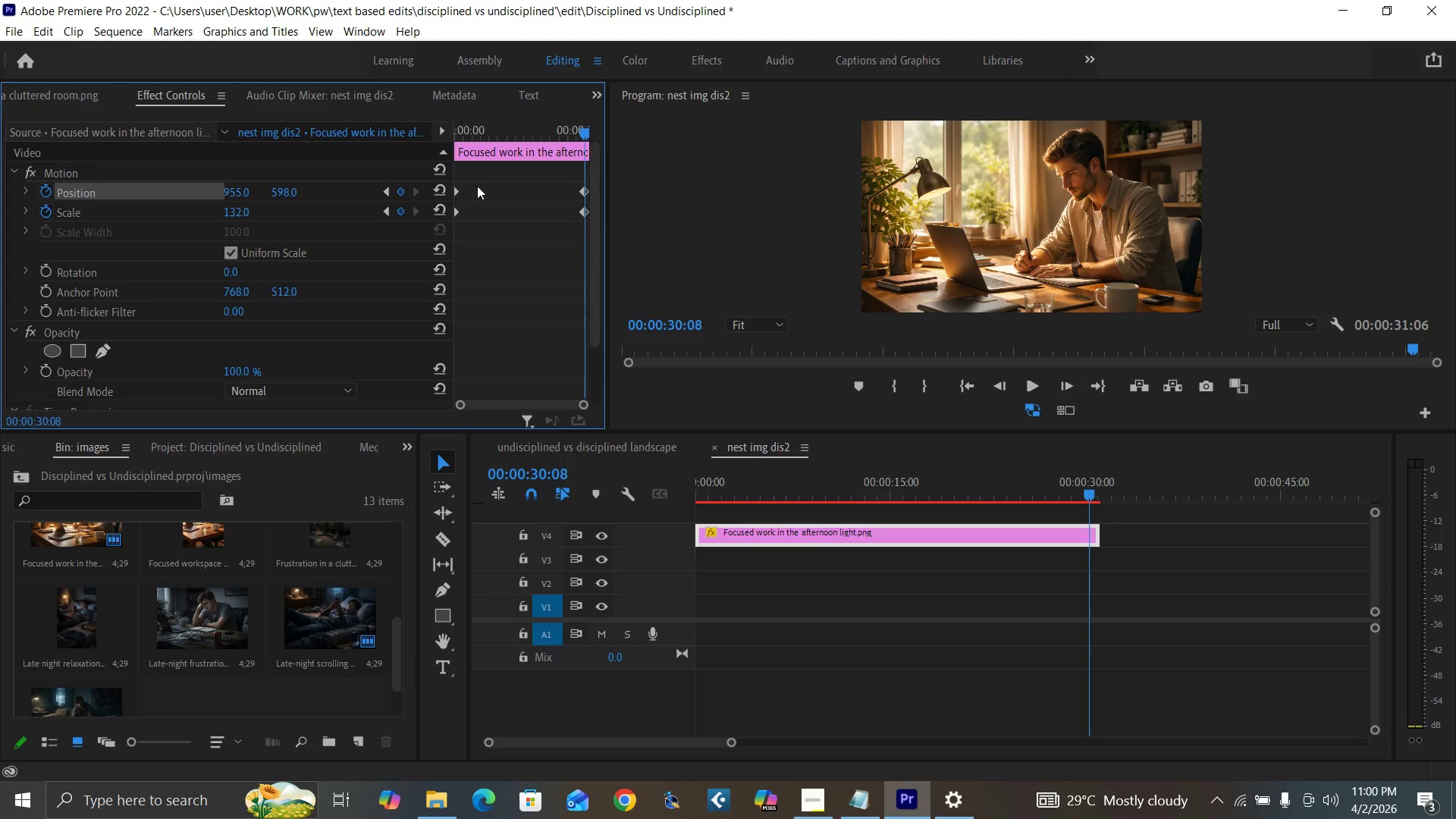 
left_click_drag(start_coordinate=[473, 184], to_coordinate=[447, 227])
 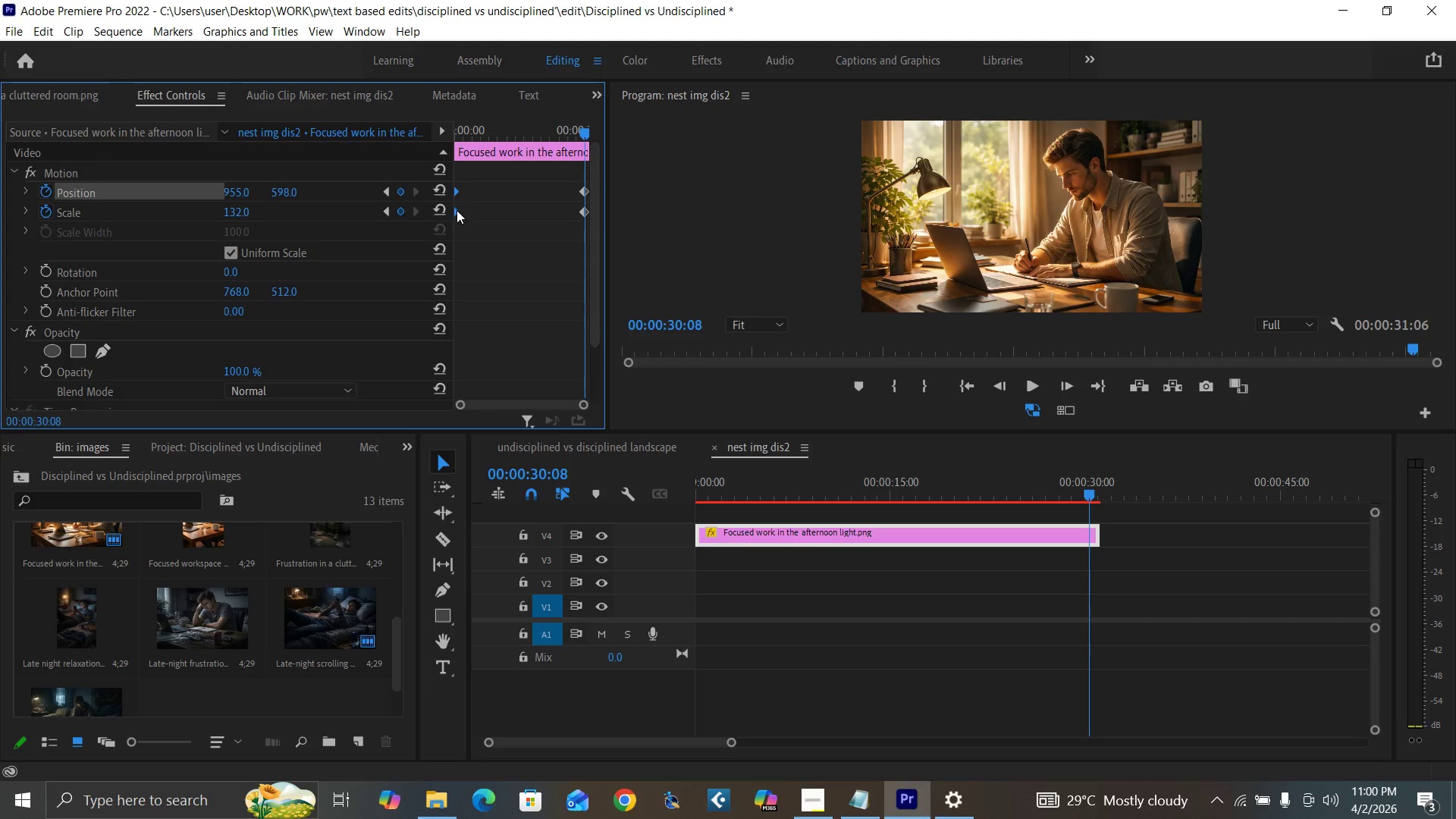 
right_click([457, 210])
 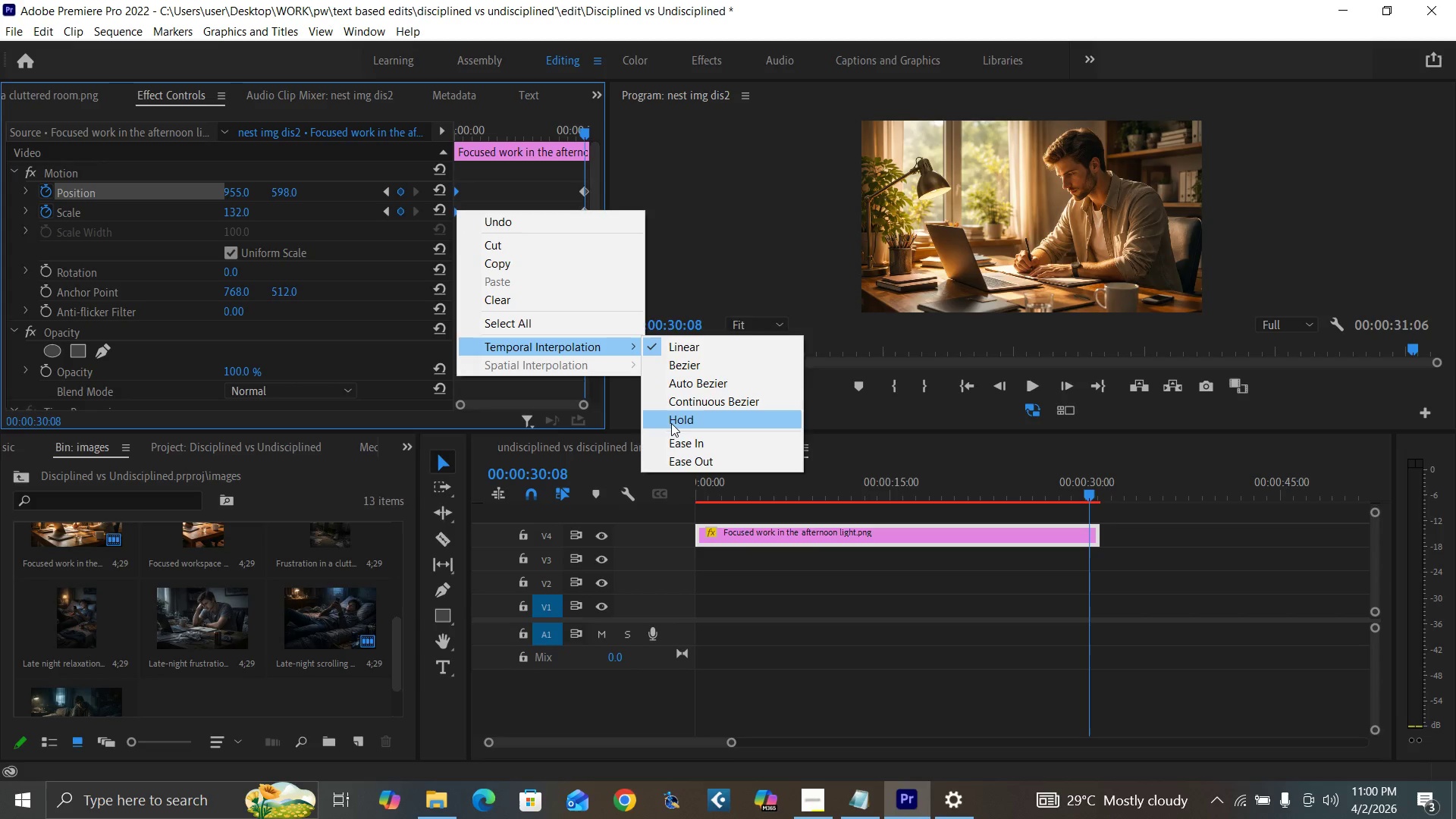 
left_click([696, 462])
 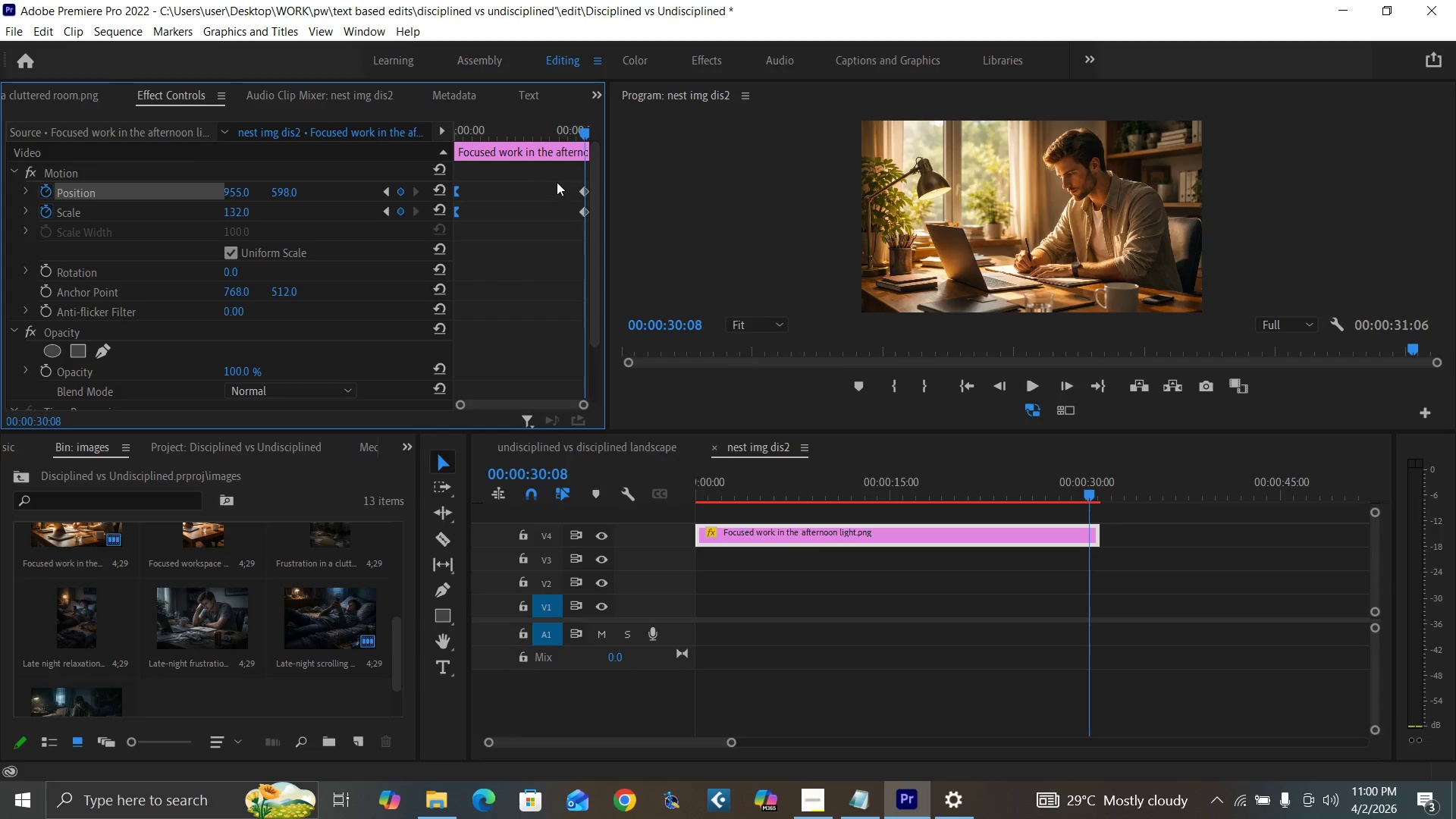 
left_click_drag(start_coordinate=[557, 180], to_coordinate=[588, 221])
 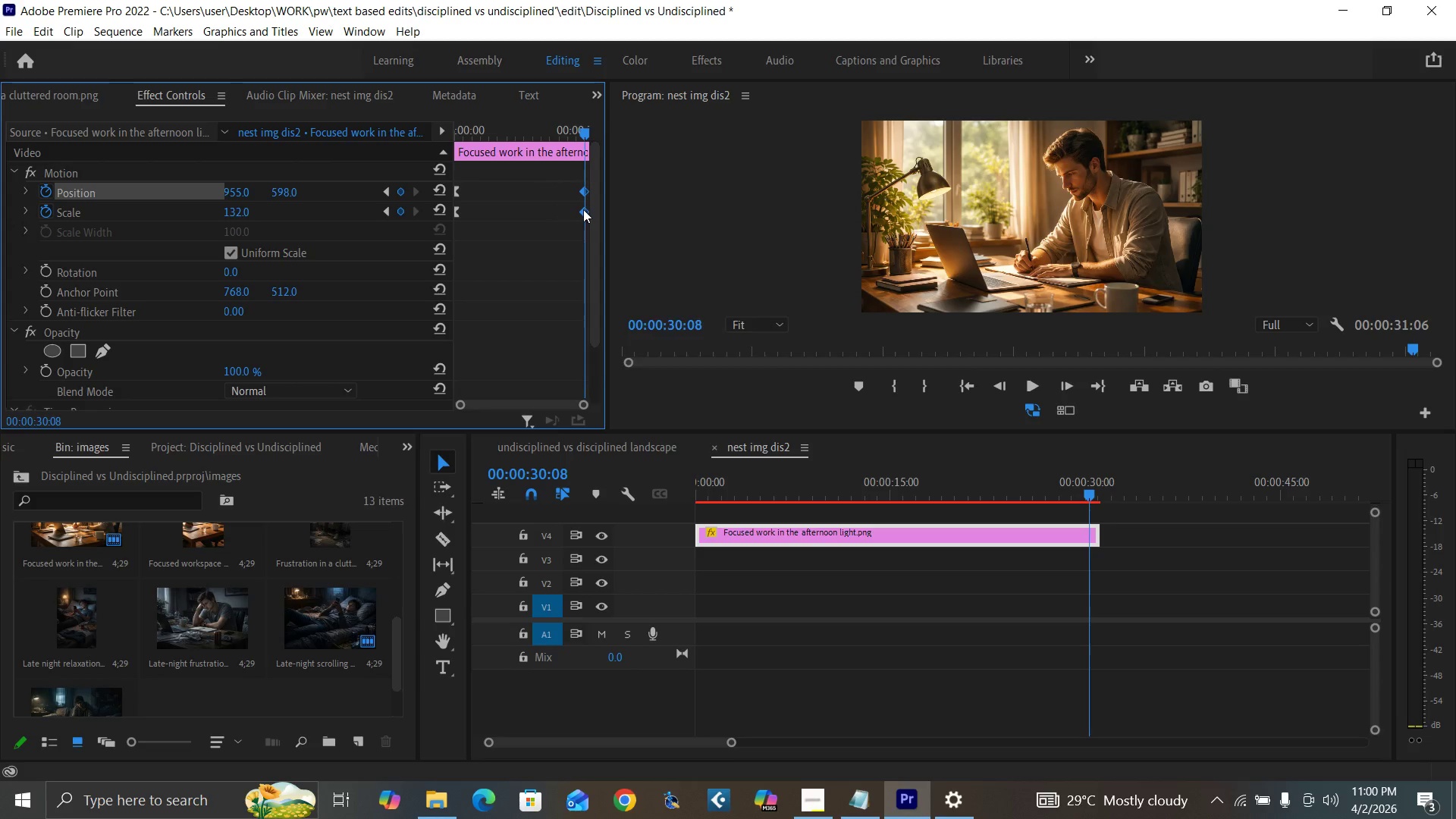 
right_click([583, 209])
 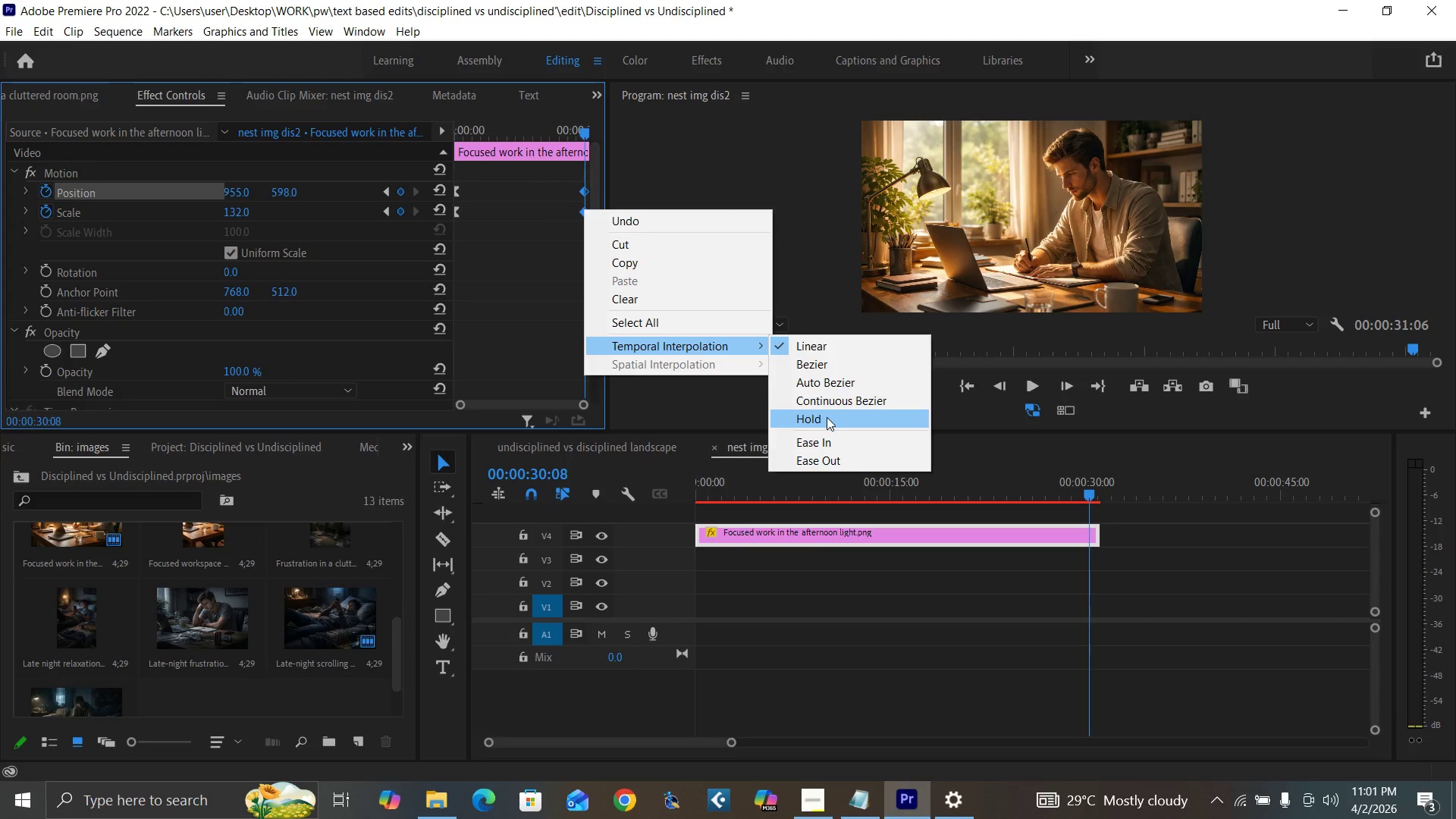 
left_click([825, 444])
 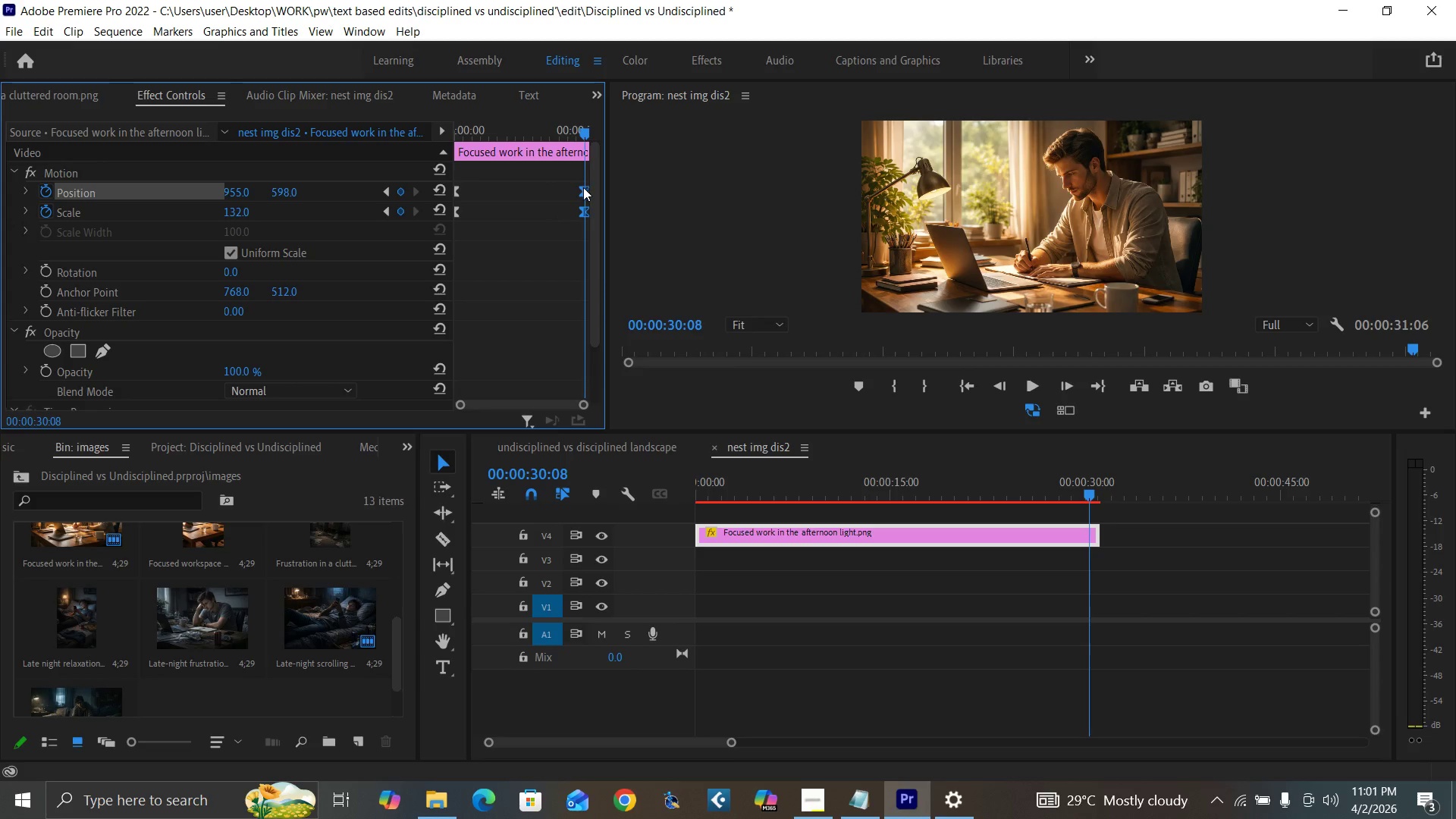 
left_click_drag(start_coordinate=[583, 190], to_coordinate=[592, 193])
 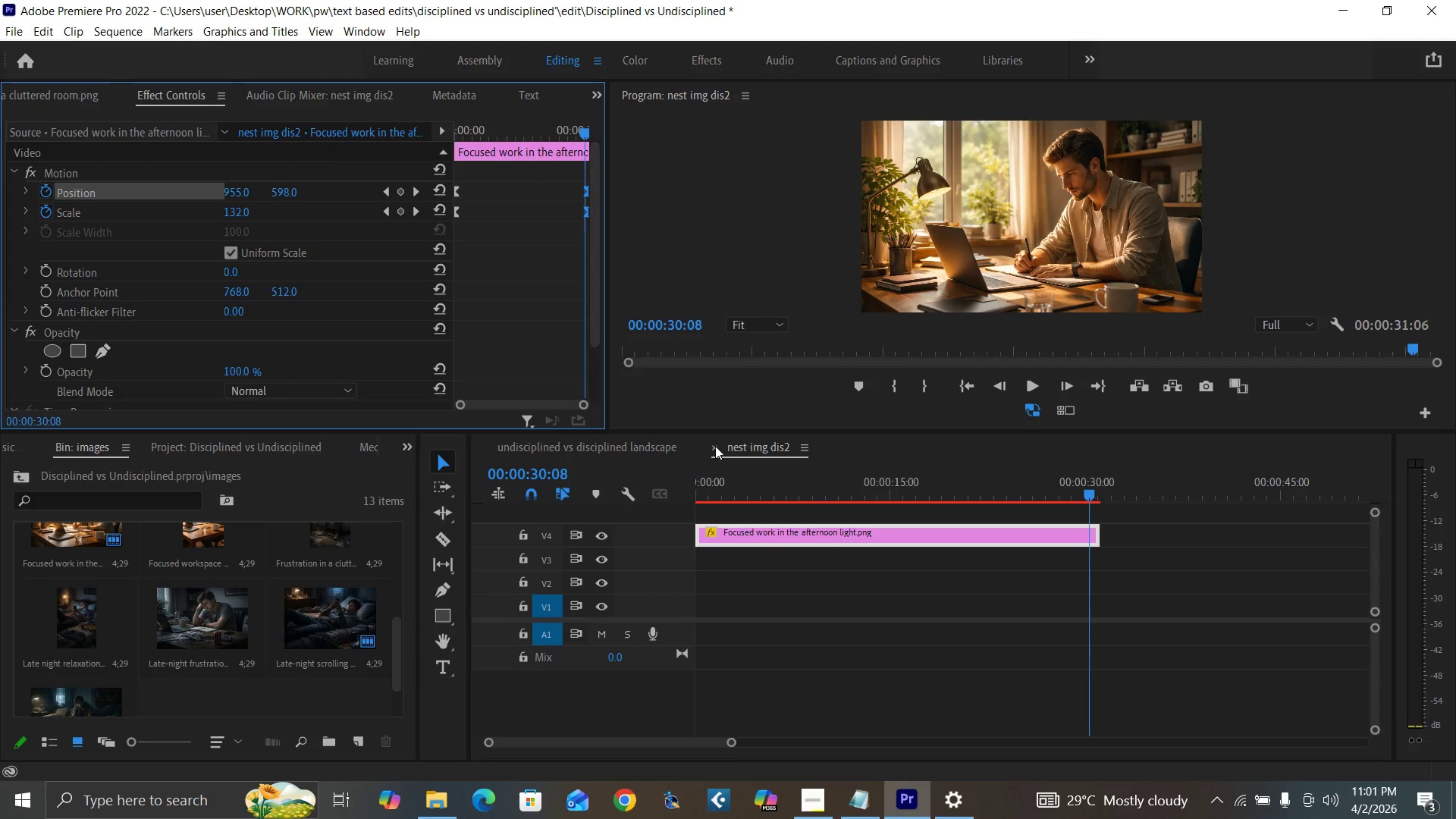 
left_click([713, 446])
 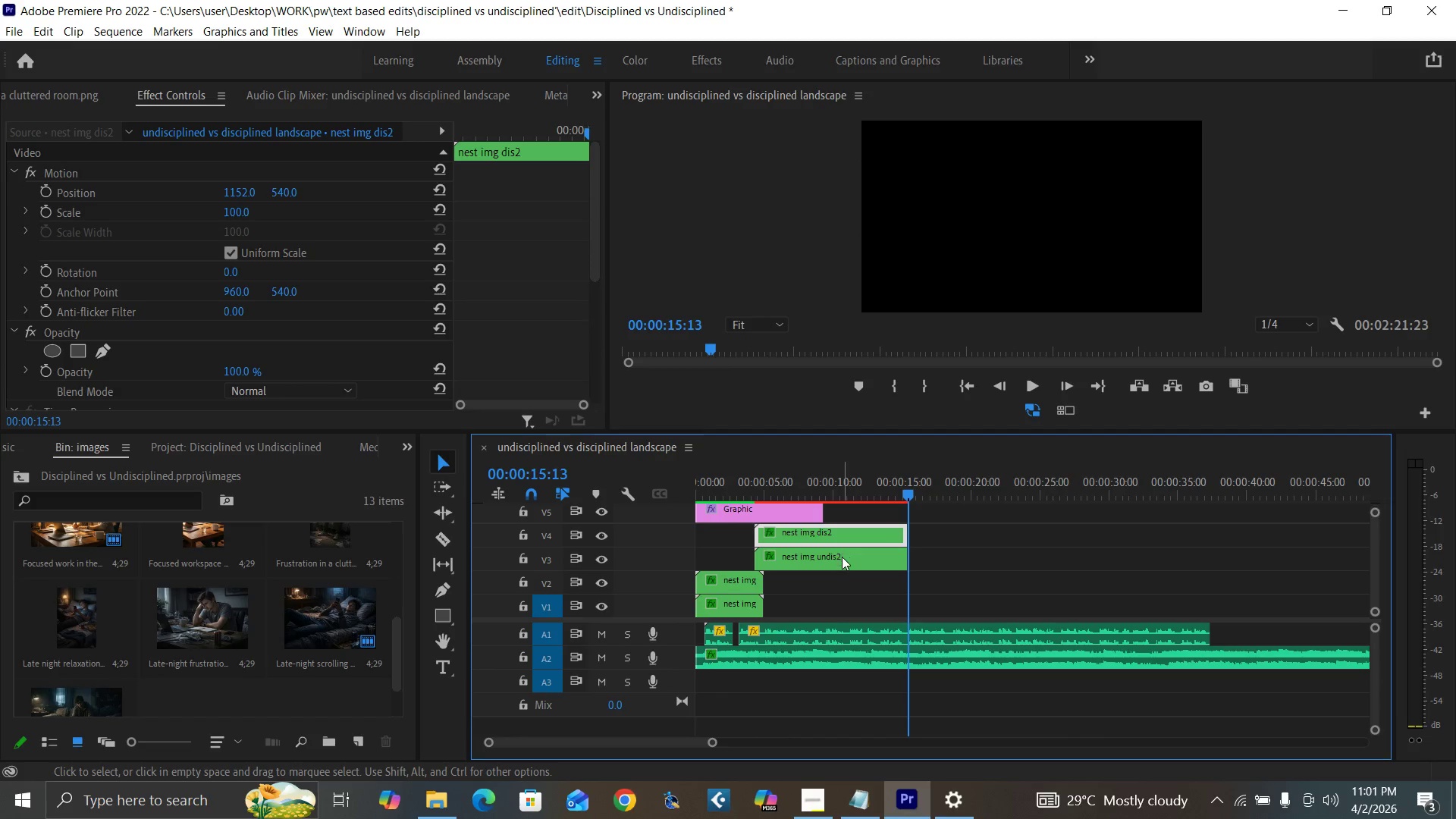 
double_click([842, 557])
 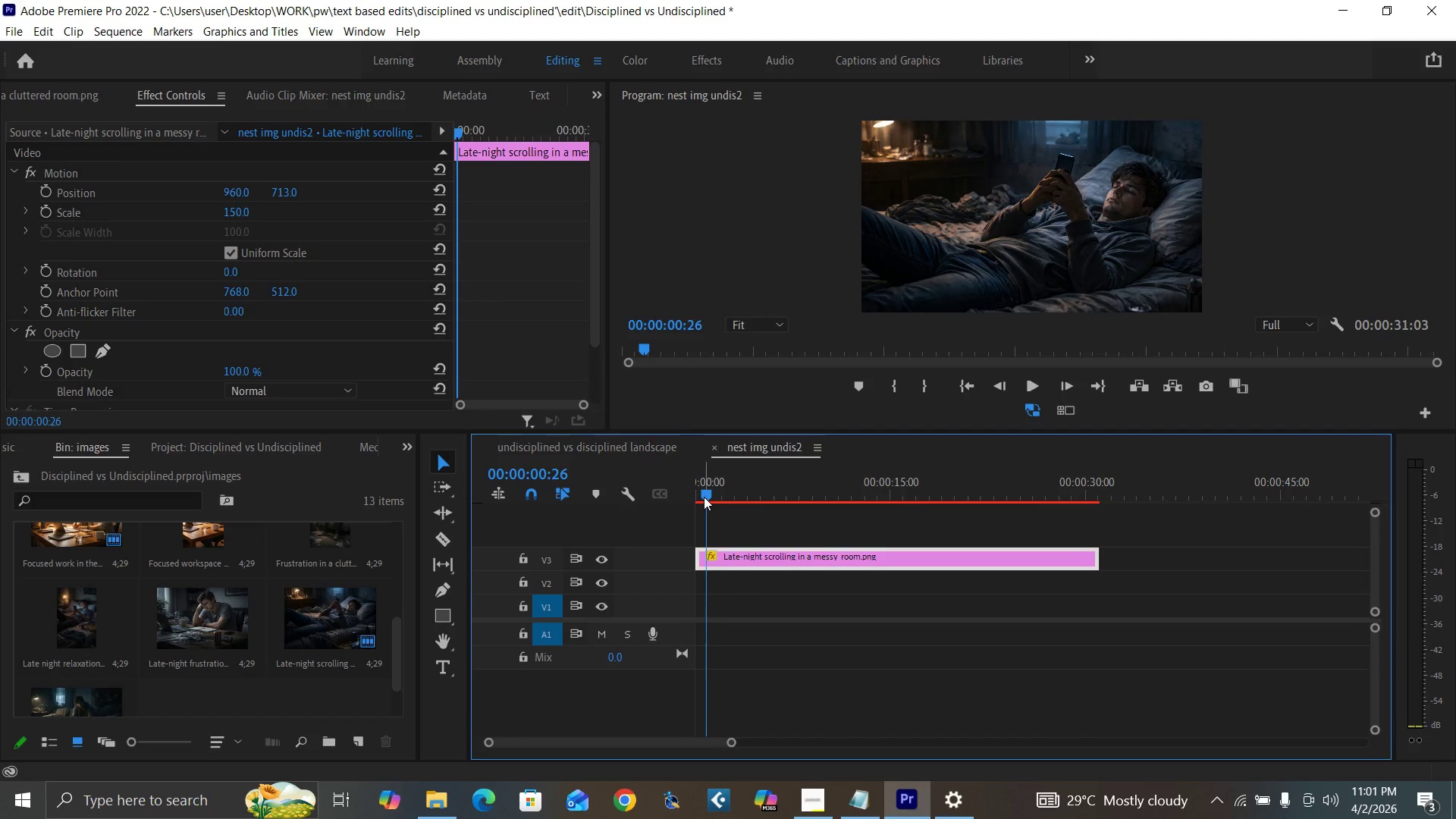 
left_click_drag(start_coordinate=[704, 492], to_coordinate=[667, 524])
 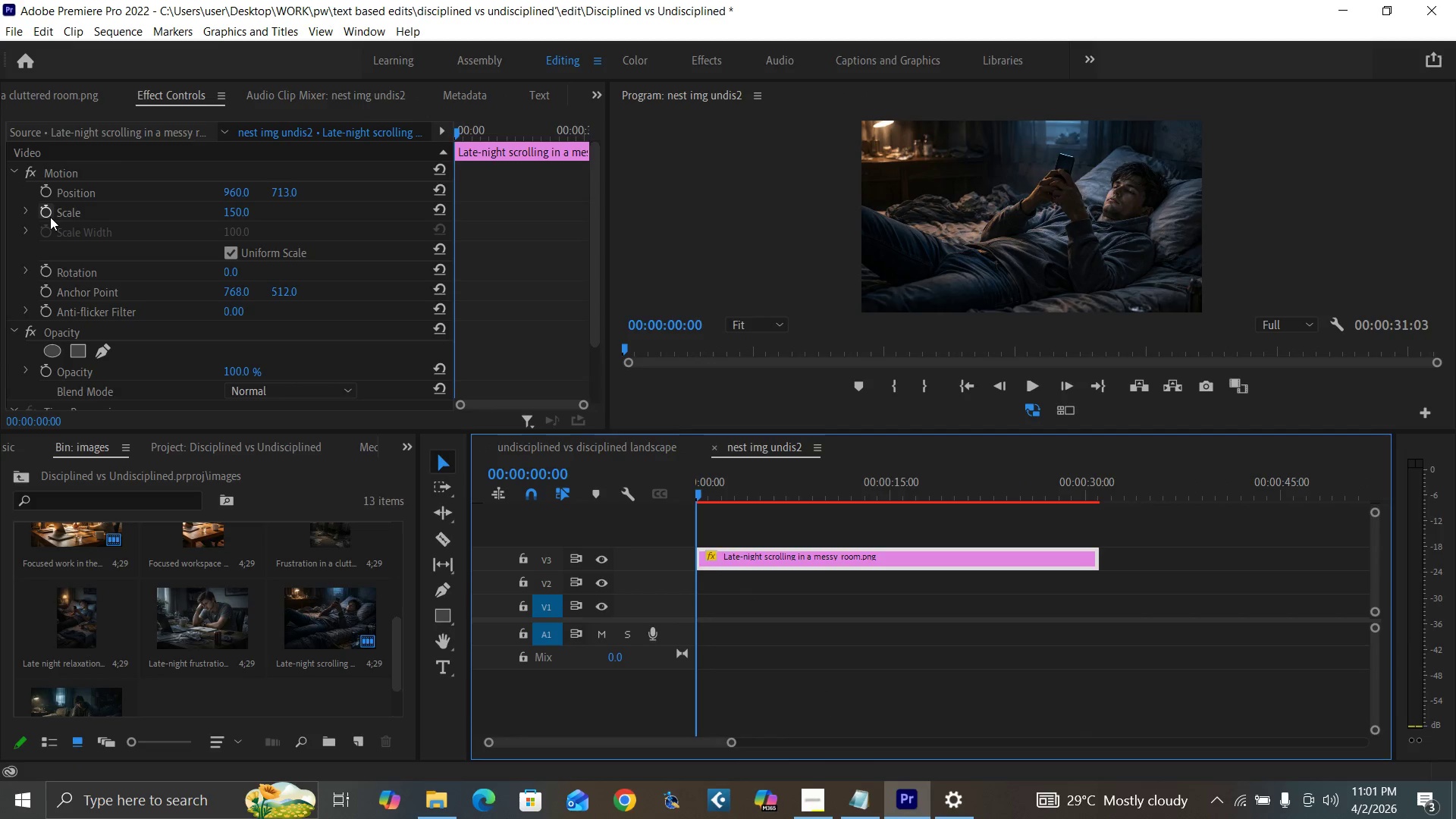 
left_click([48, 215])
 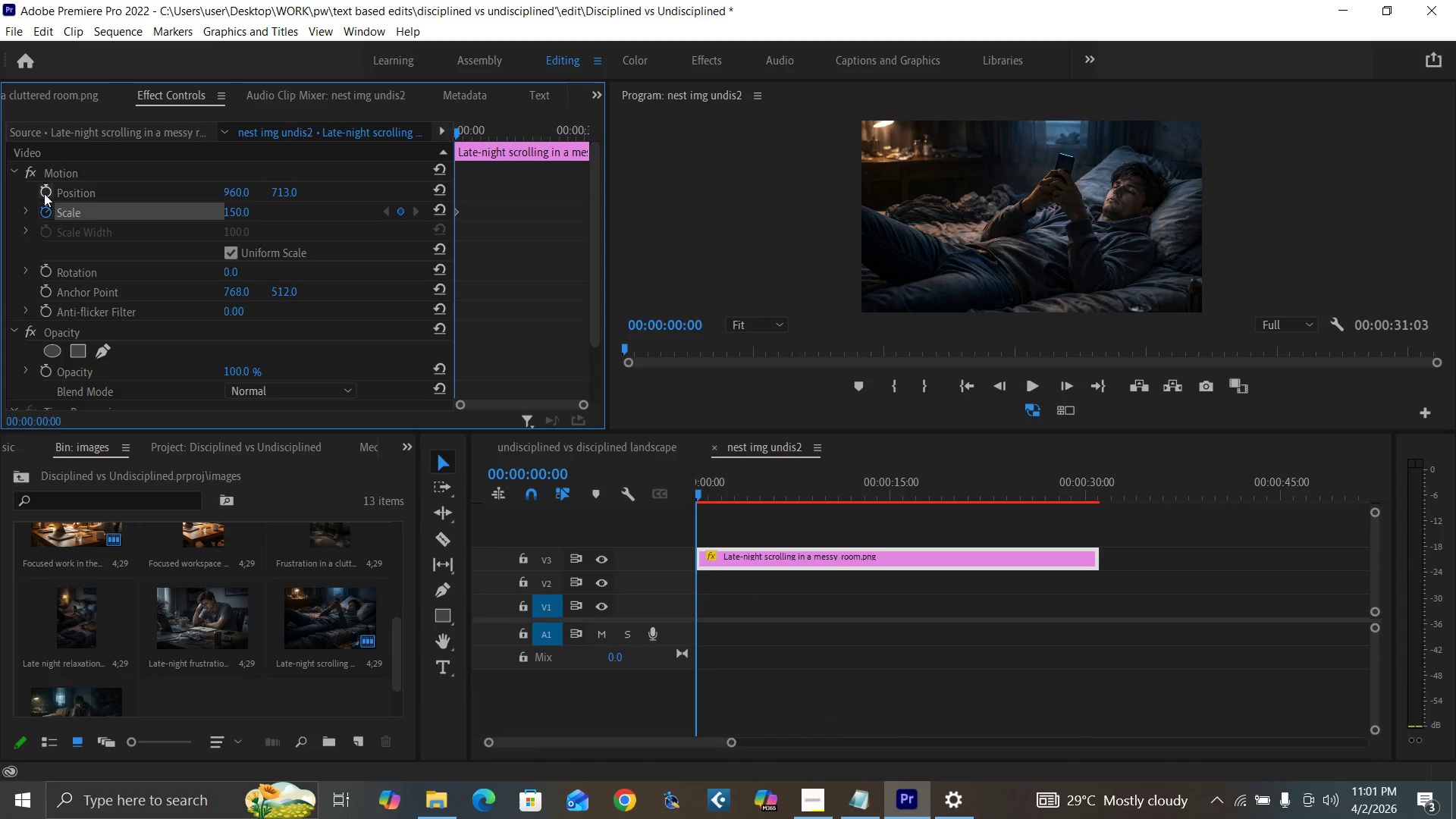 
left_click([44, 193])
 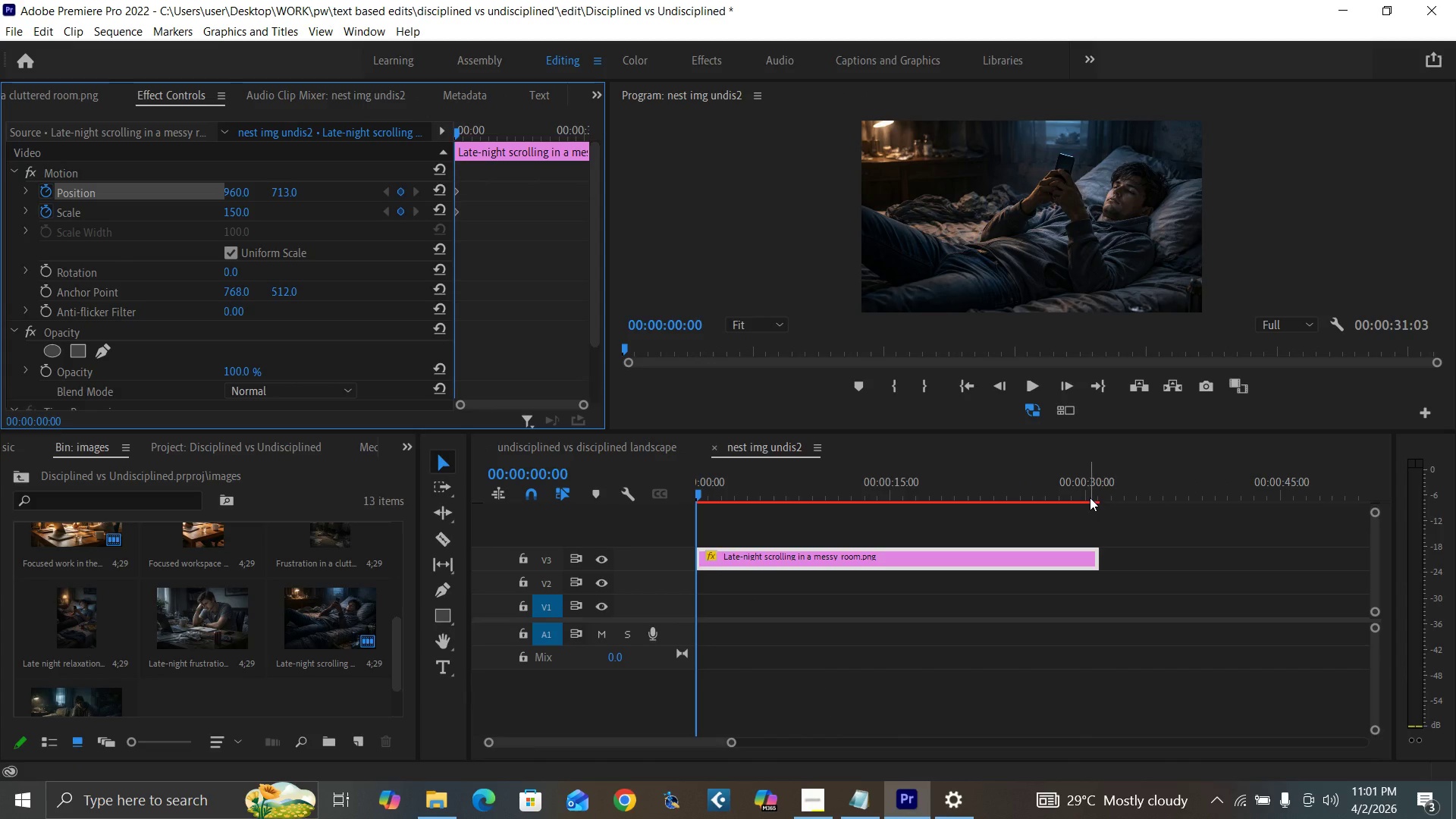 
left_click([1089, 497])
 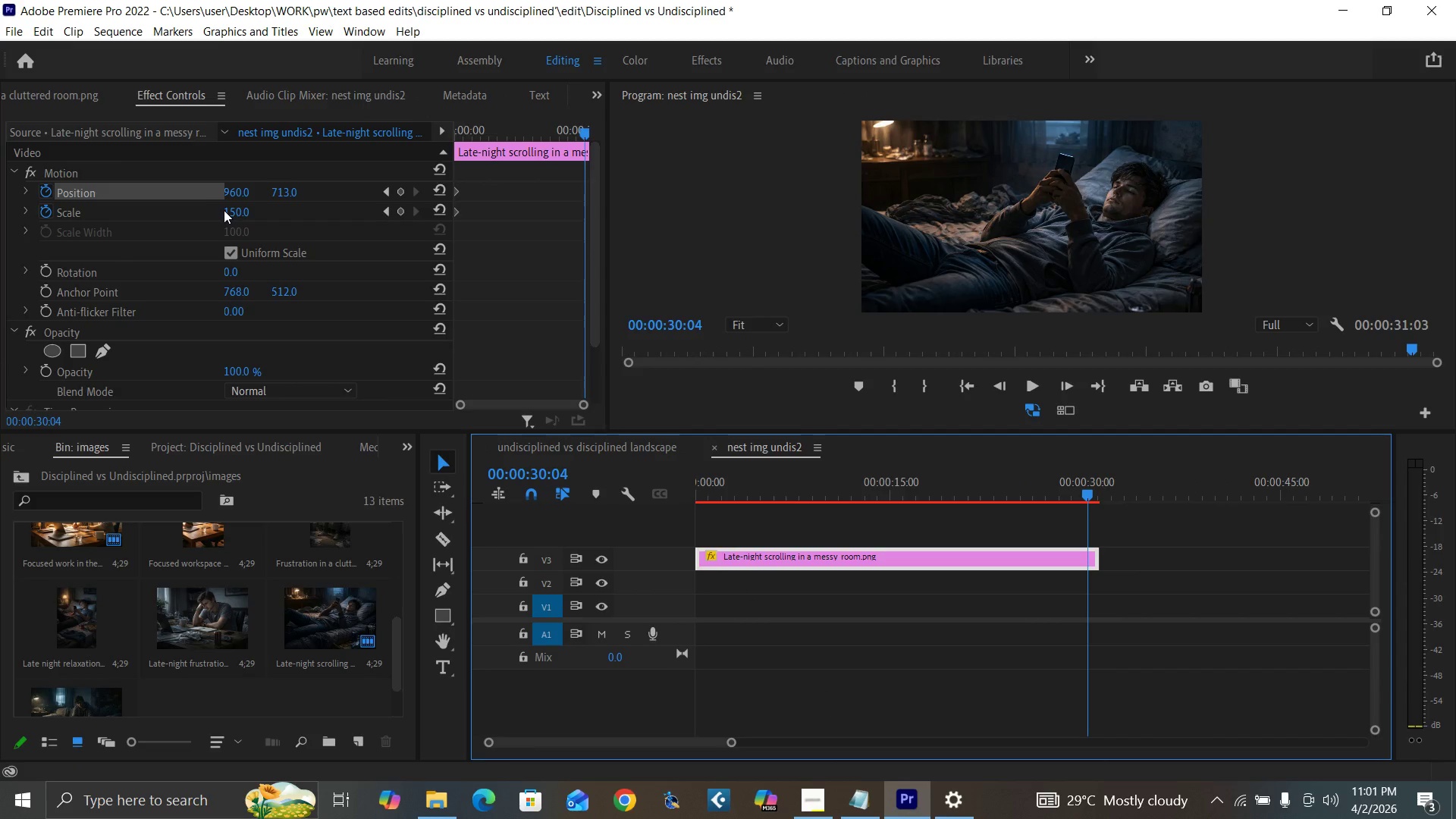 
left_click([228, 212])
 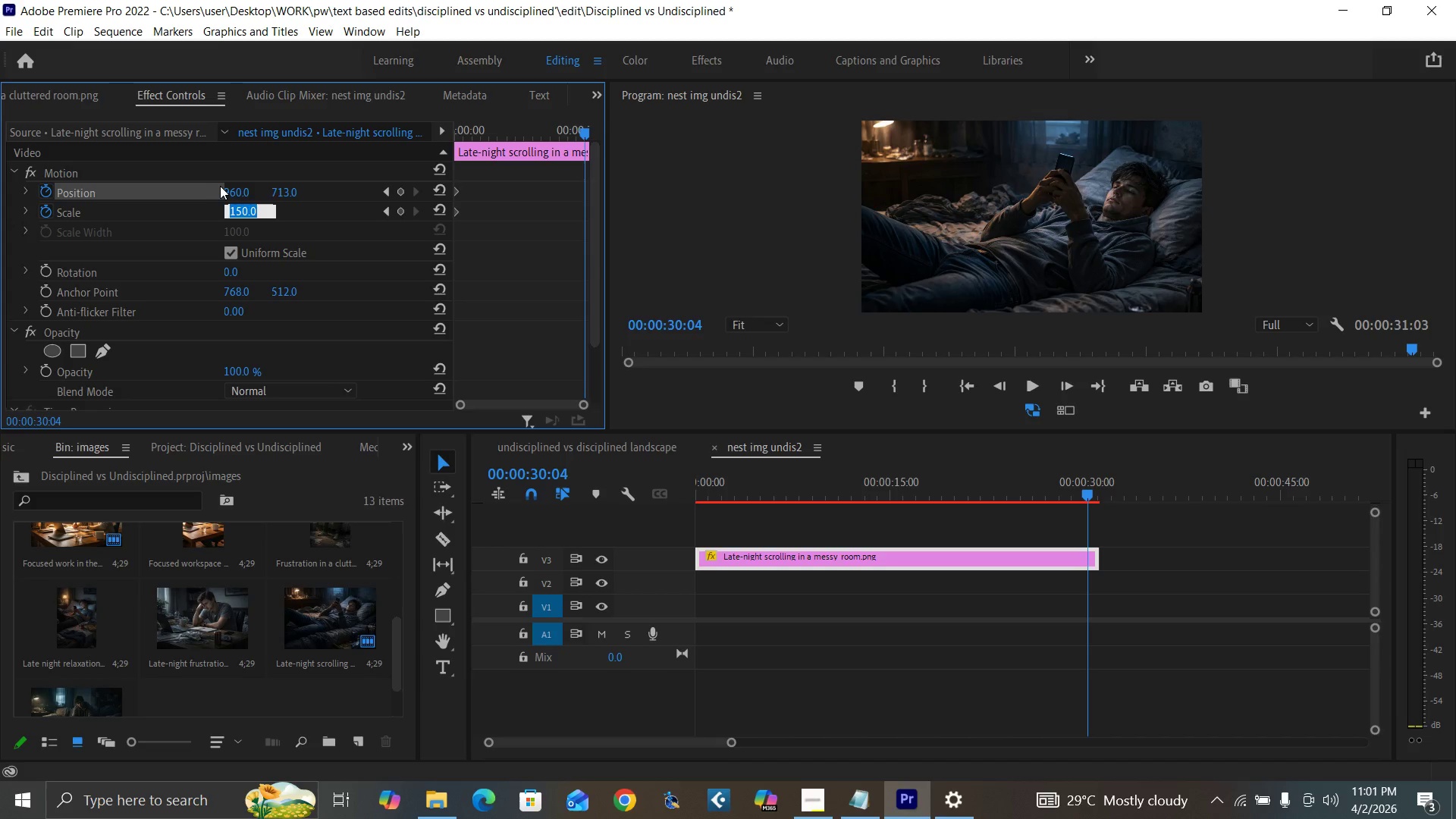 
type(160)
 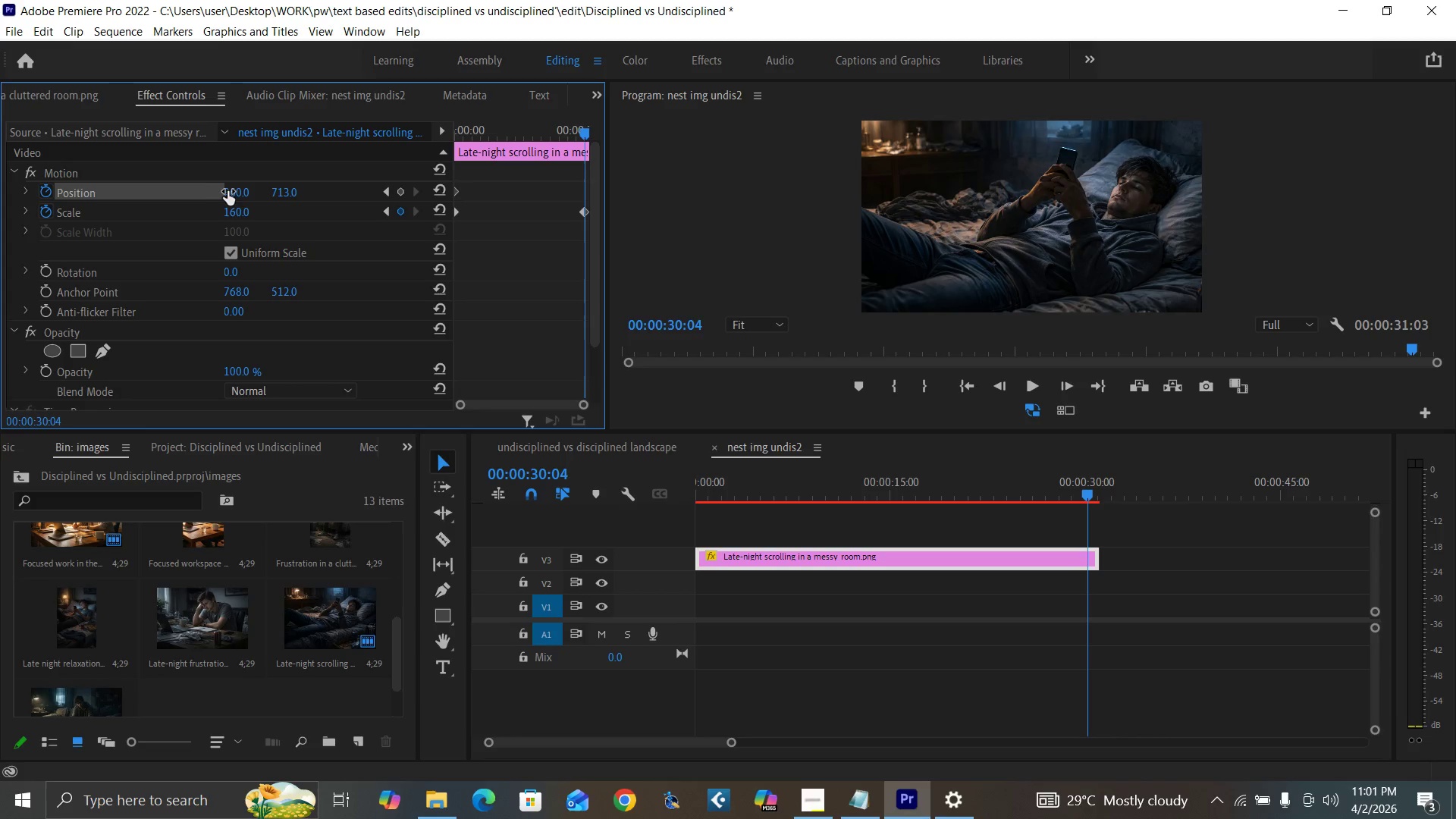 
key(Enter)
 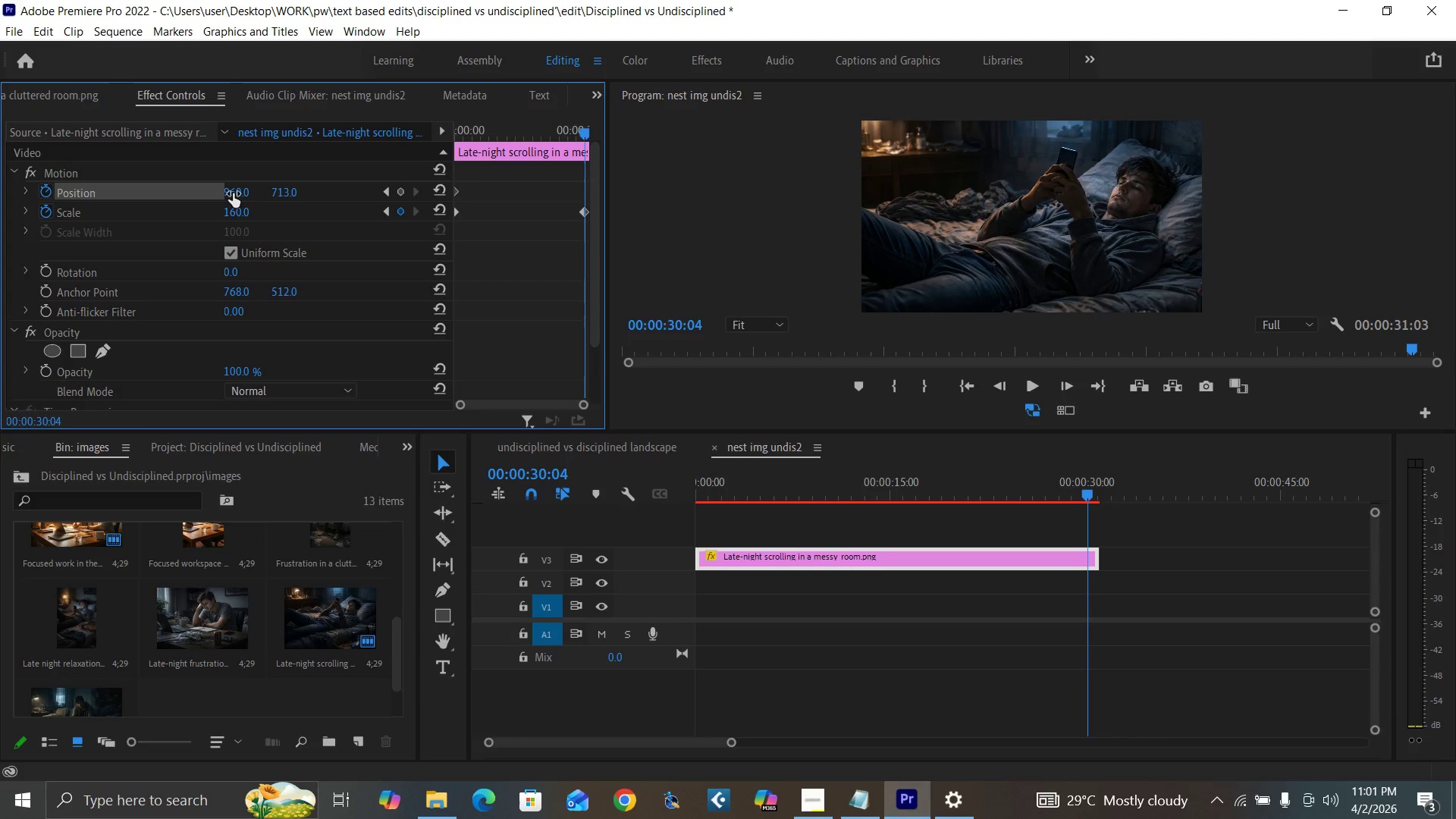 
left_click_drag(start_coordinate=[233, 193], to_coordinate=[276, 194])
 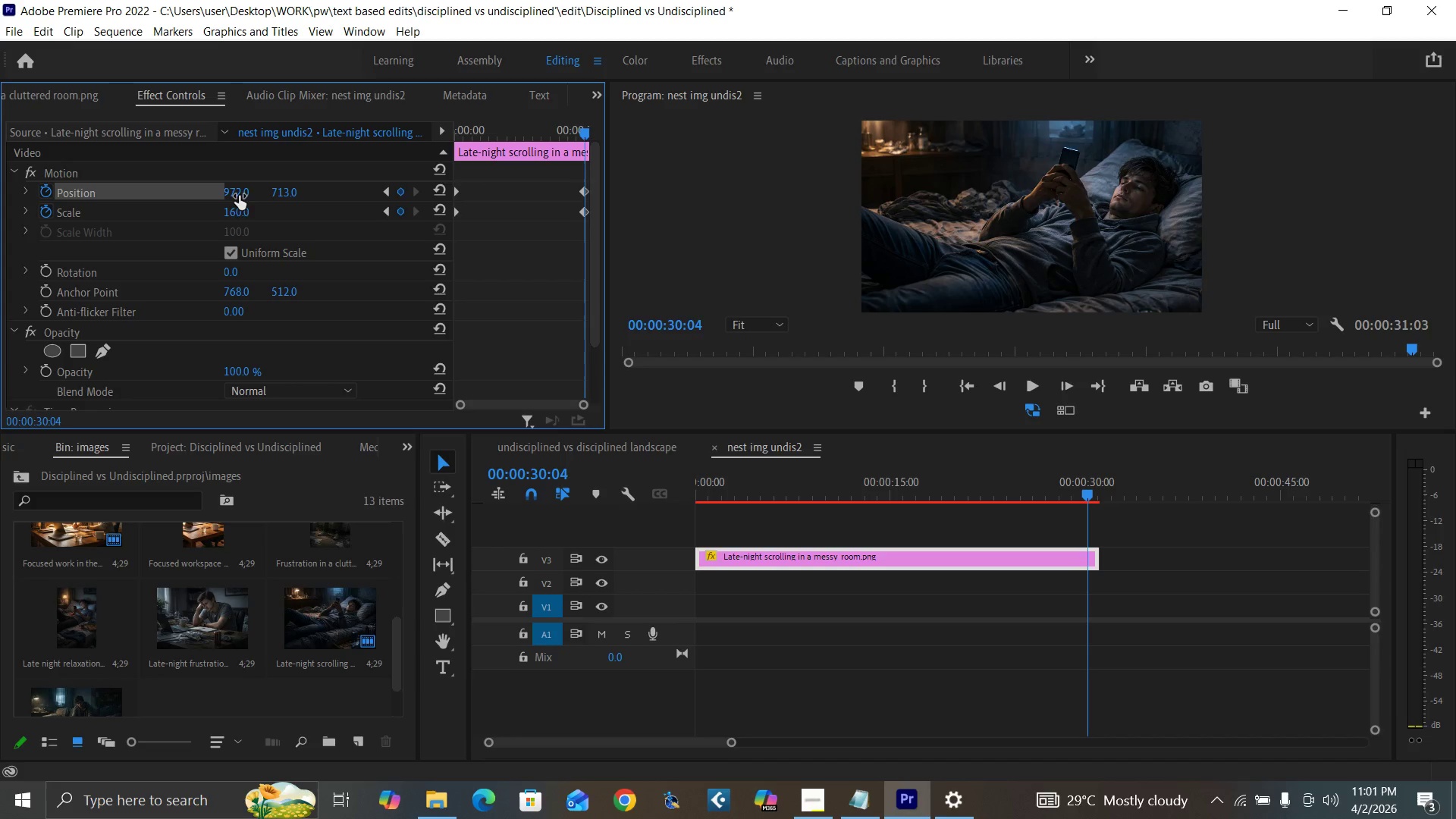 
key(Control+Z)
 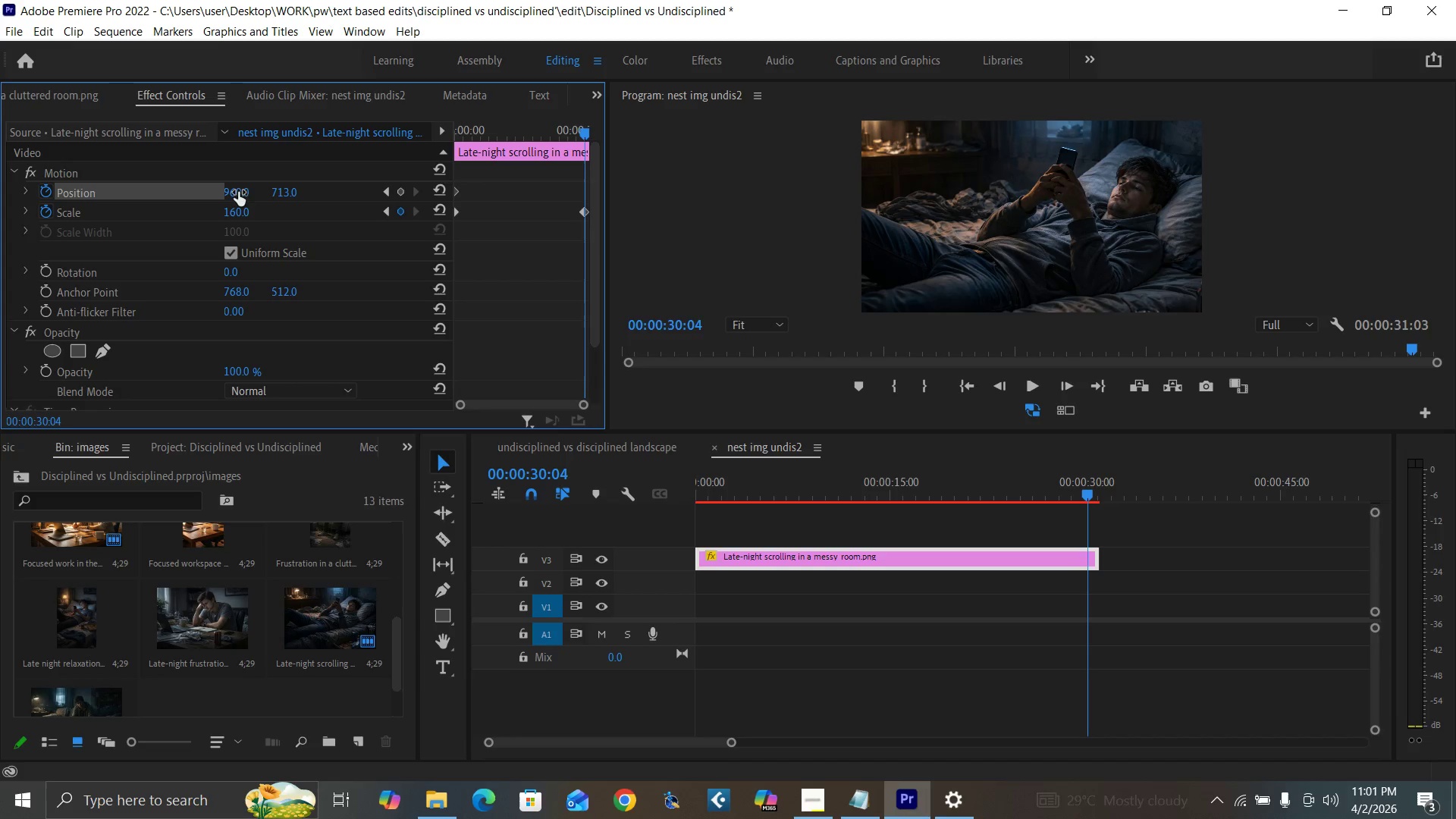 
left_click([238, 190])
 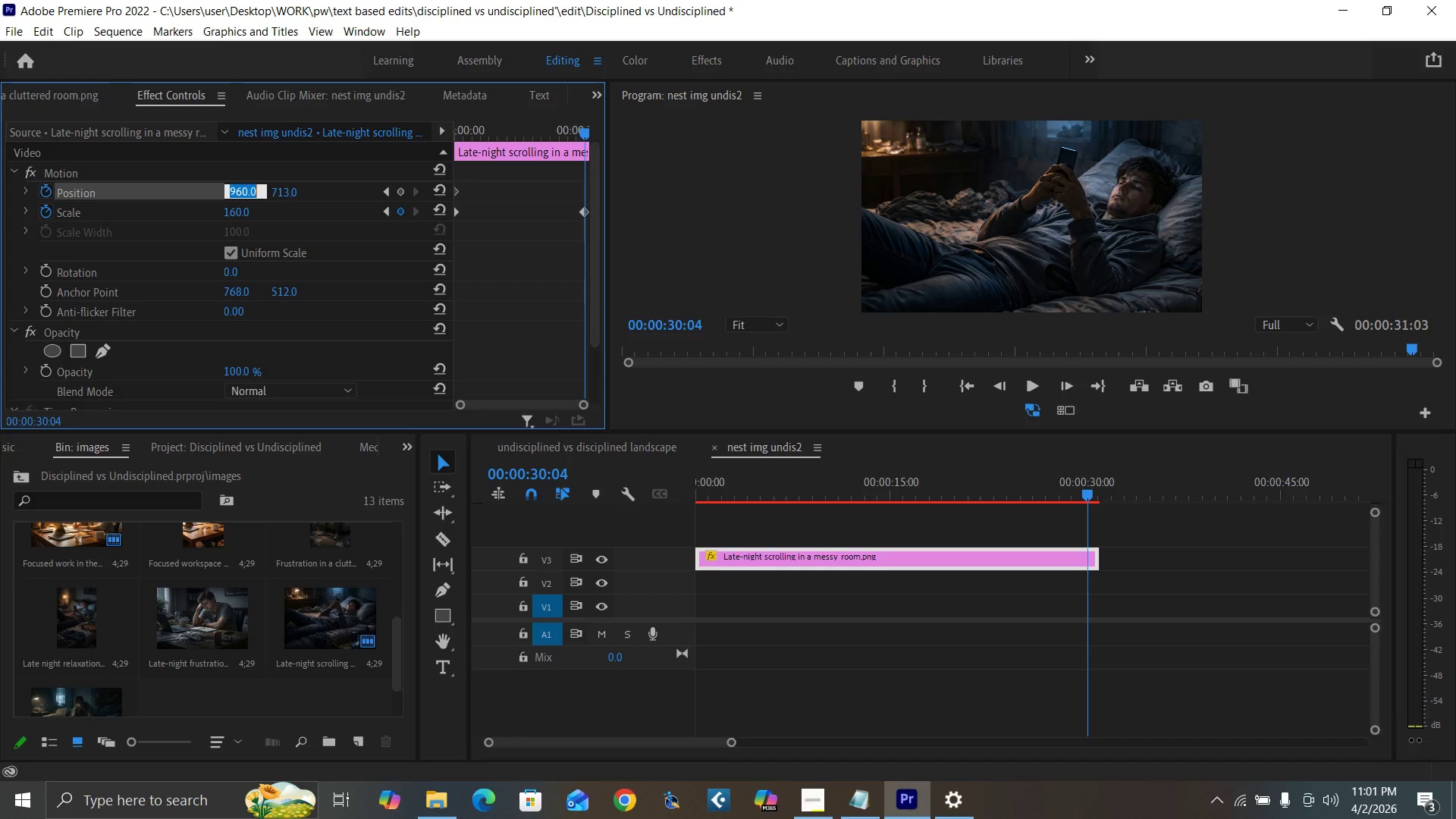 
type(965)
 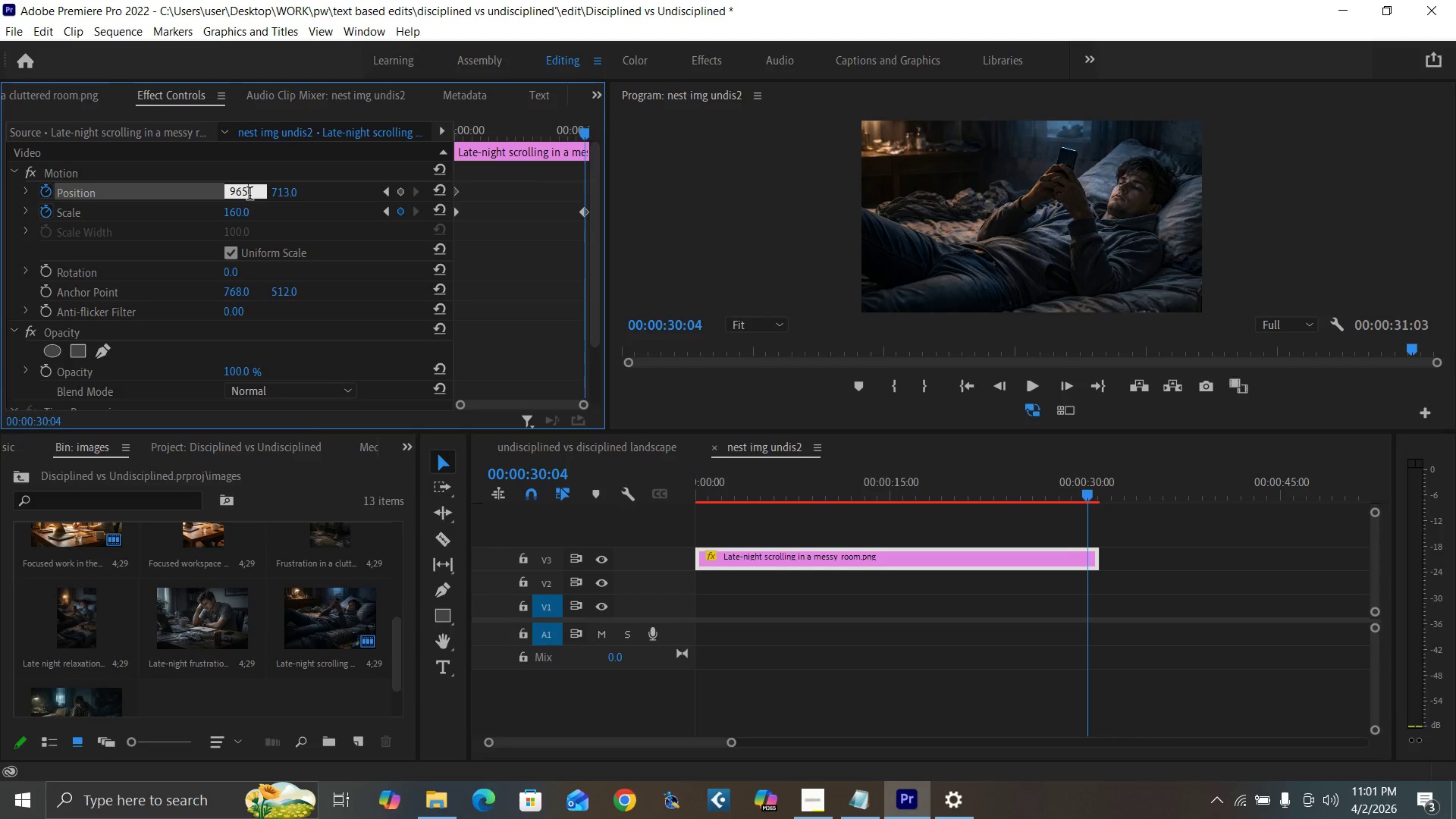 
key(Enter)
 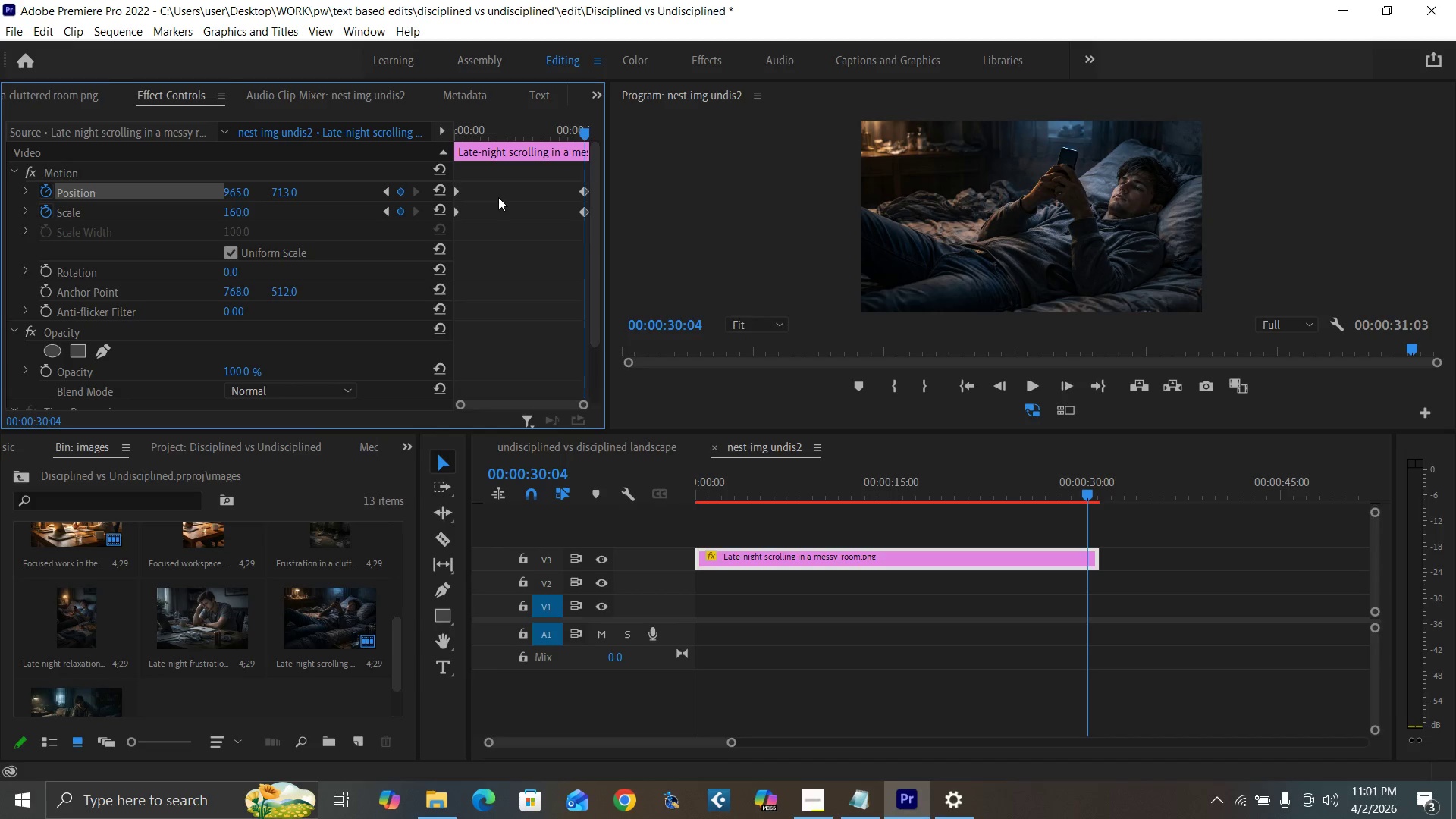 
left_click_drag(start_coordinate=[489, 184], to_coordinate=[435, 233])
 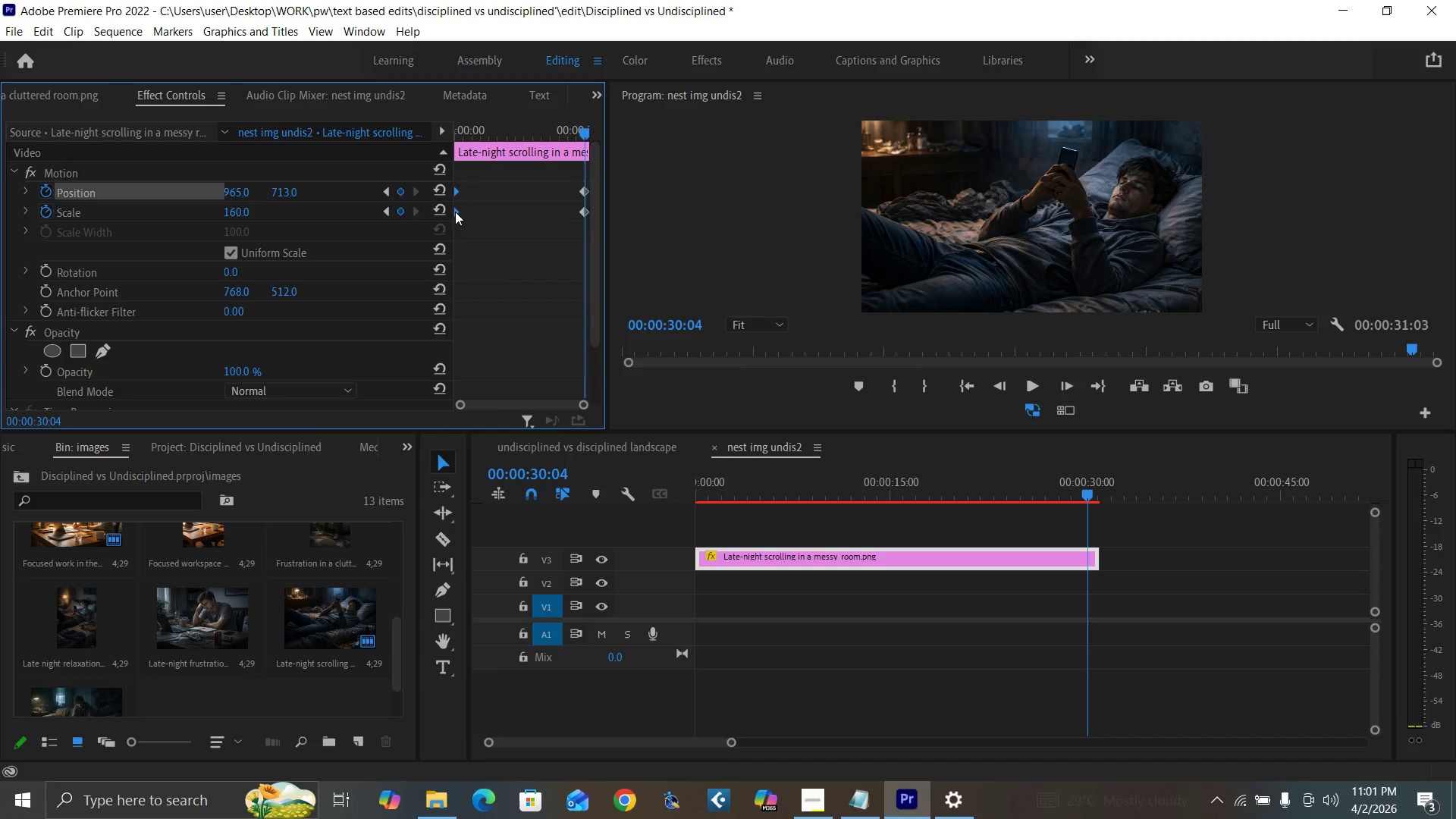 
right_click([455, 212])
 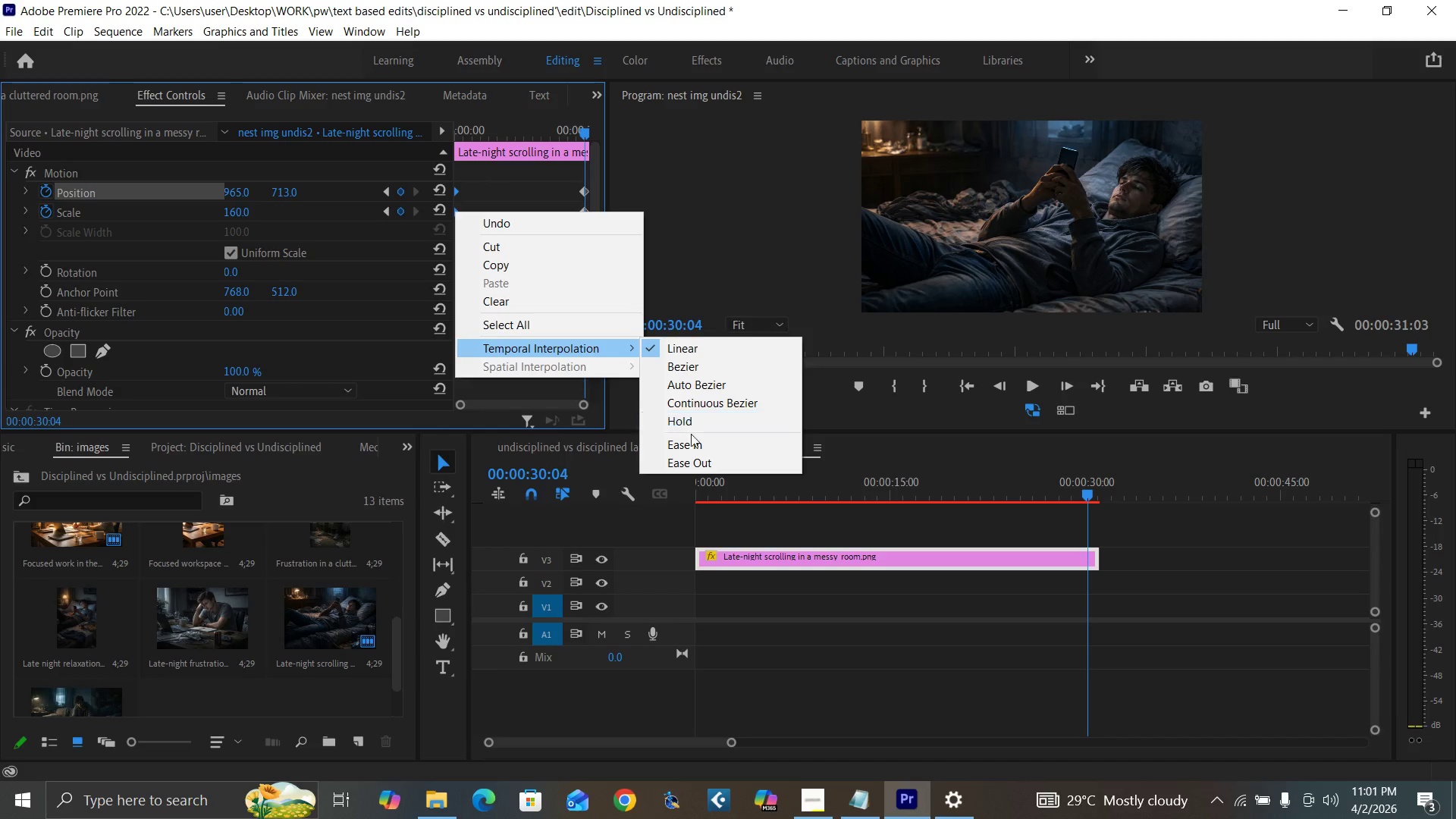 
left_click([695, 457])
 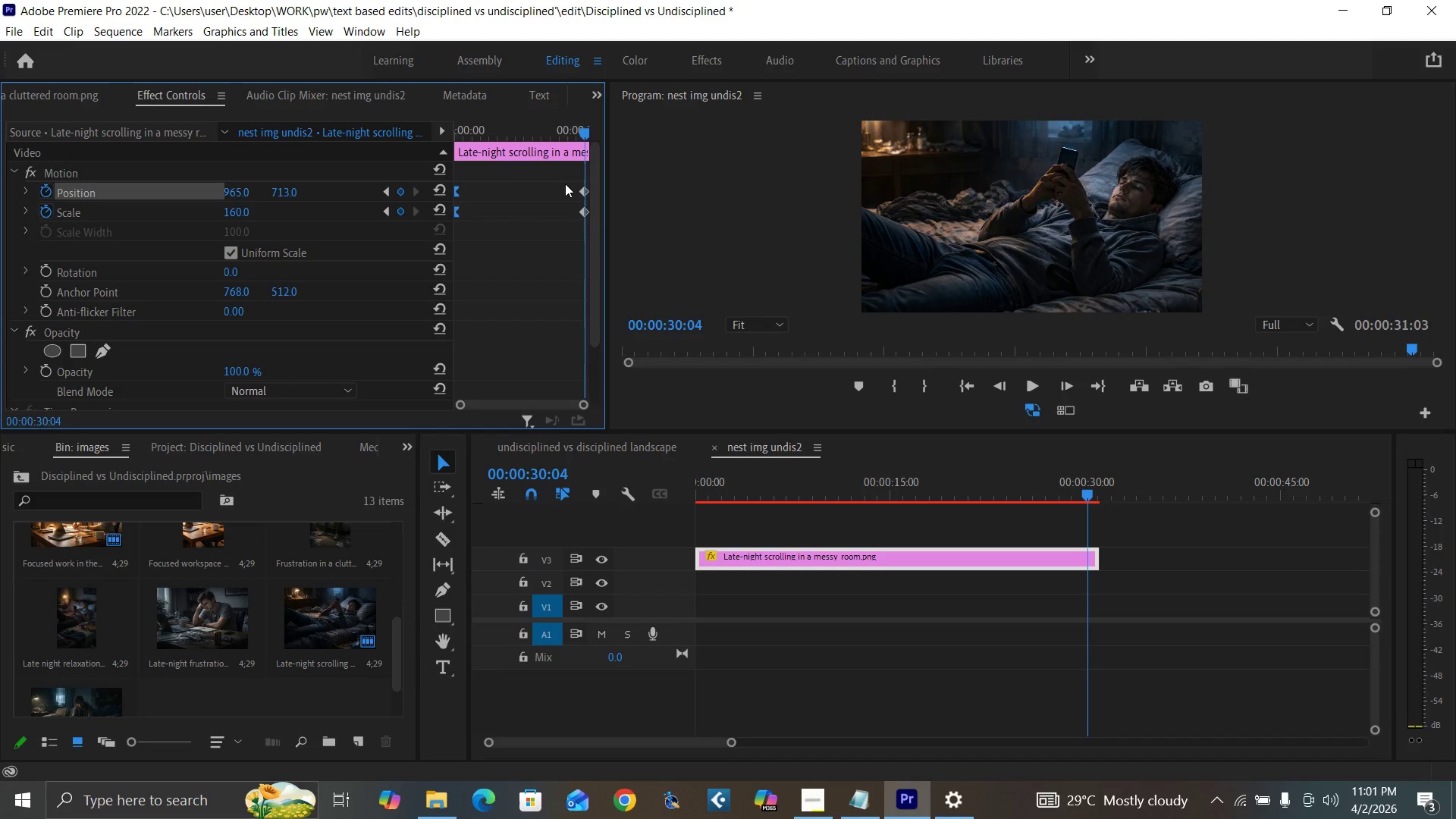 
left_click_drag(start_coordinate=[564, 182], to_coordinate=[587, 218])
 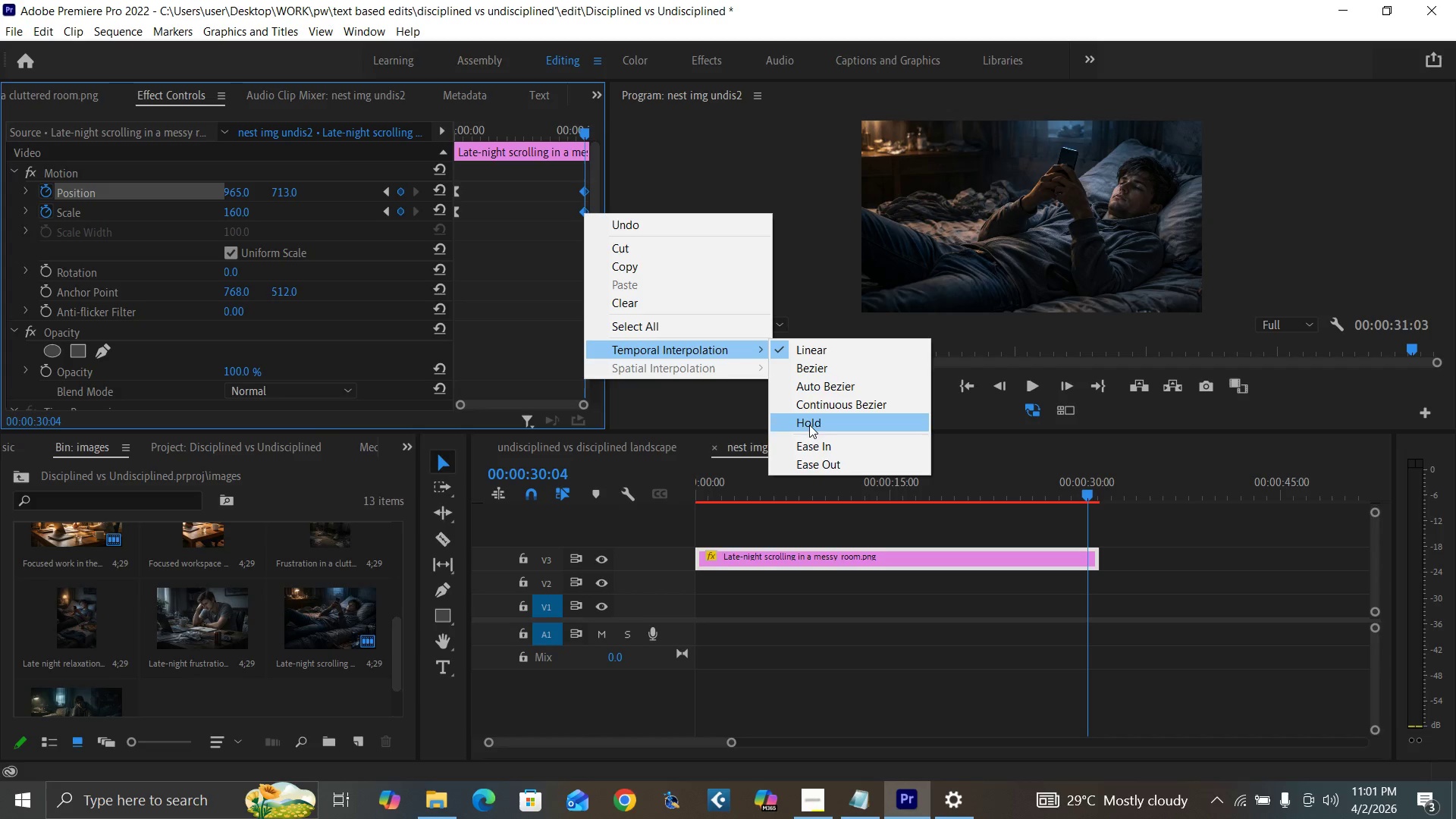 
left_click([829, 447])
 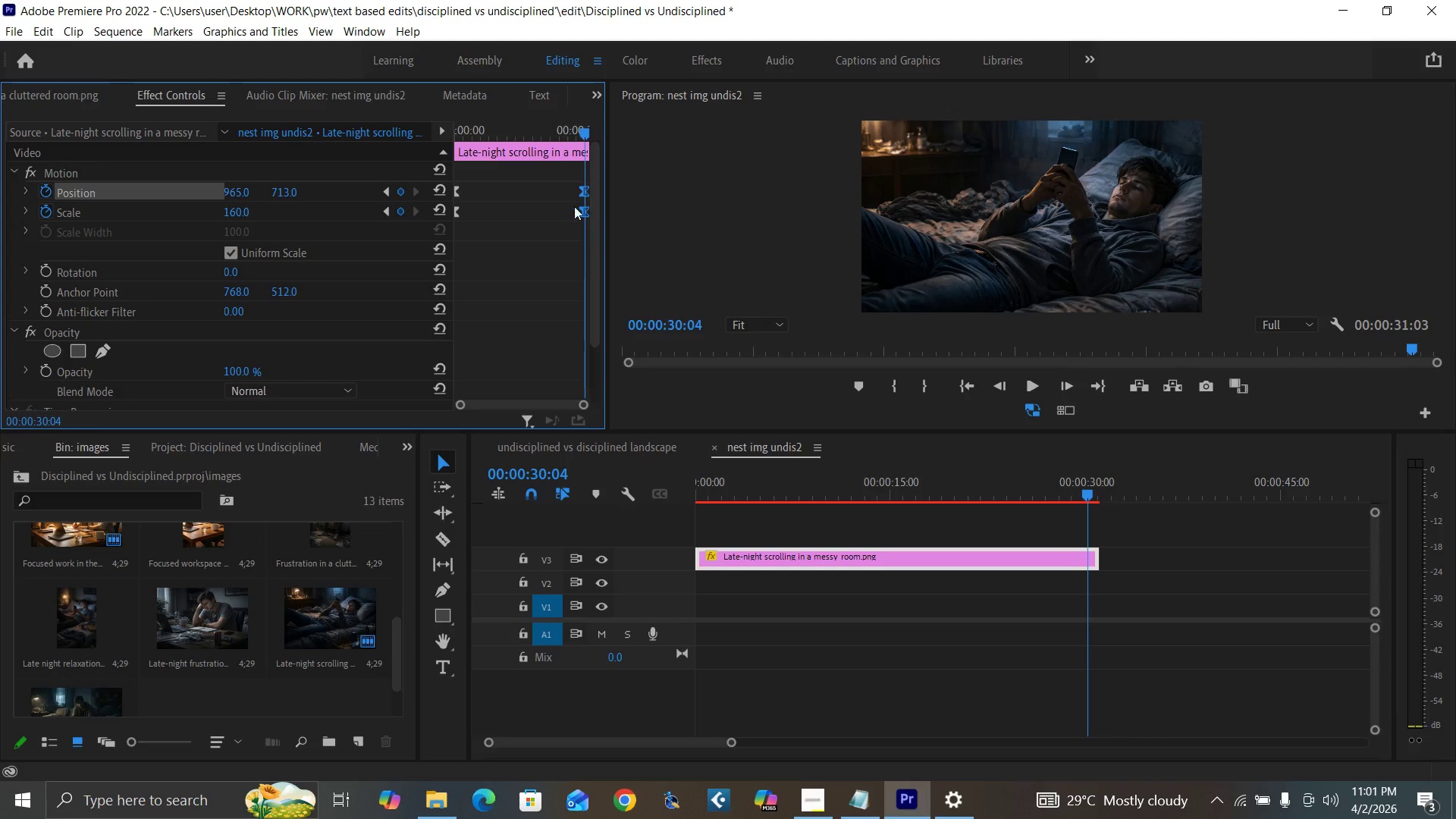 
left_click_drag(start_coordinate=[585, 212], to_coordinate=[595, 218])
 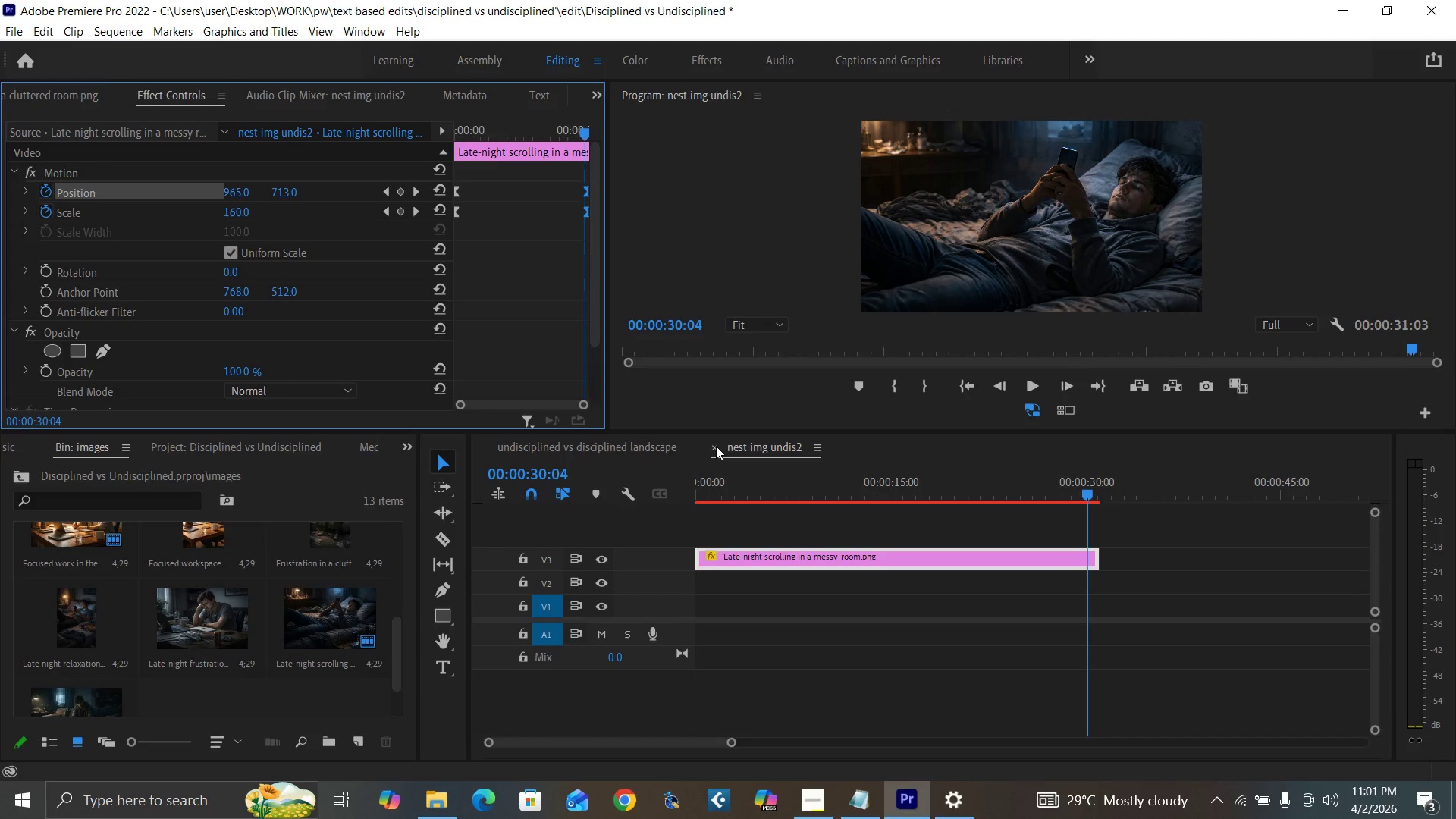 
left_click([716, 446])
 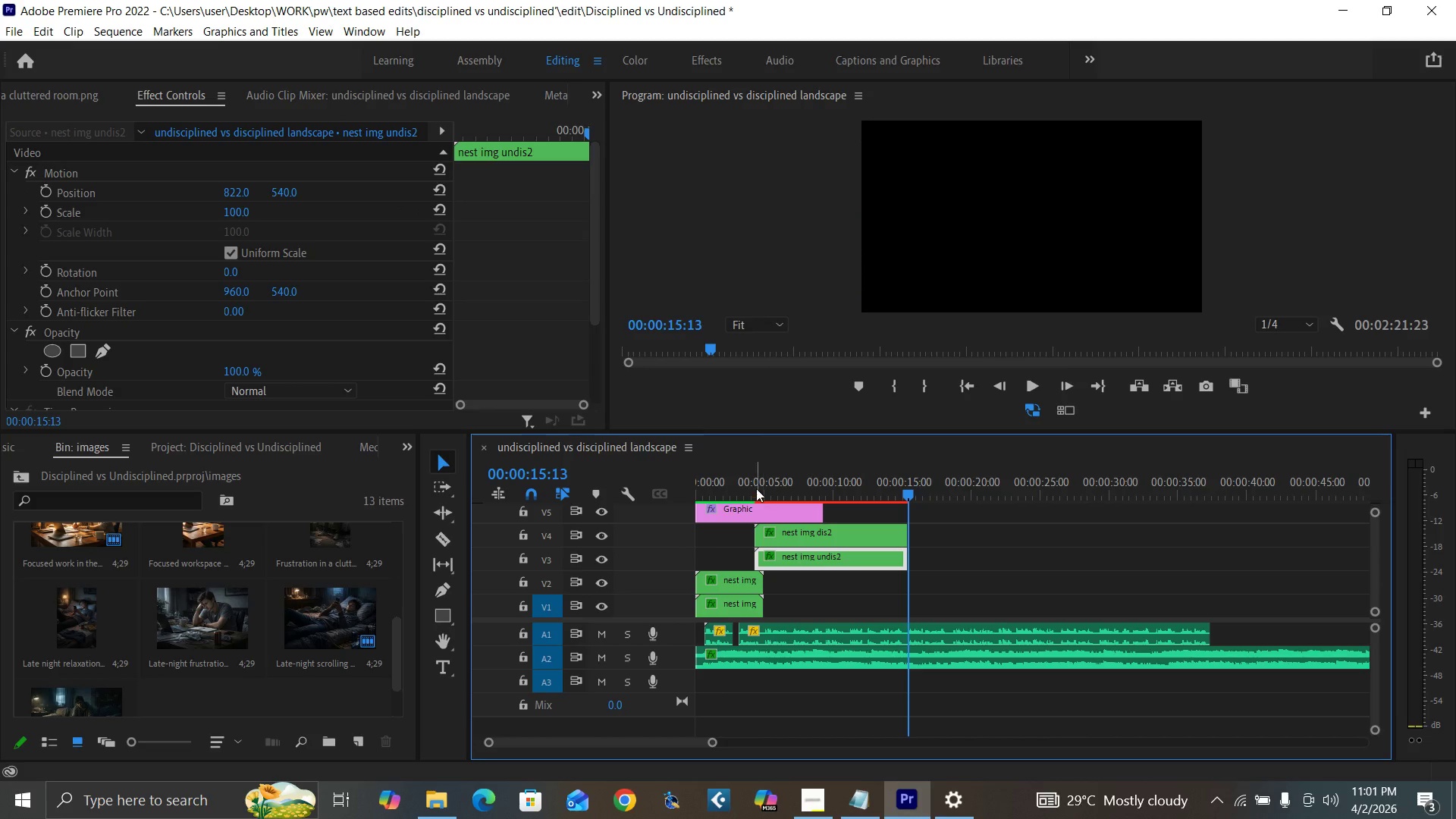 
left_click([749, 483])
 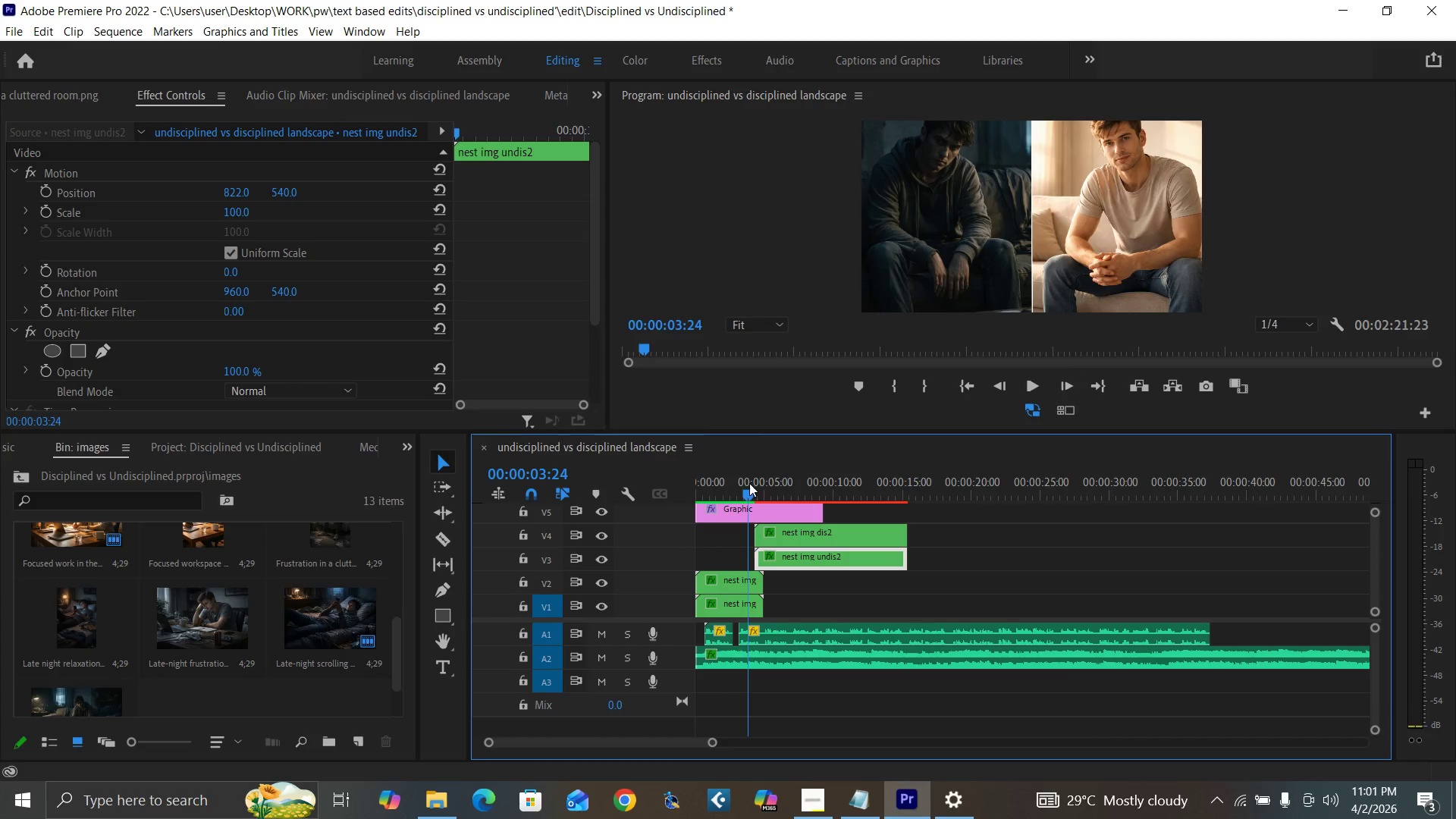 
key(Space)
 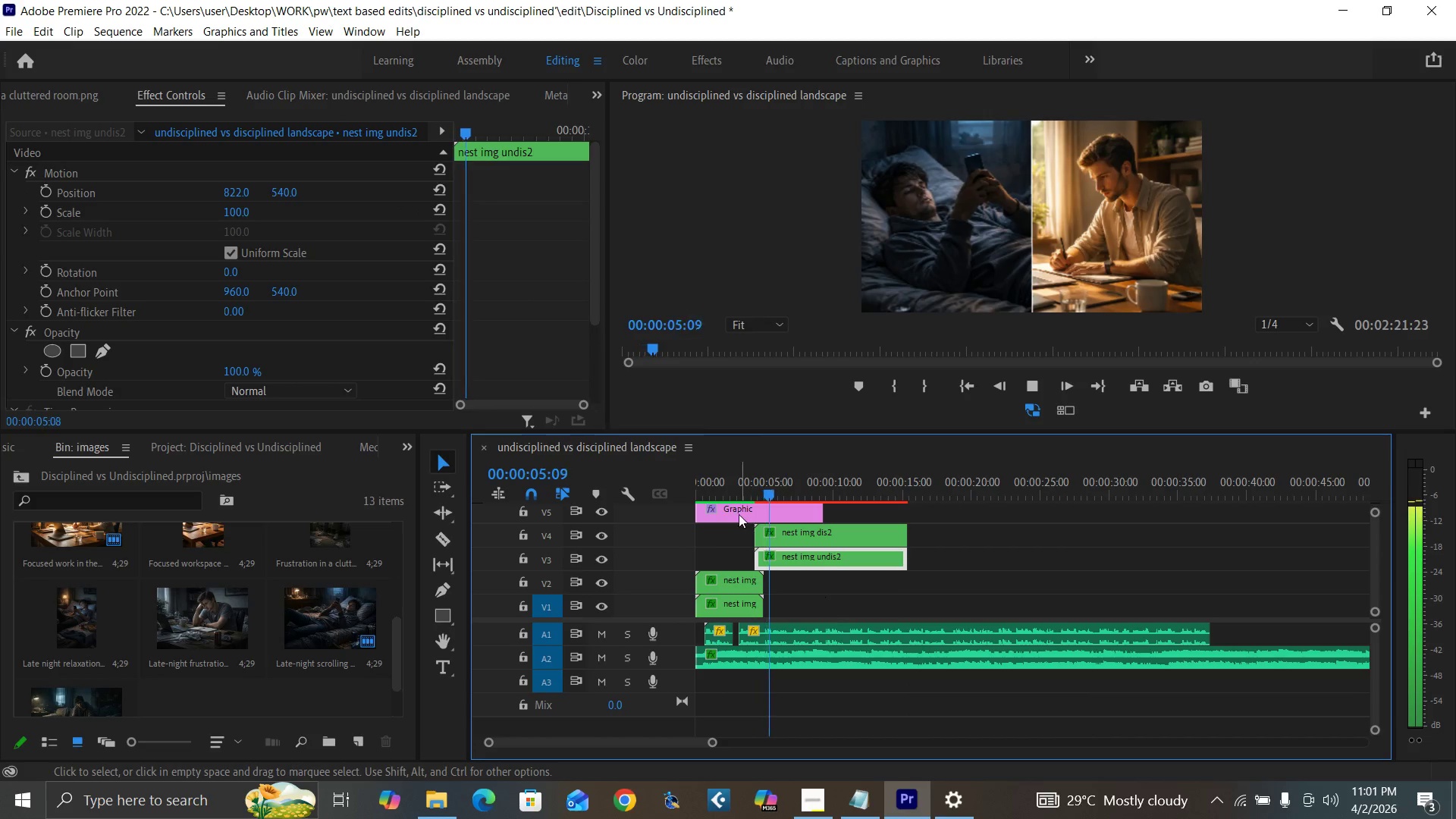 
left_click([737, 491])
 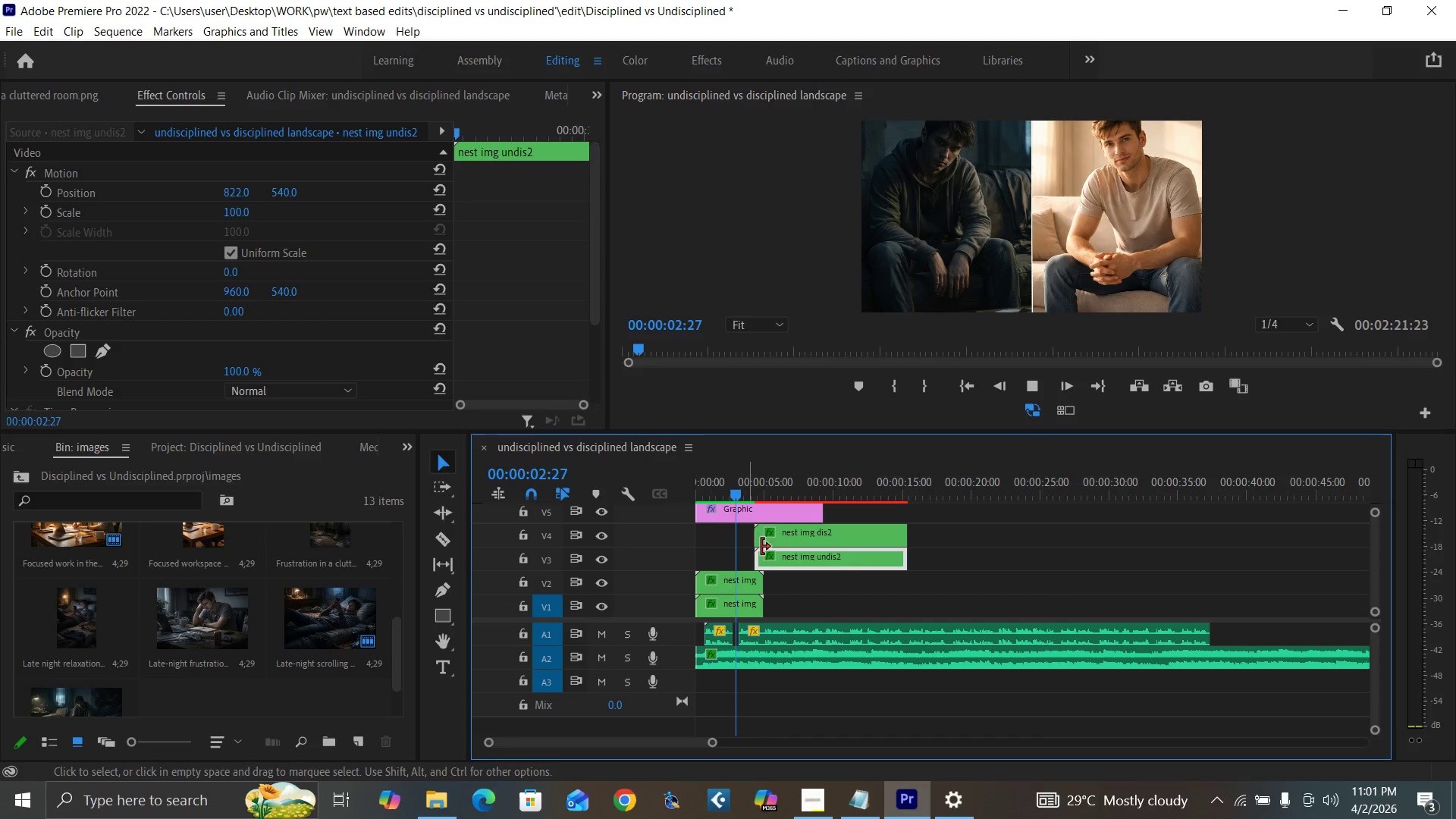 
key(Space)
 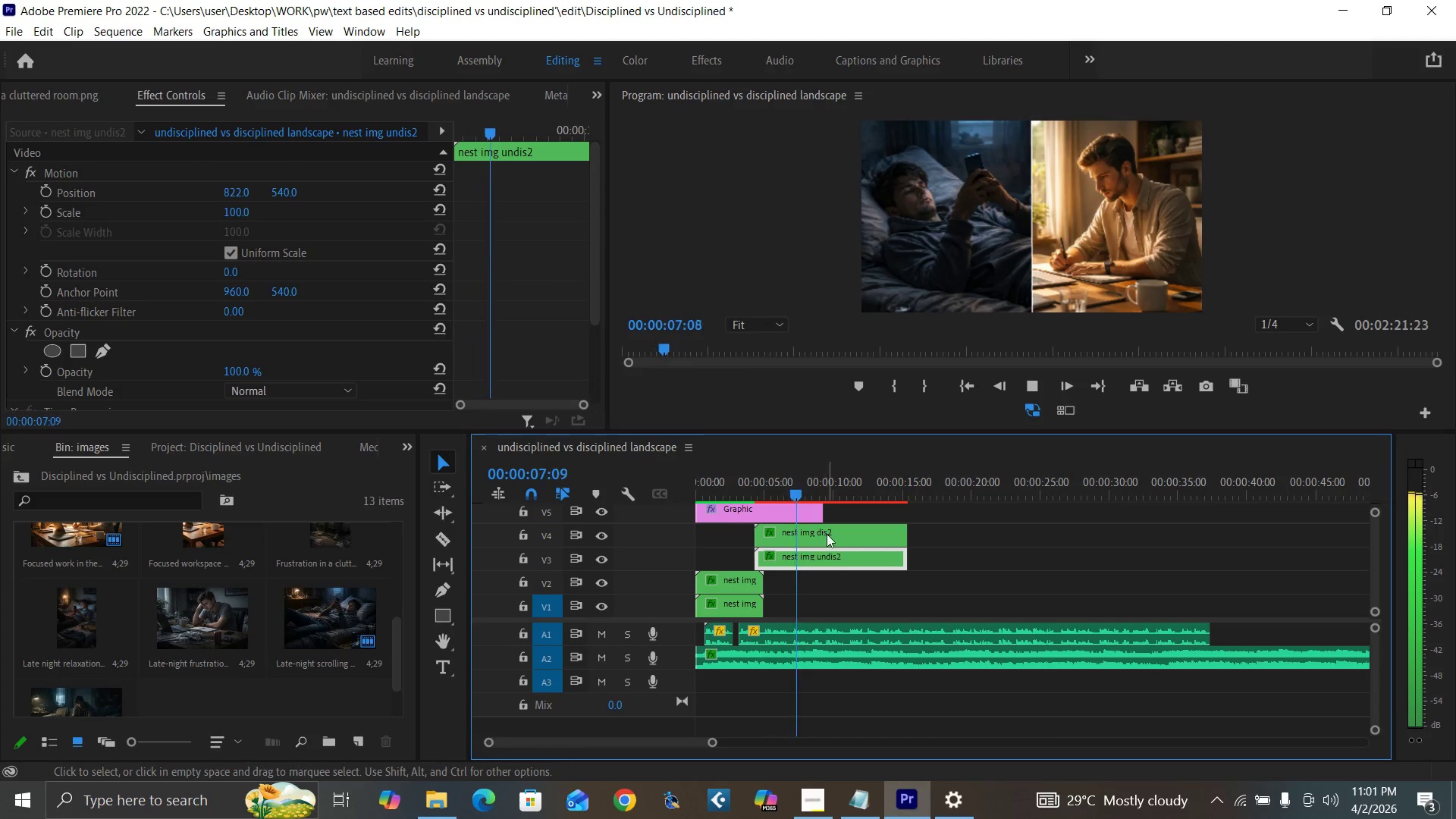 
wait(5.94)
 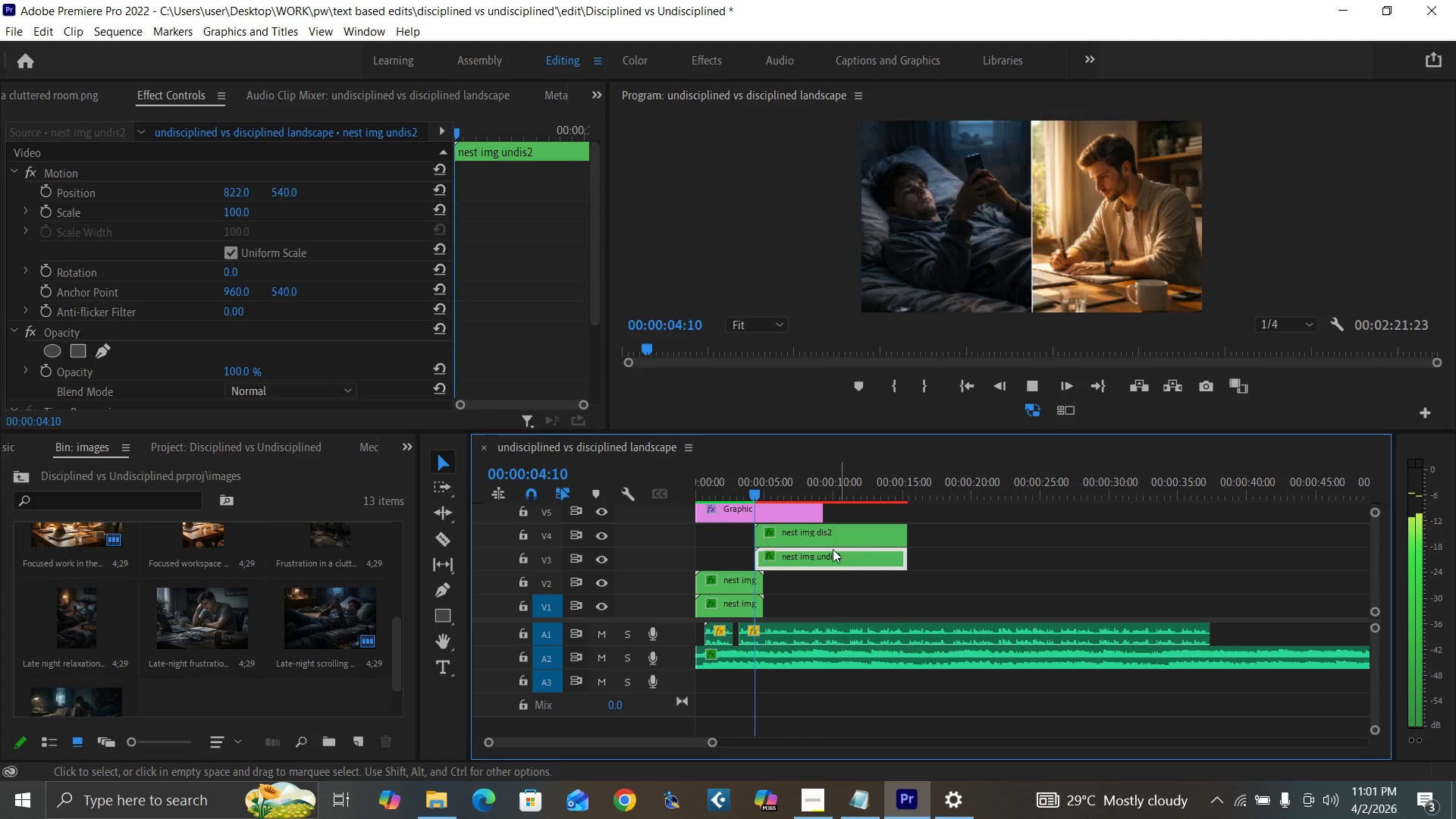 
key(Space)
 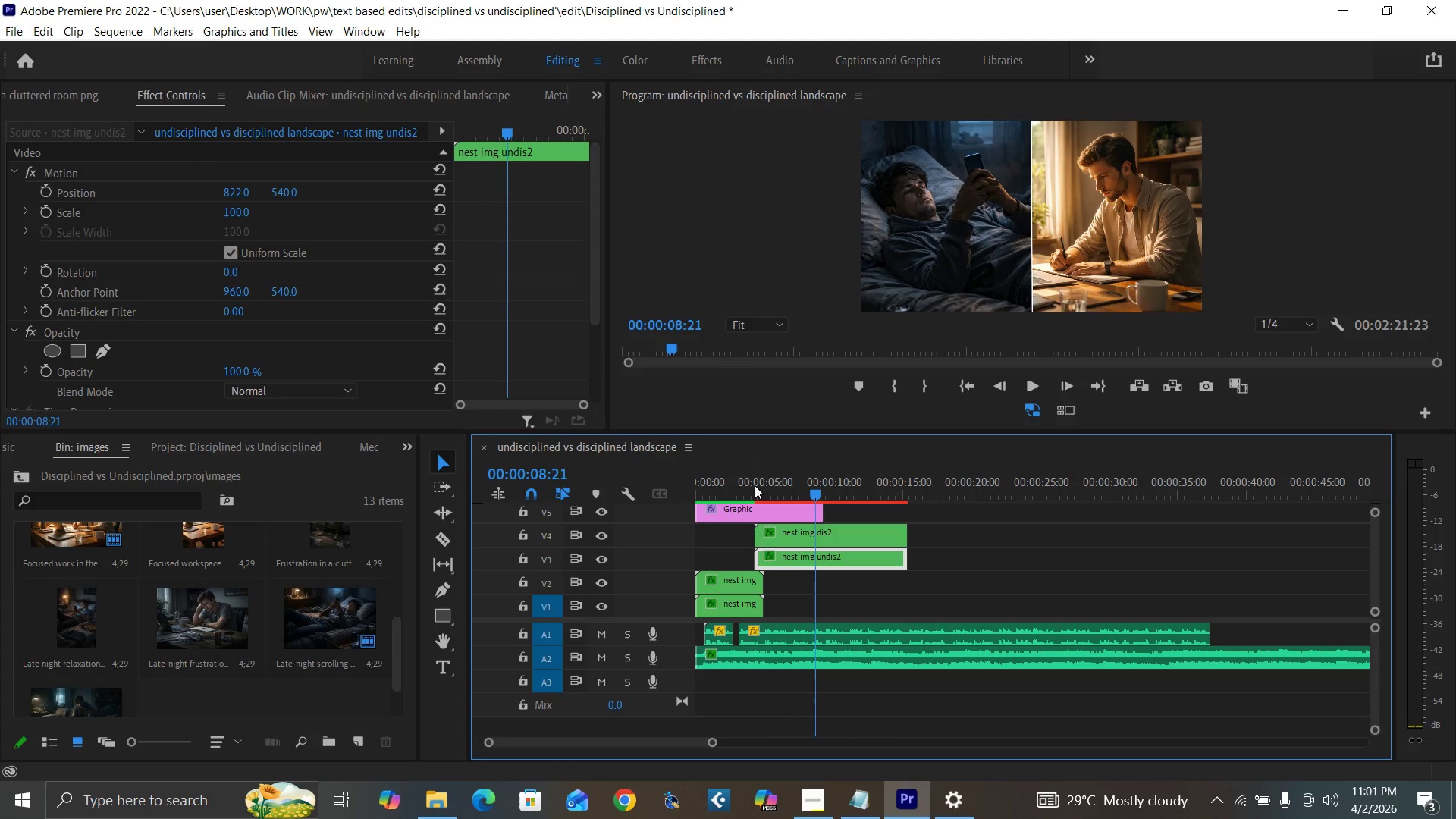 
left_click([755, 484])
 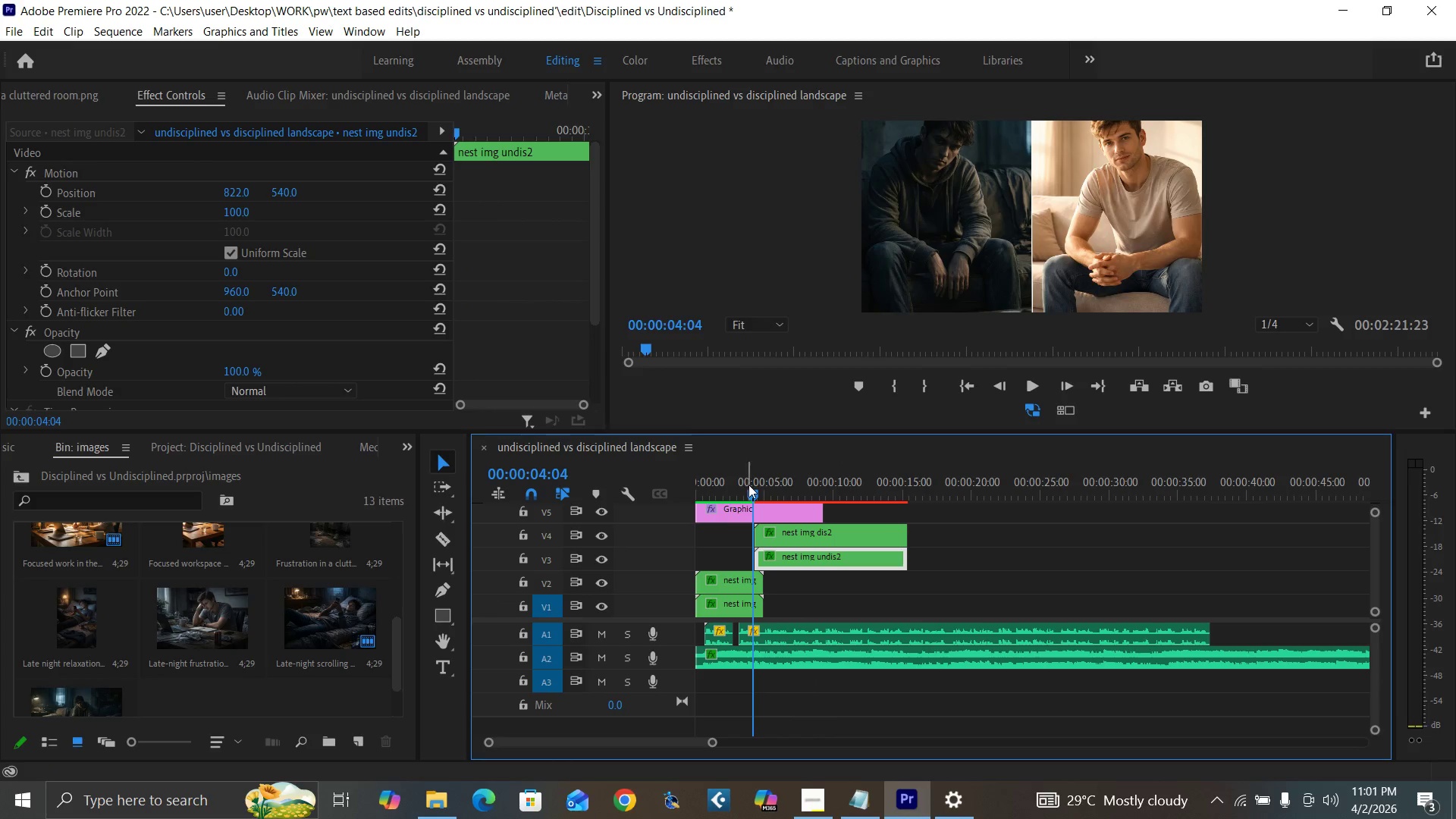 
key(Control+Backquote)
 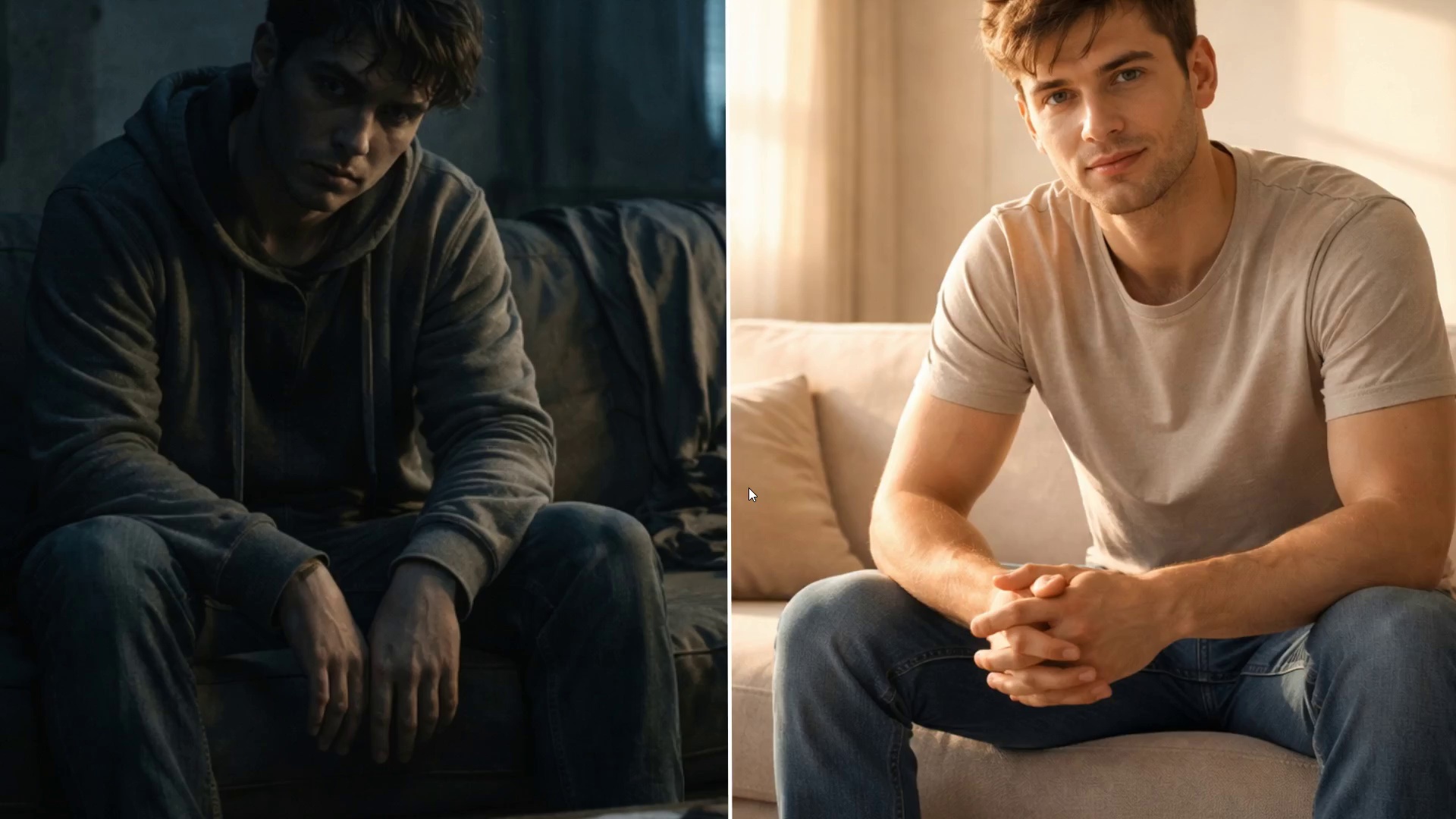 
key(Space)
 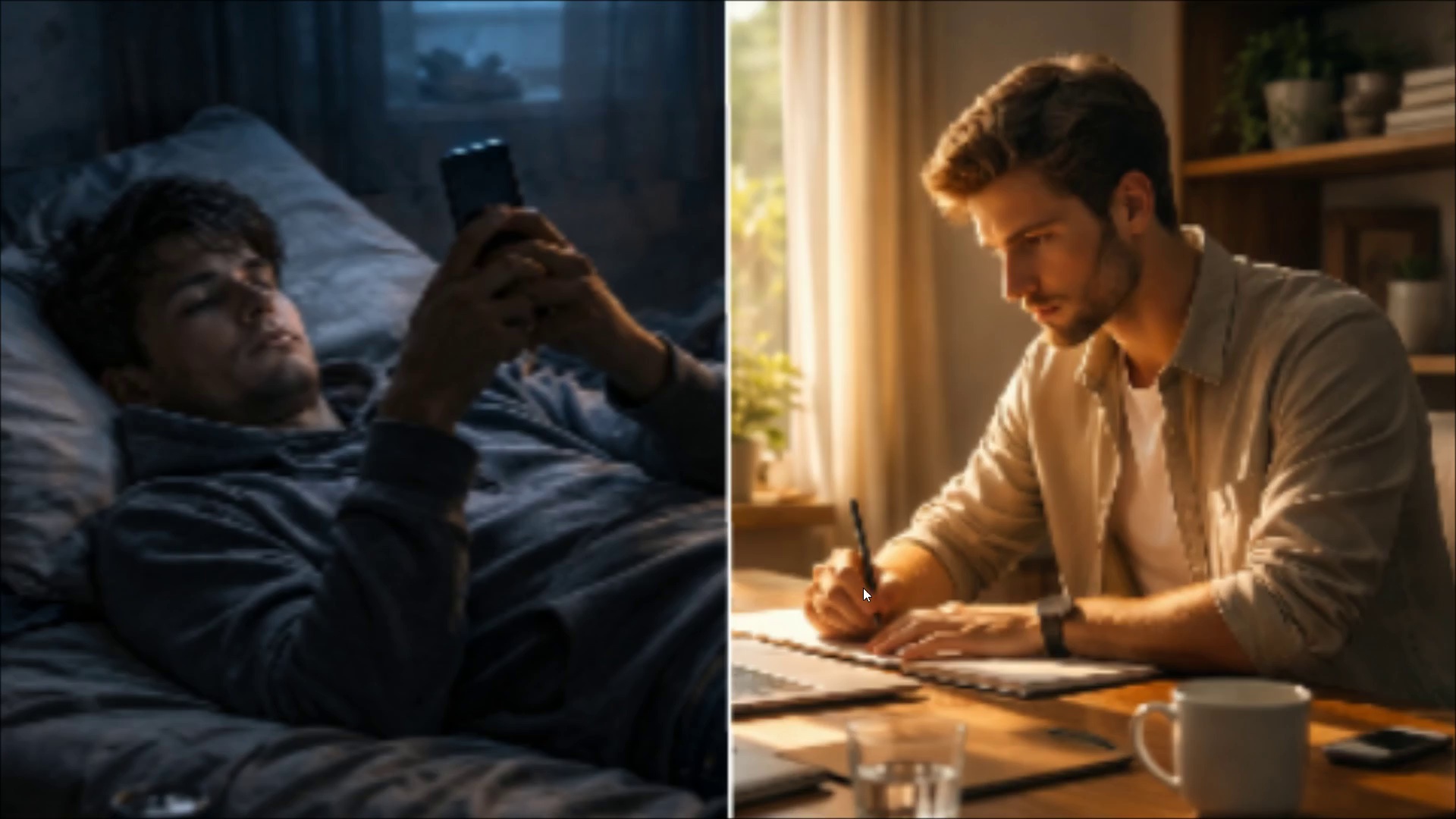 
key(Space)
 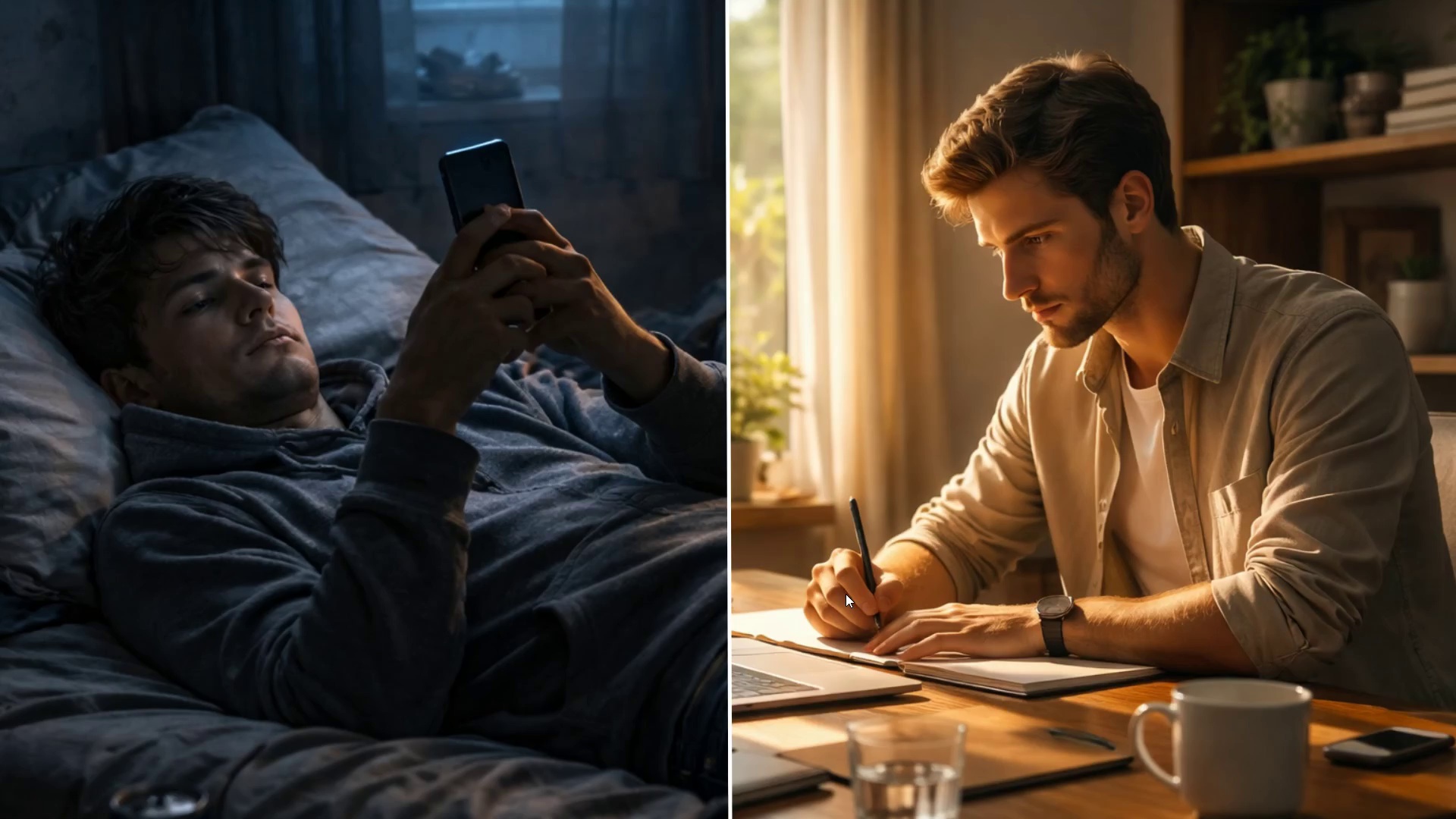 
key(Control+Backquote)
 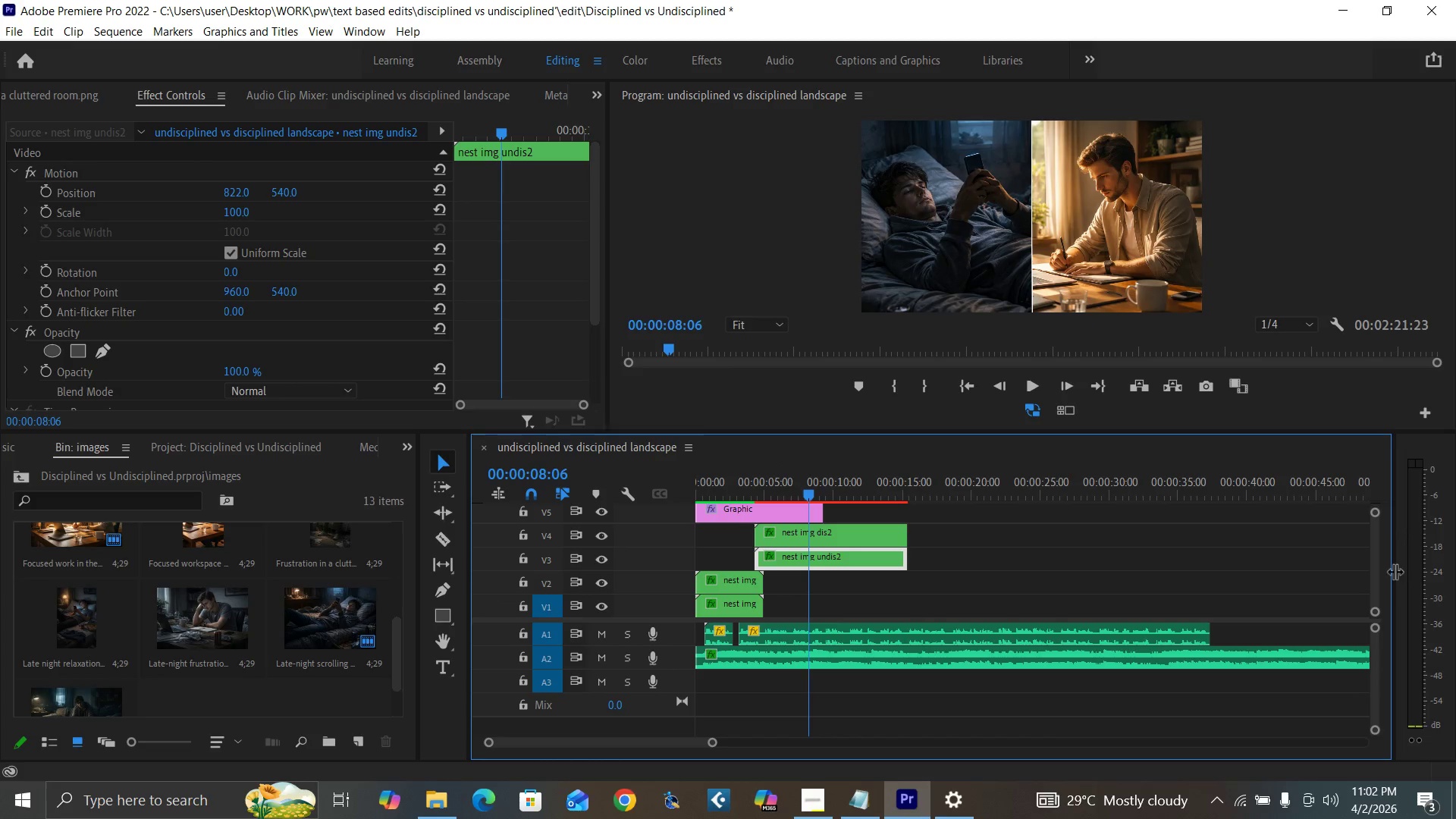 
left_click_drag(start_coordinate=[1374, 565], to_coordinate=[1374, 561])
 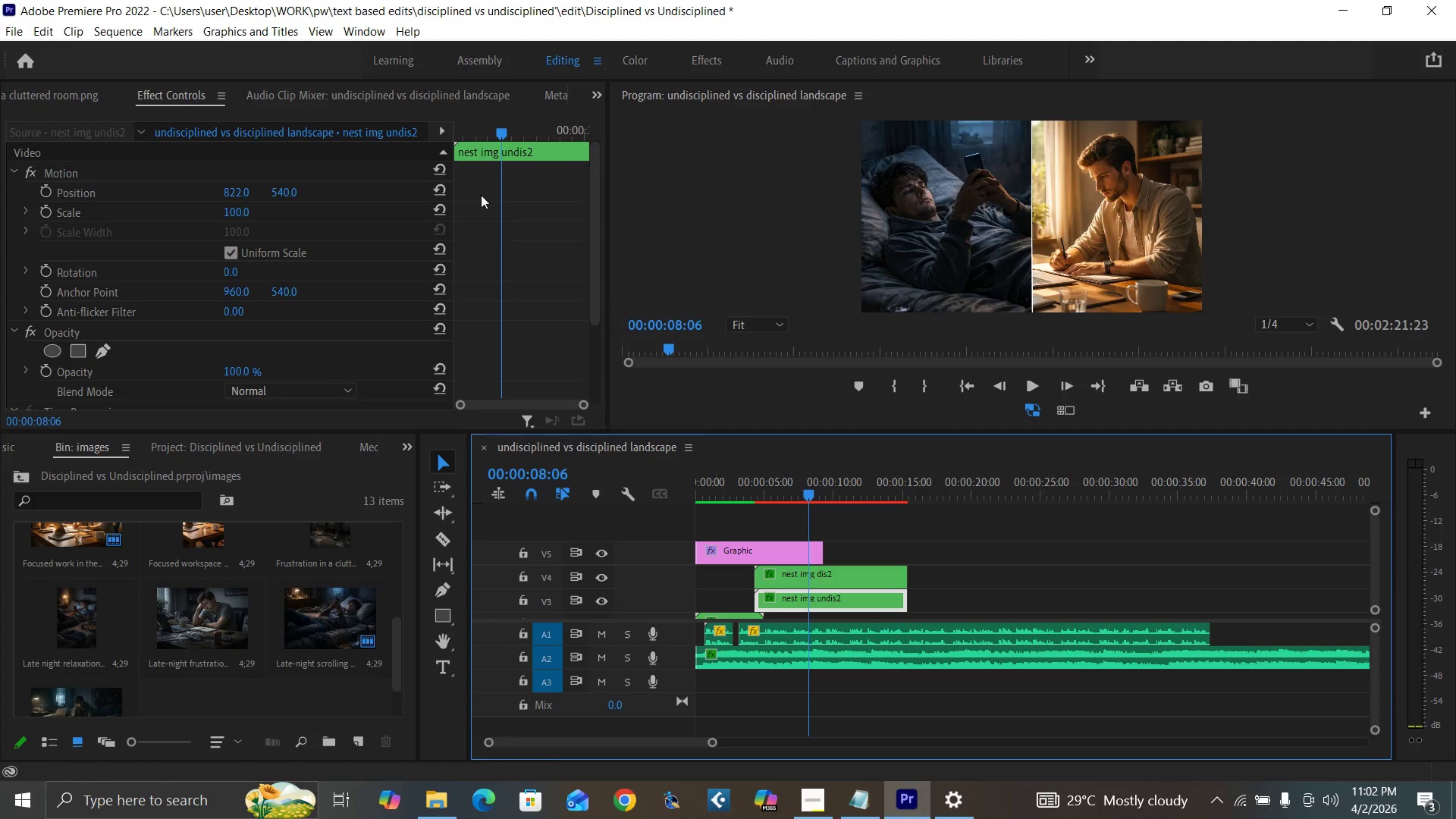 
left_click([363, 27])
 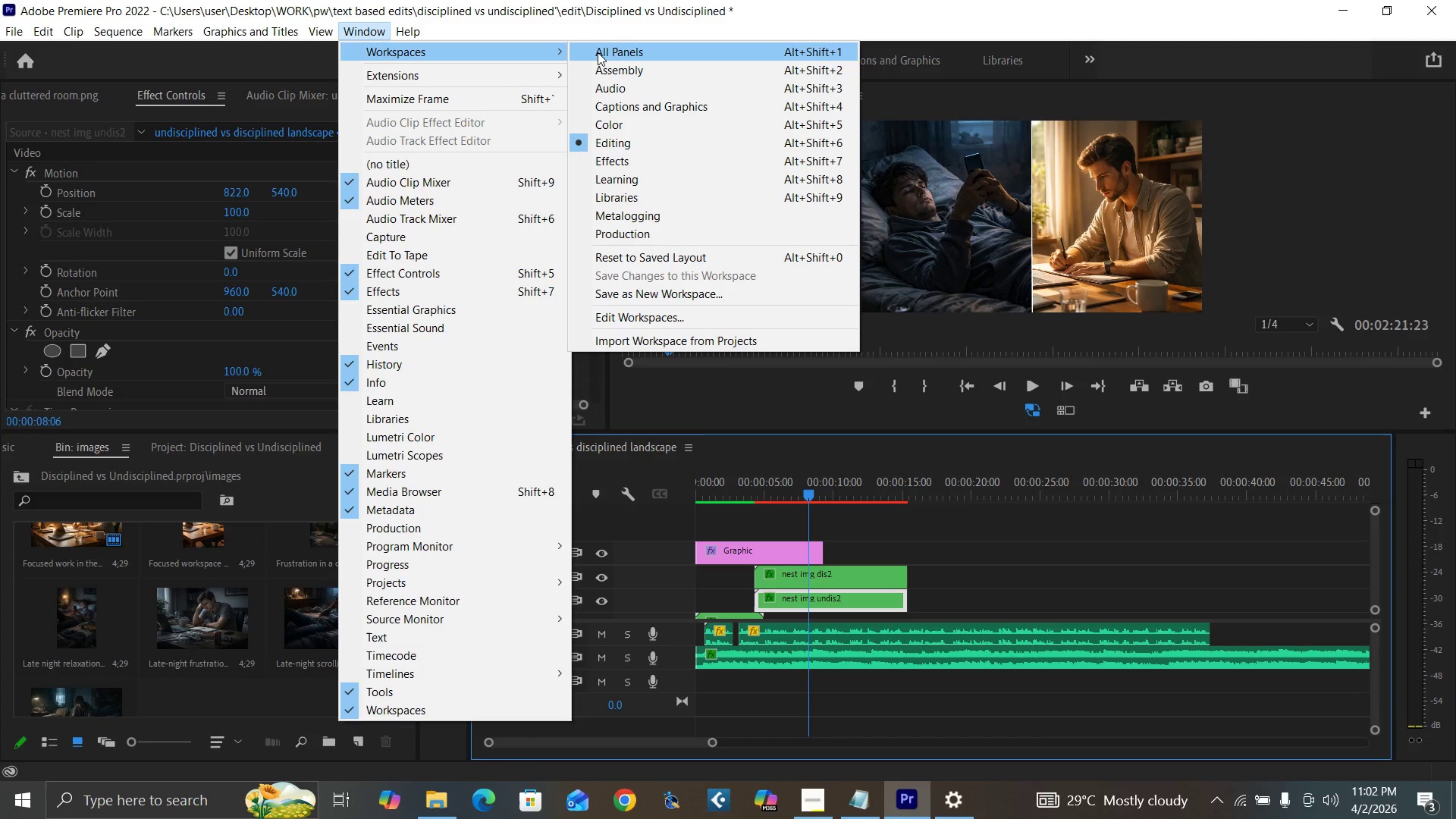 
wait(8.7)
 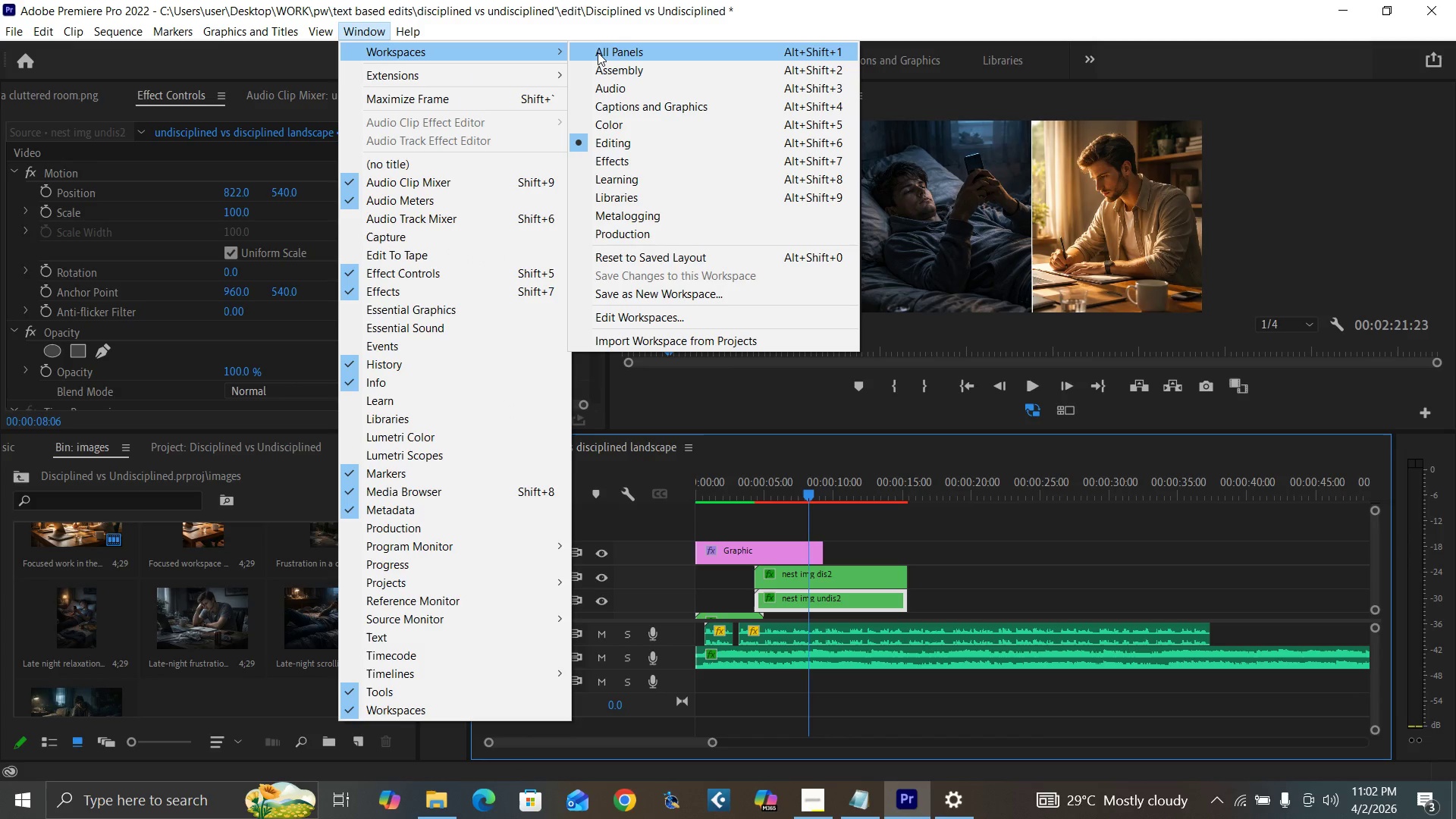 
left_click([630, 256])
 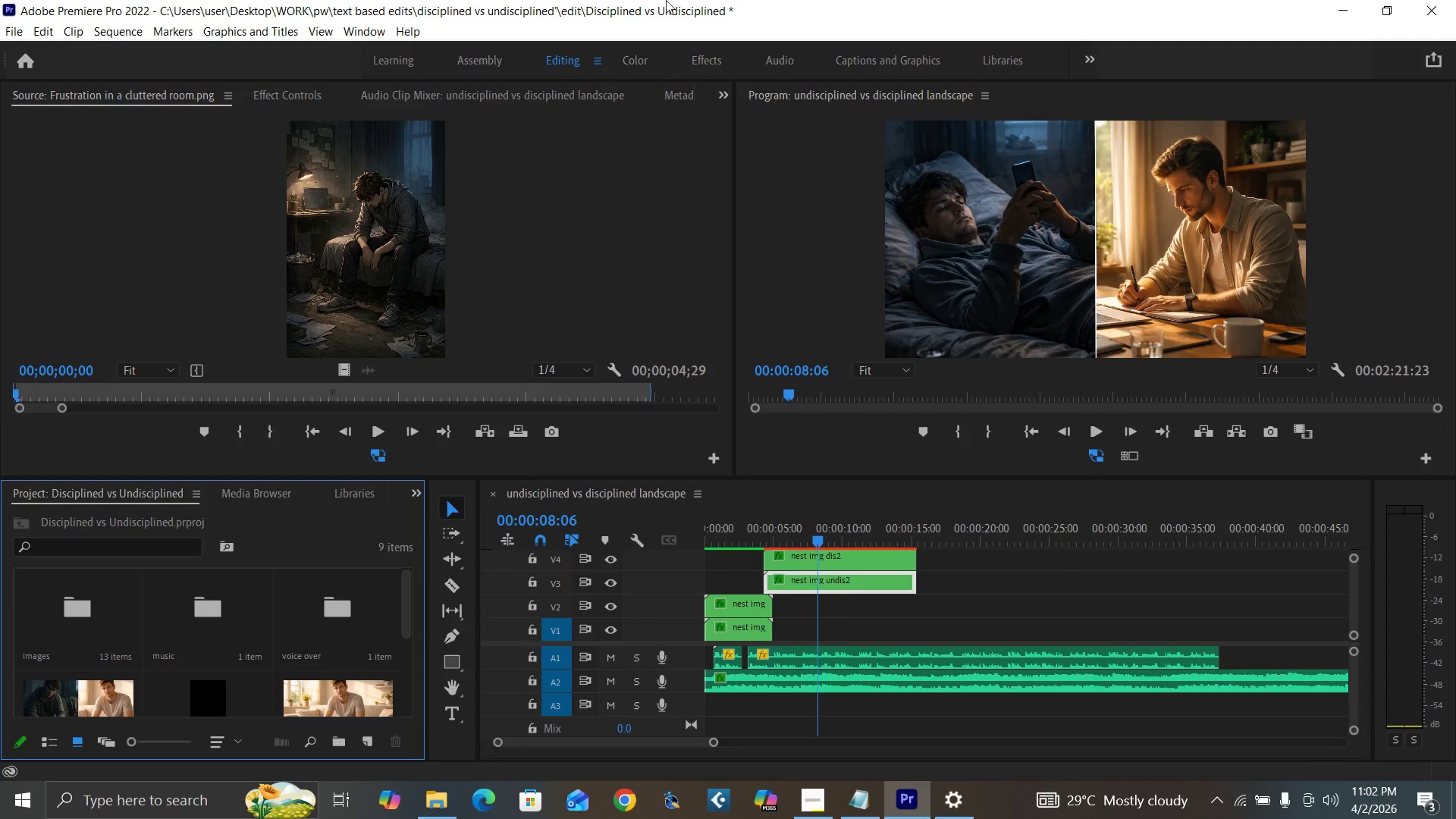 
wait(5.22)
 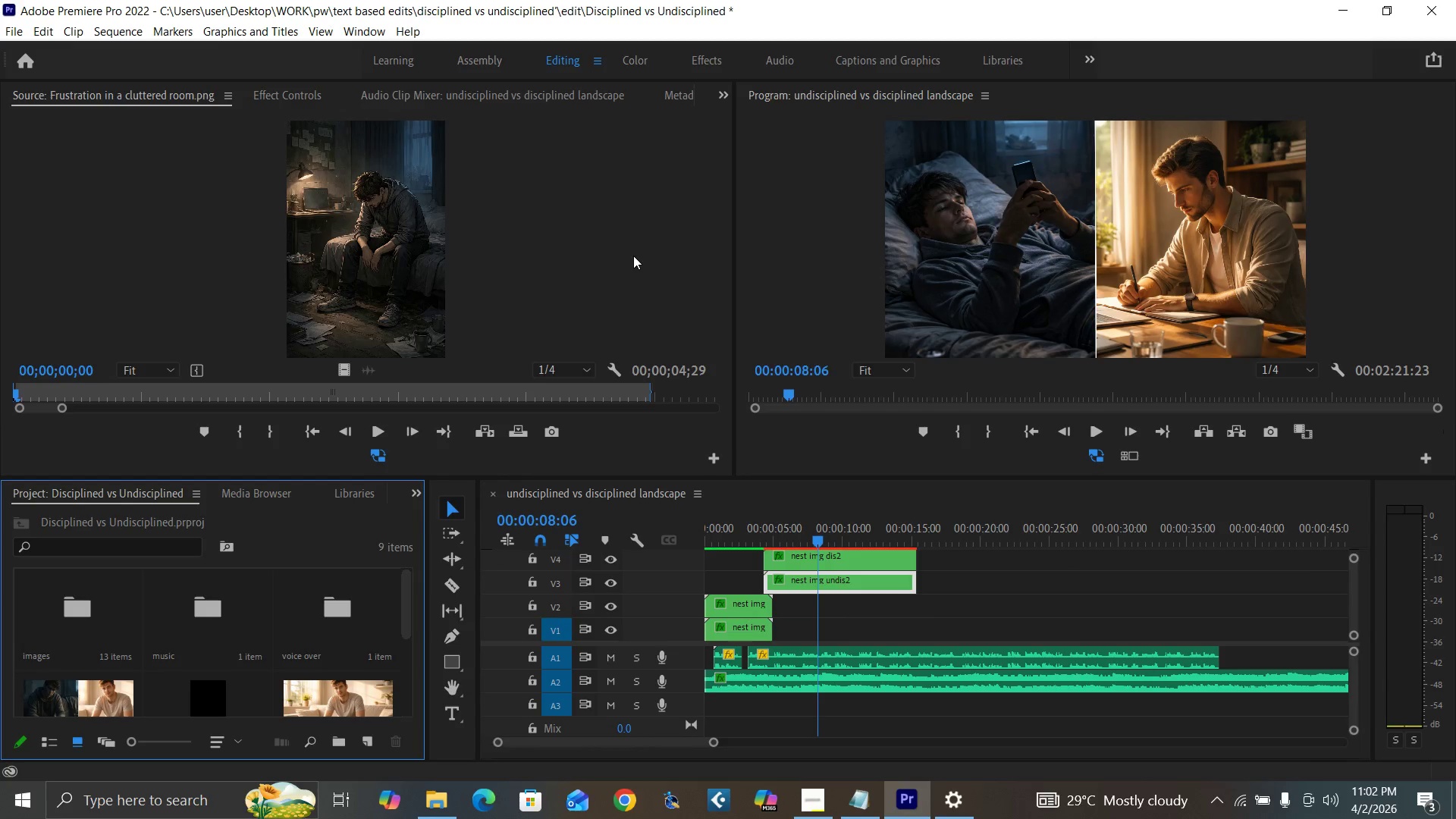 
left_click([359, 35])
 